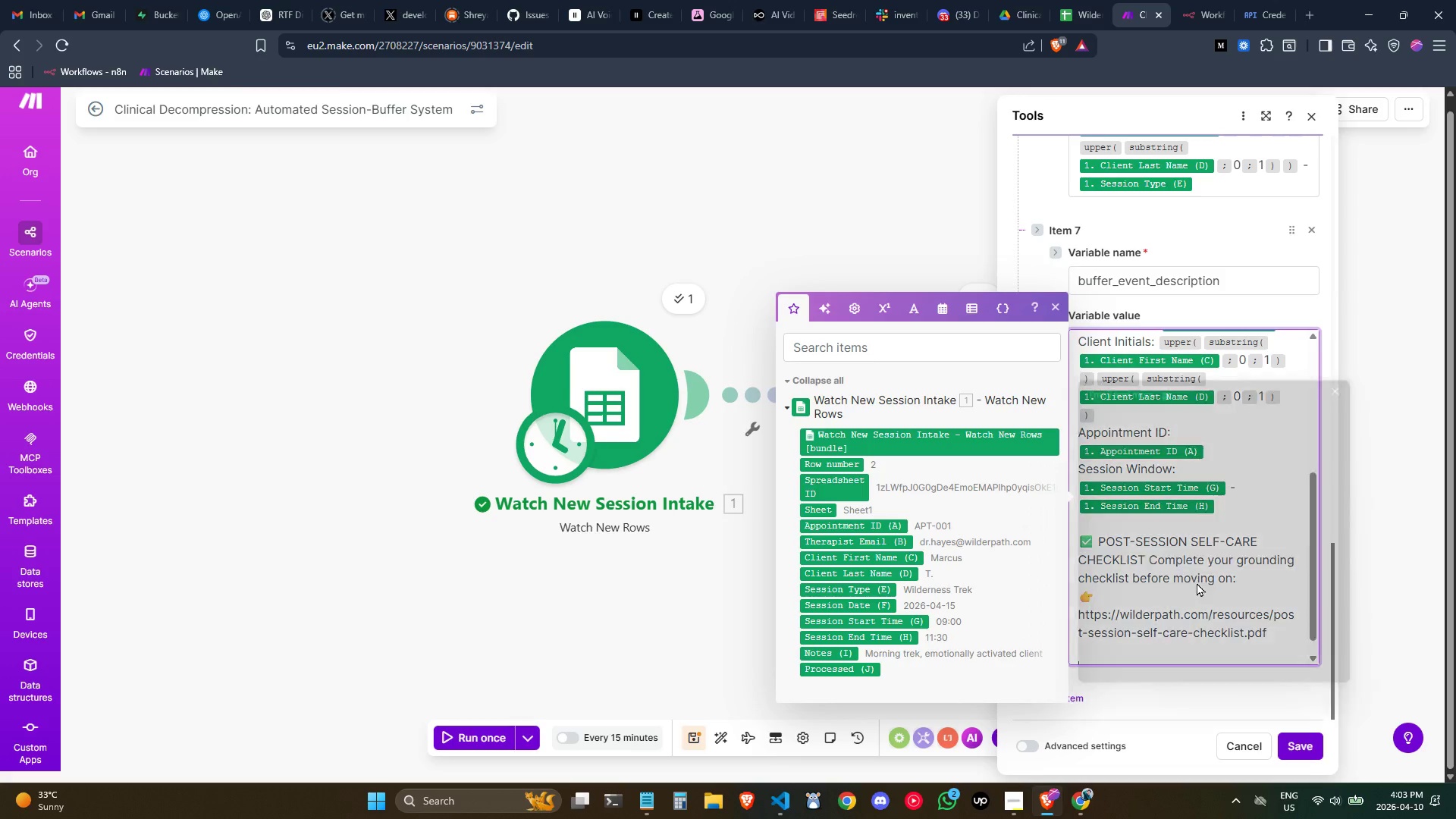 
key(Meta+Period)
 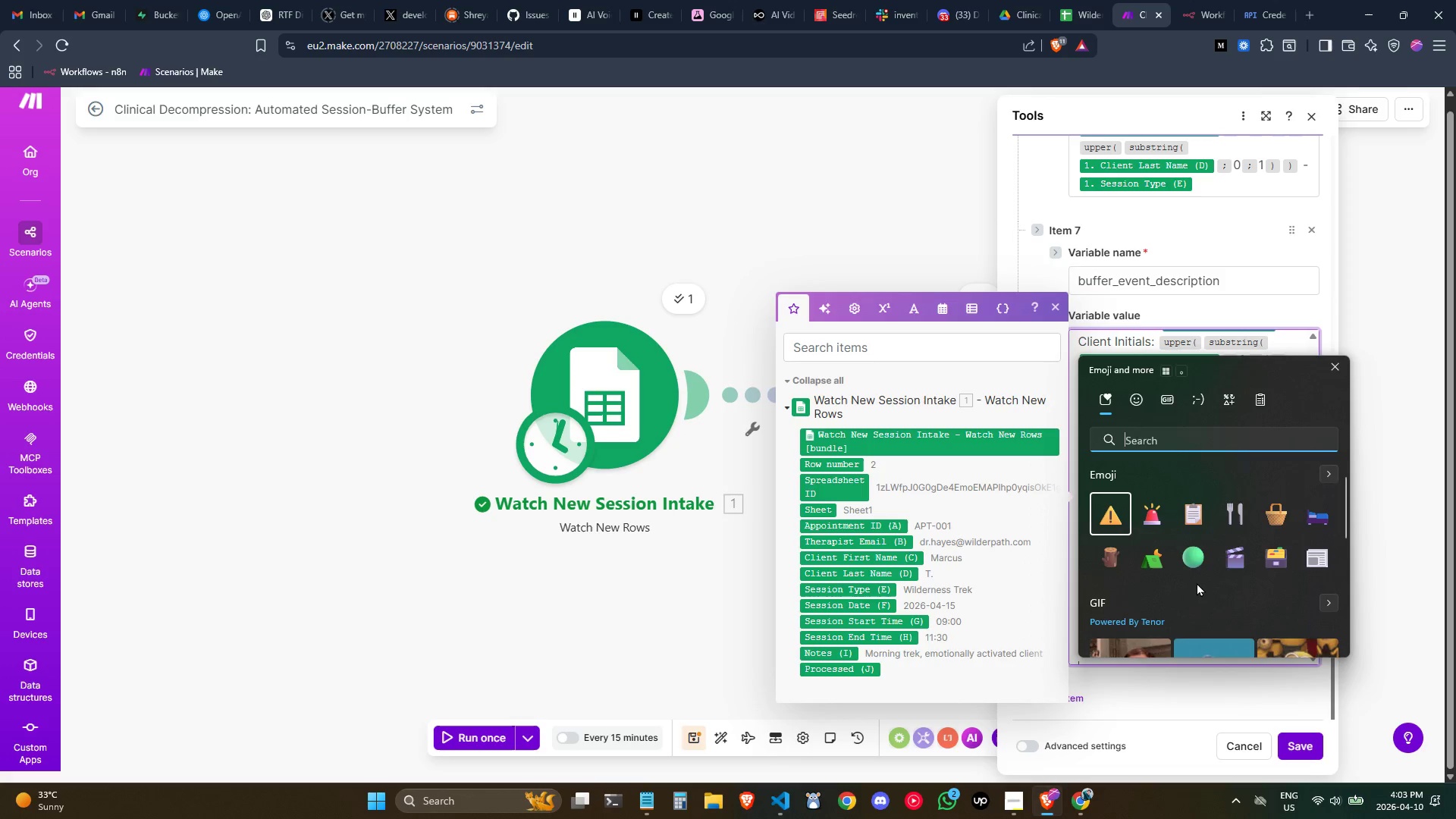 
type(clip)
 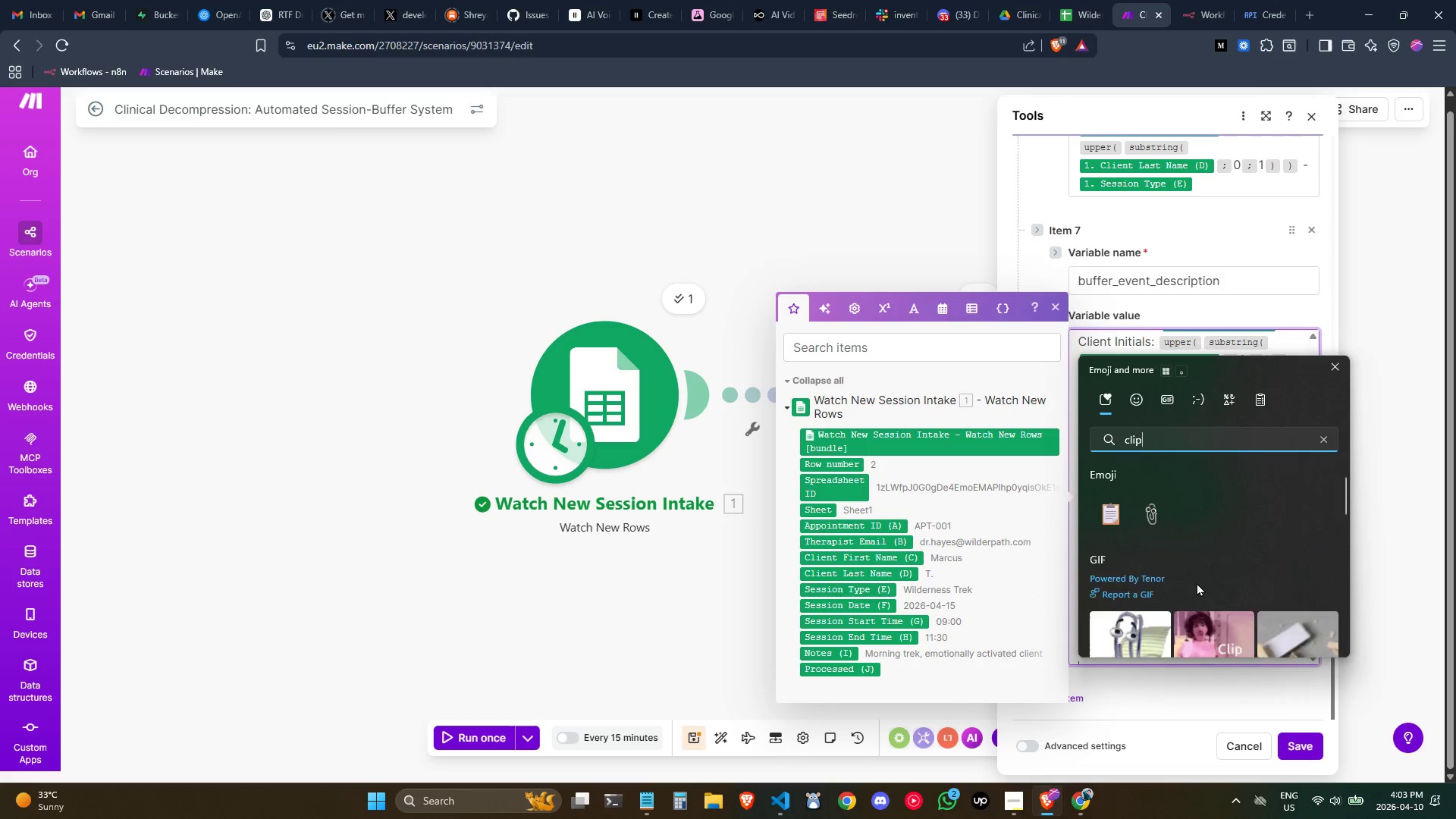 
key(Control+Backspace)
 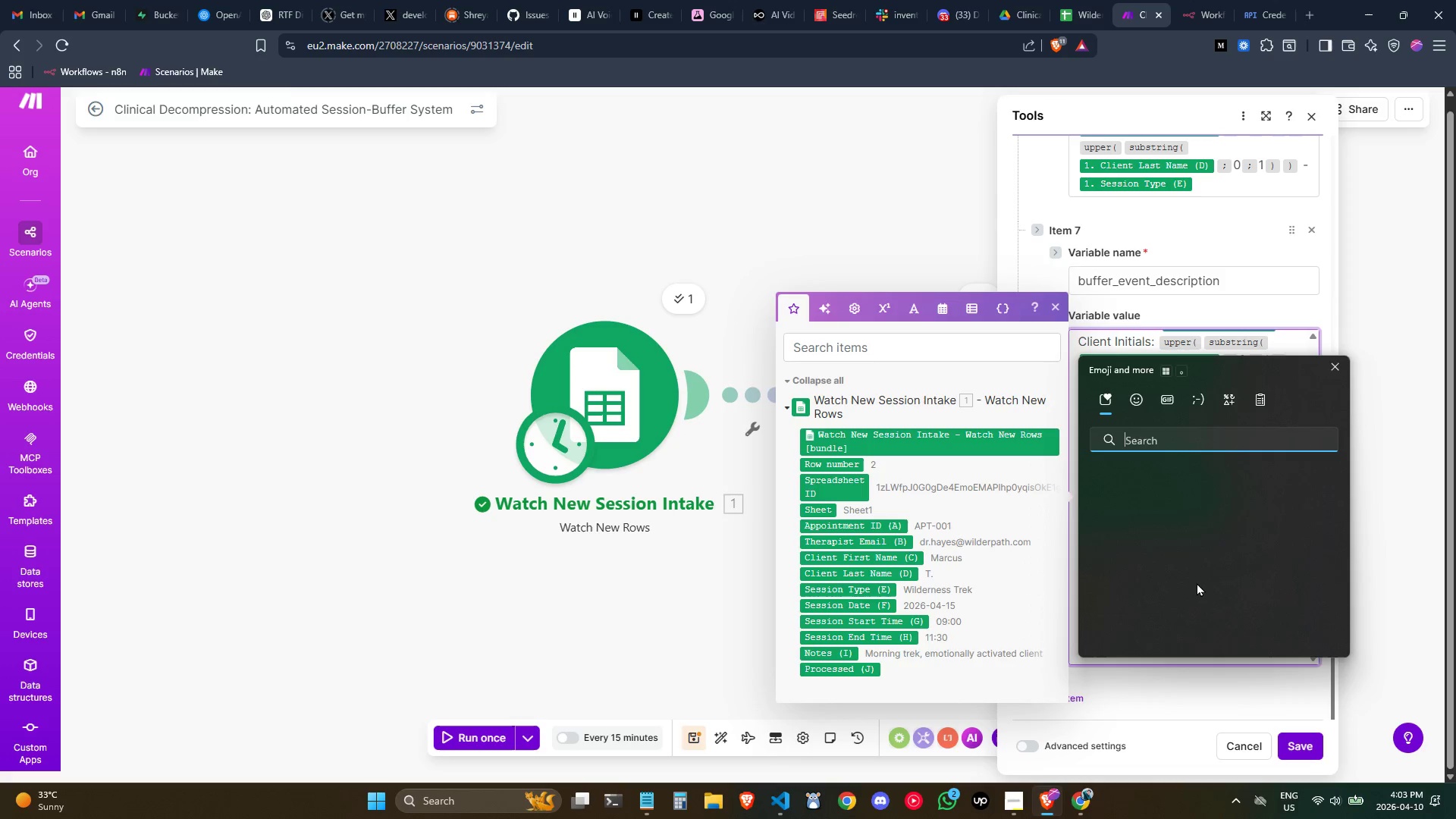 
key(Control+Backspace)
 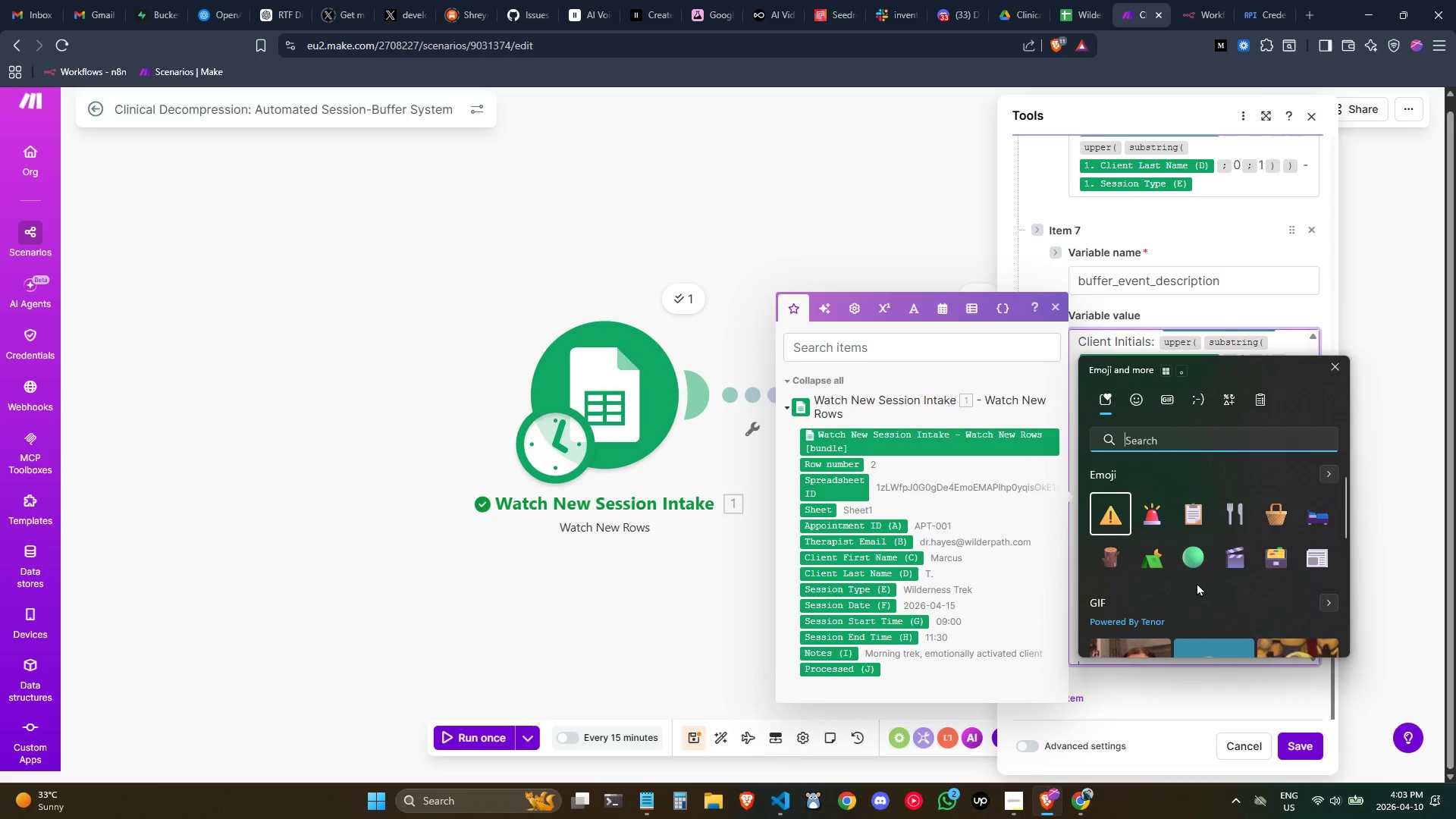 
type(notes)
 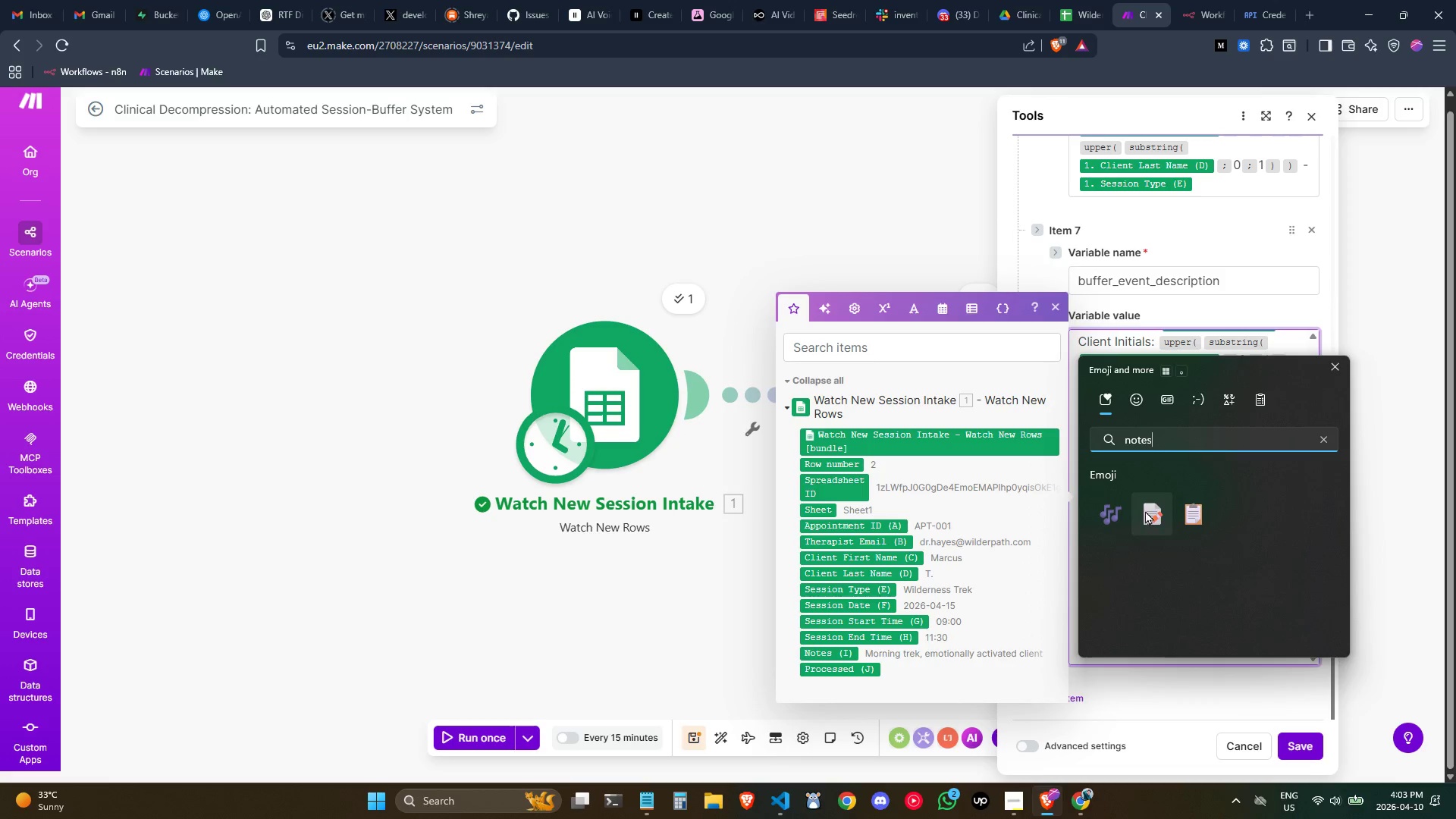 
left_click([1144, 510])
 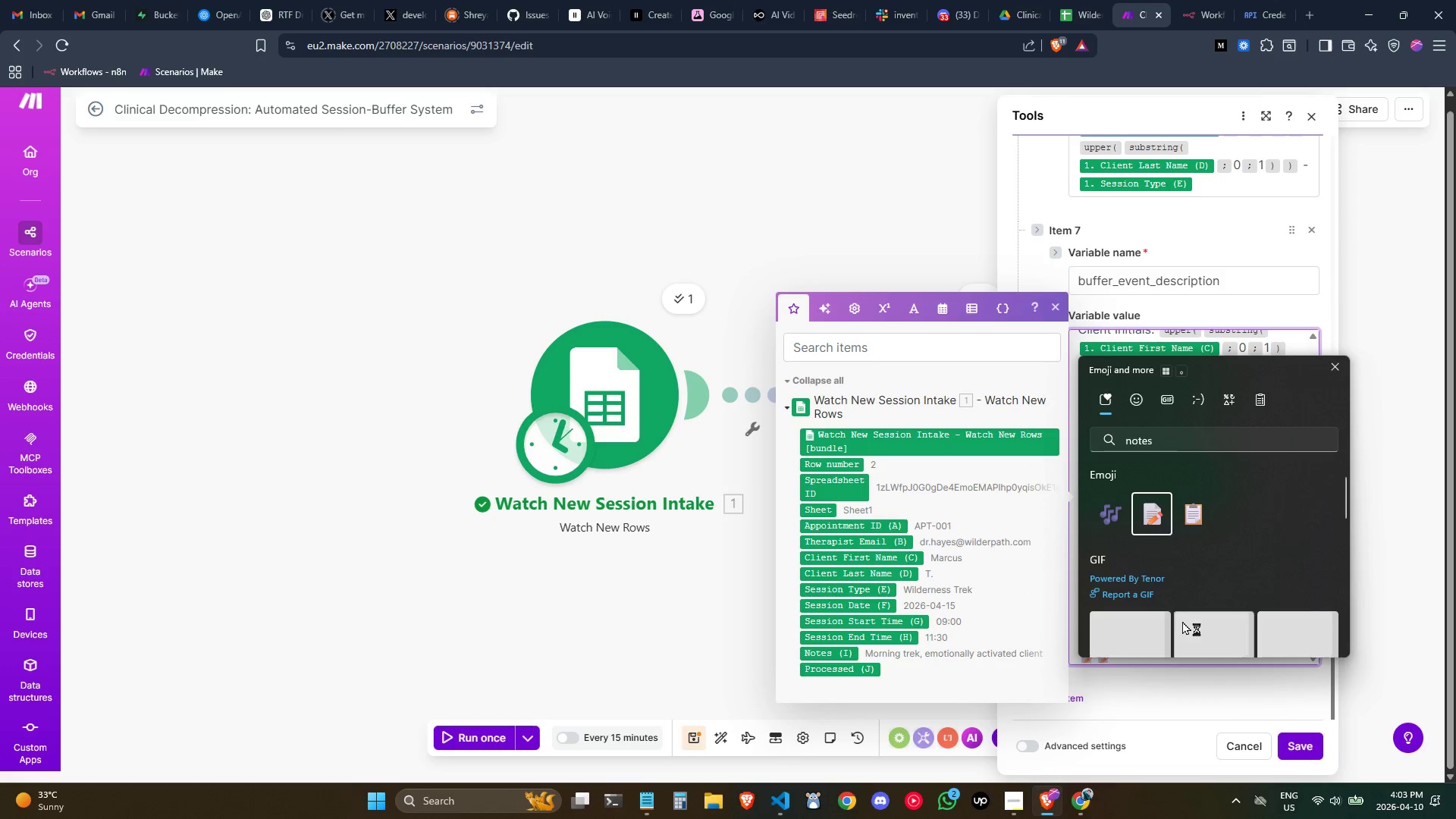 
key(Backspace)
type( NOTES )
 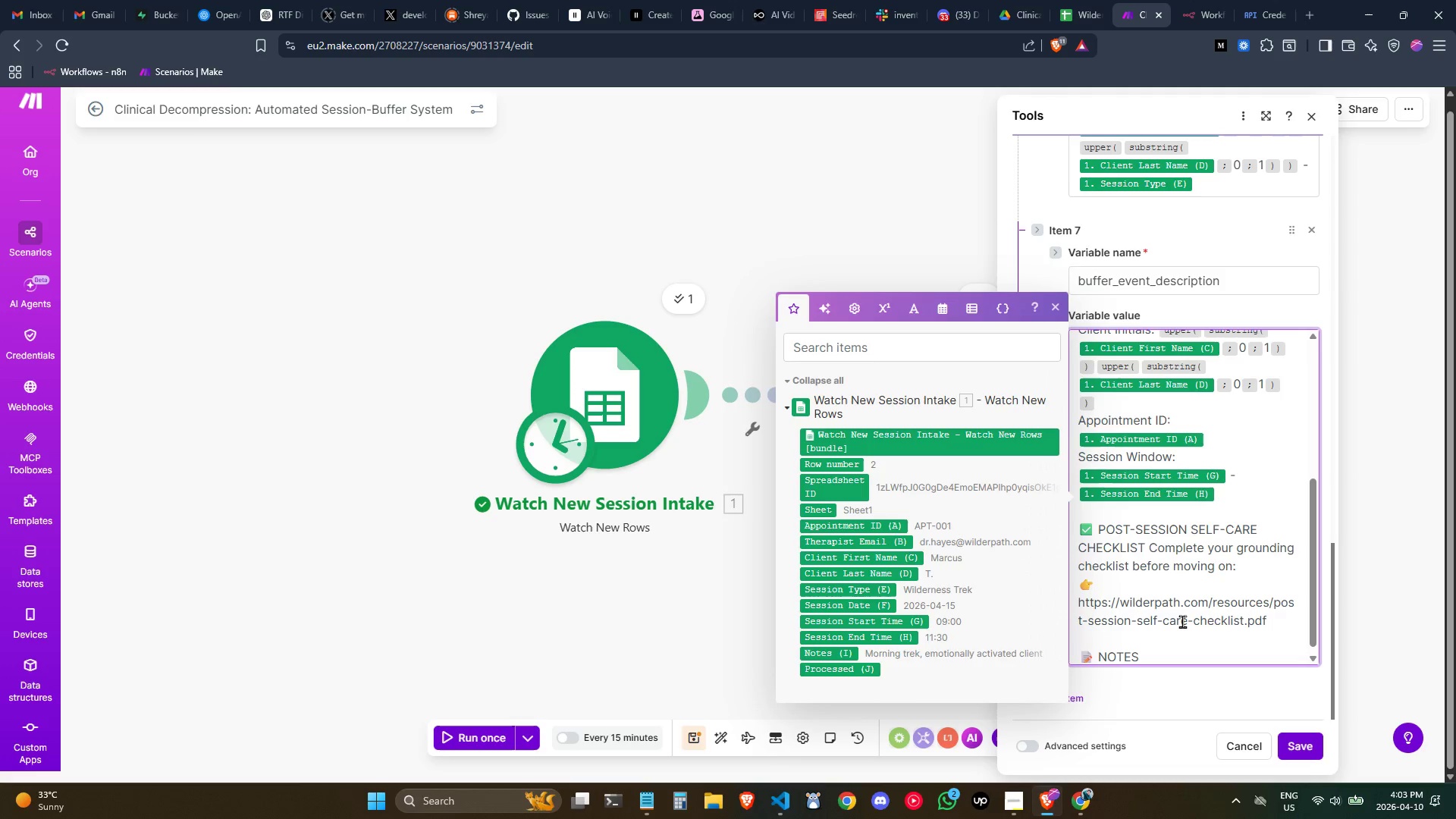 
type(PROMPT)
 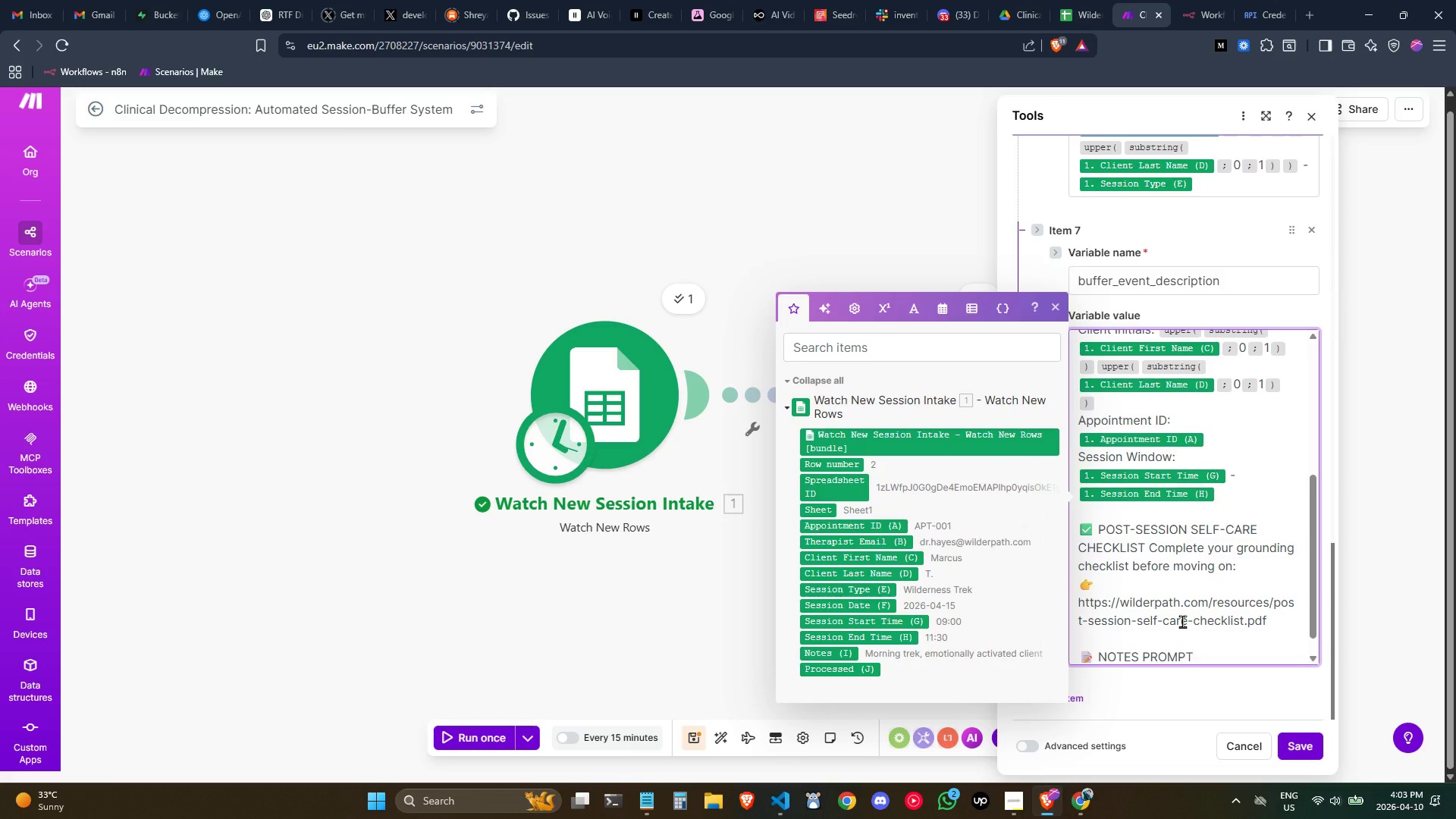 
key(Enter)
 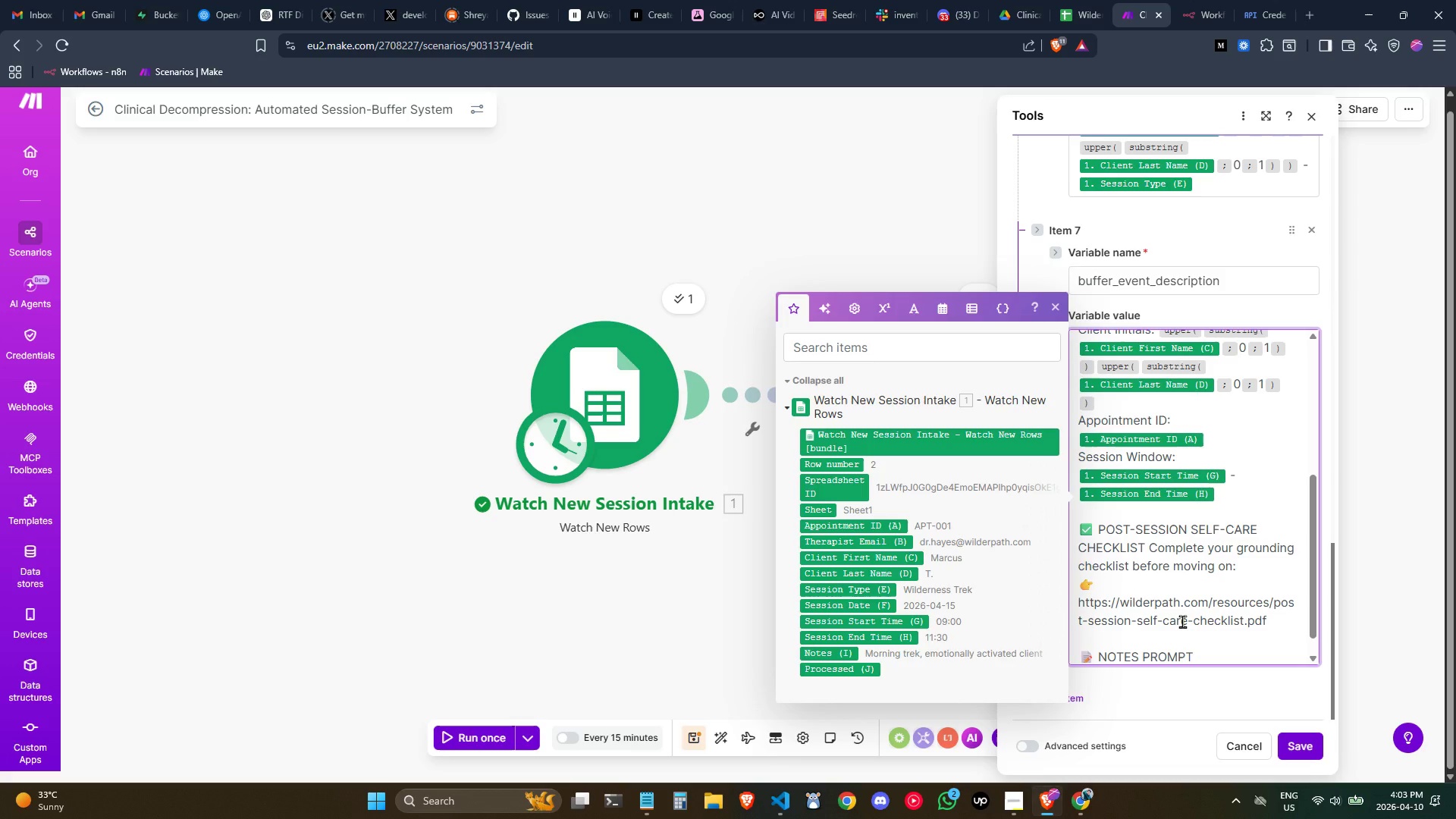 
type(Take 5 minutes to cmp)
key(Backspace)
key(Backspace)
type(omplete your sessi)
key(Backspace)
key(Backspace)
type(sion documentation in your EHR before ths)
key(Backspace)
 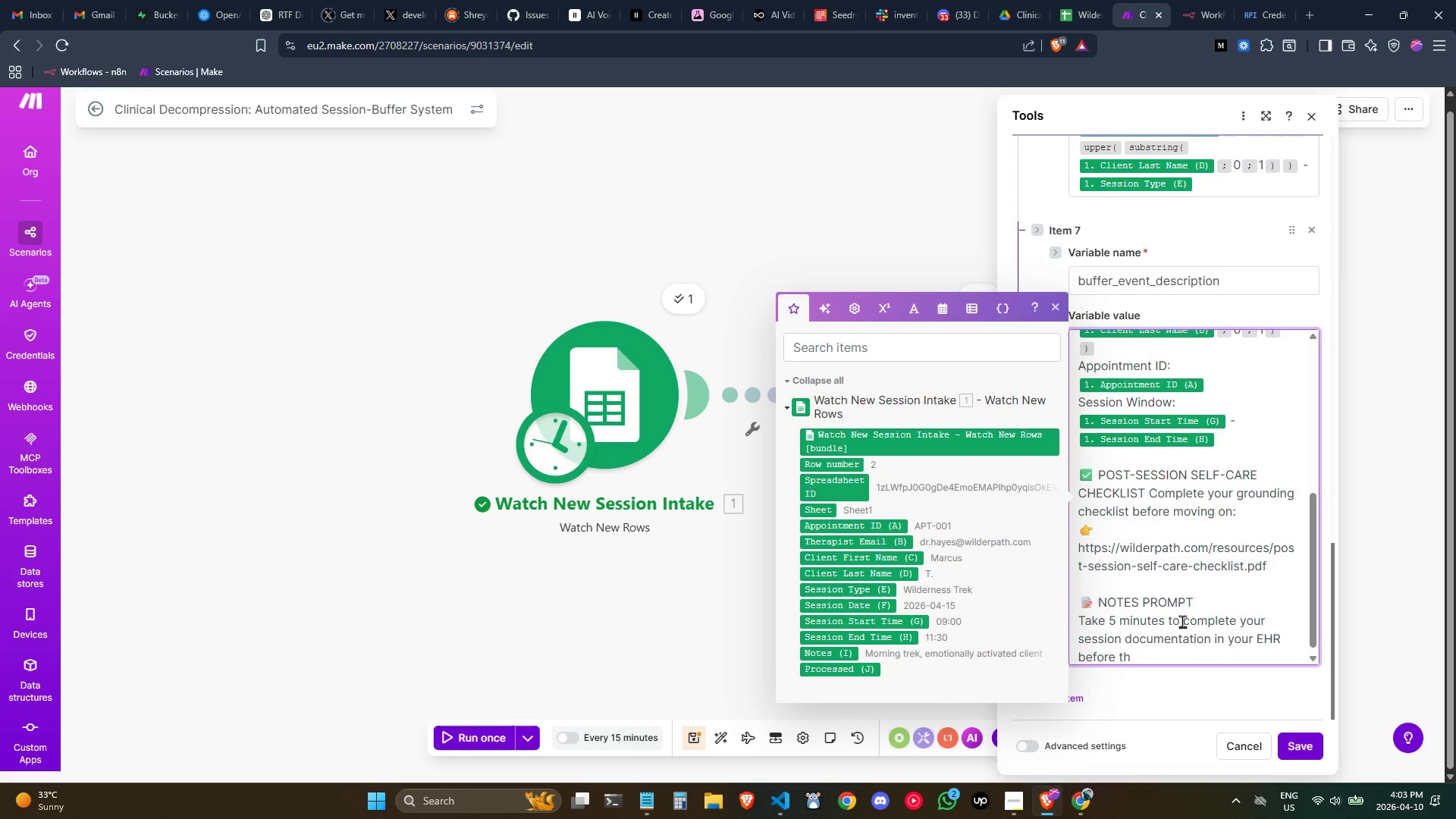 
wait(7.66)
 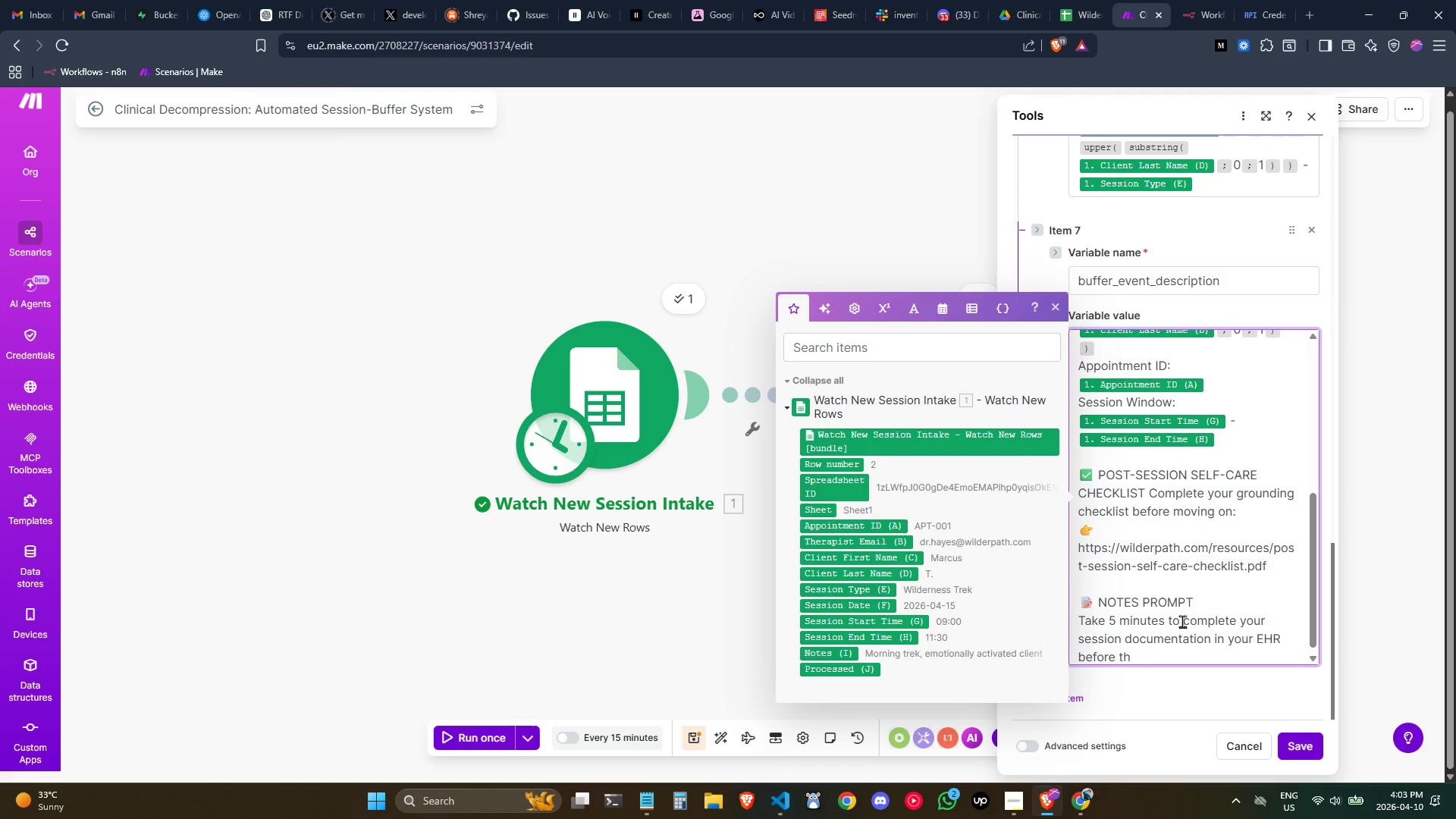 
type(is blocks)
key(Backspace)
type( ends.)
 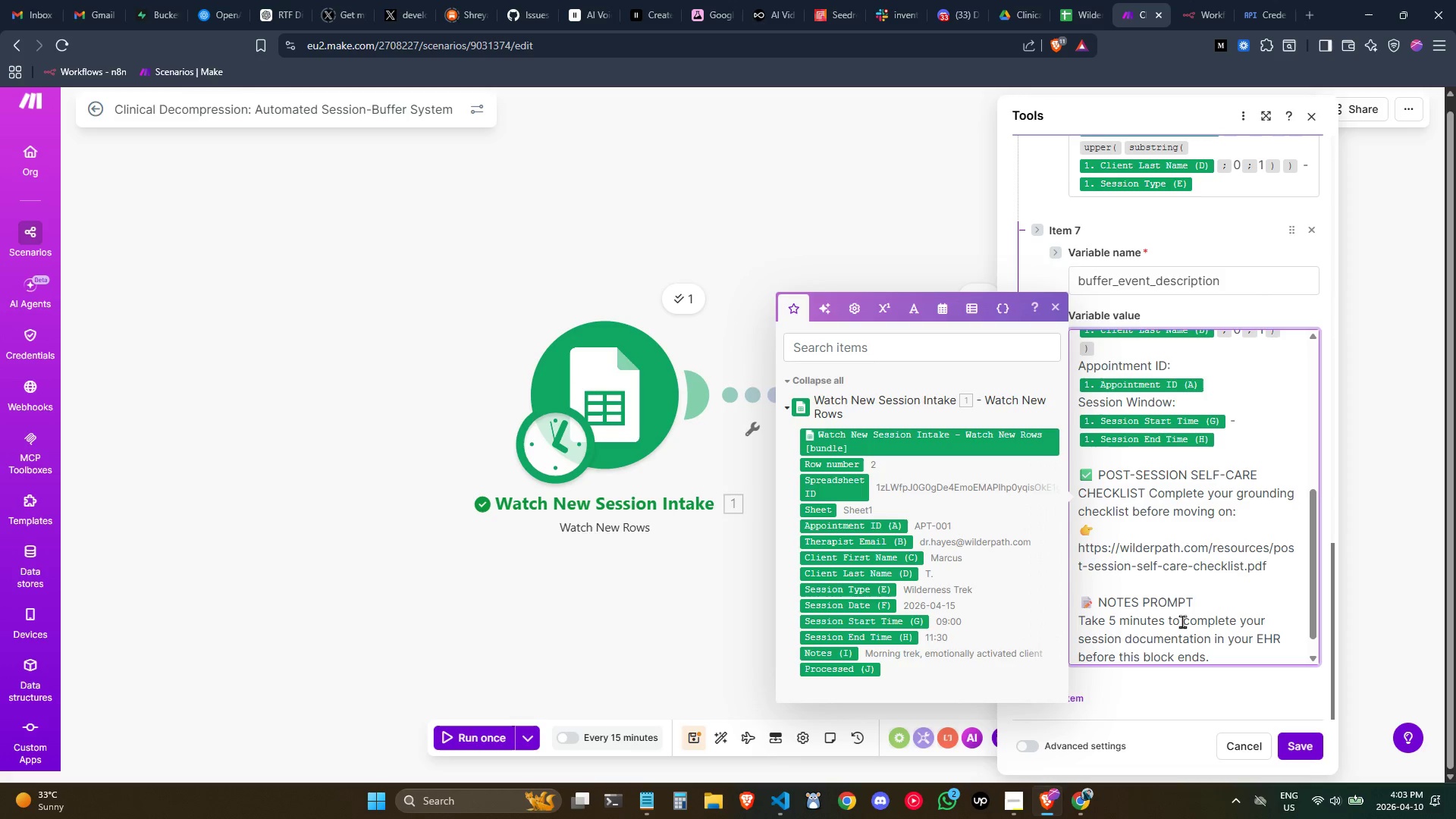 
key(Enter)
 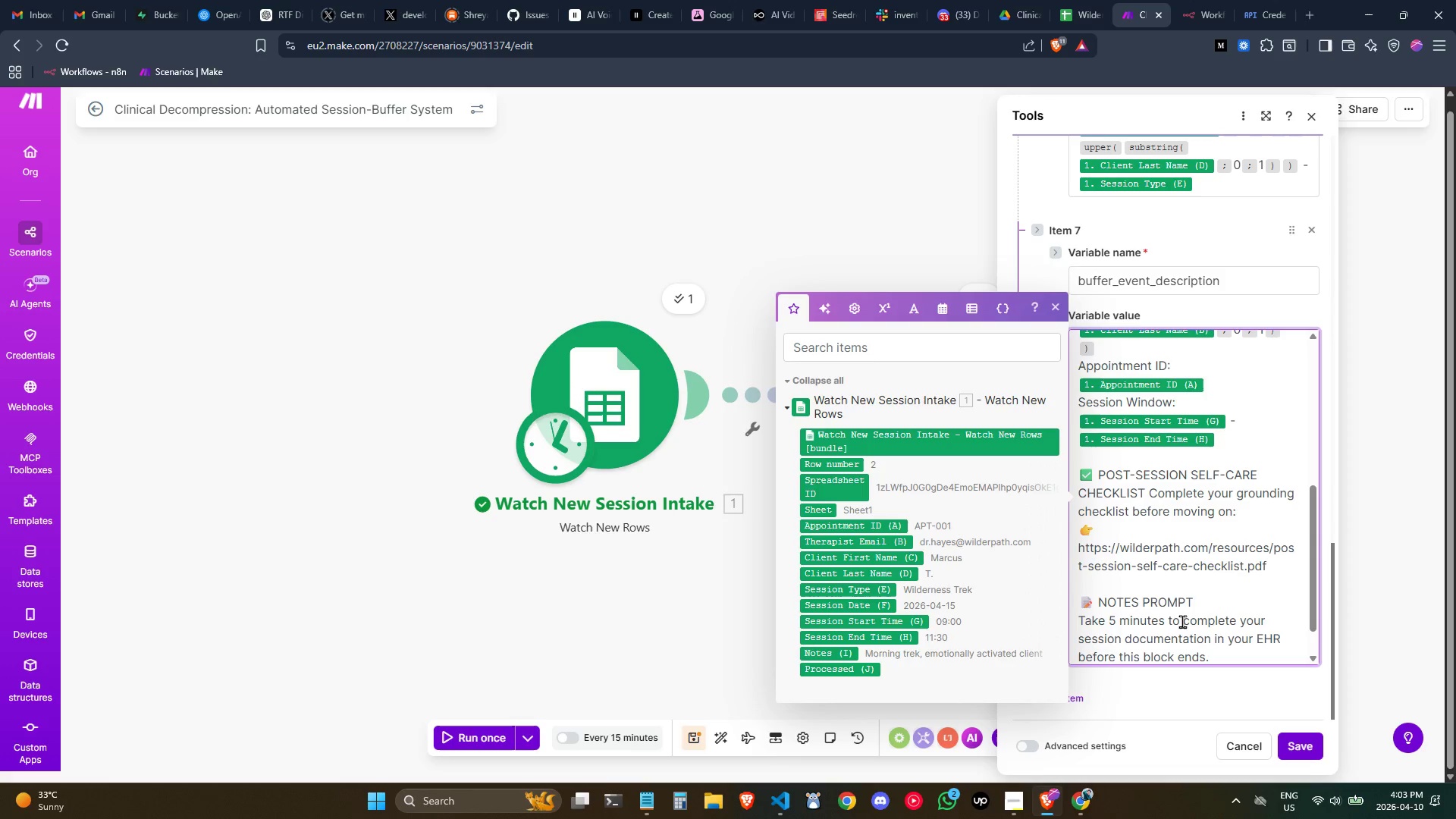 
key(Enter)
 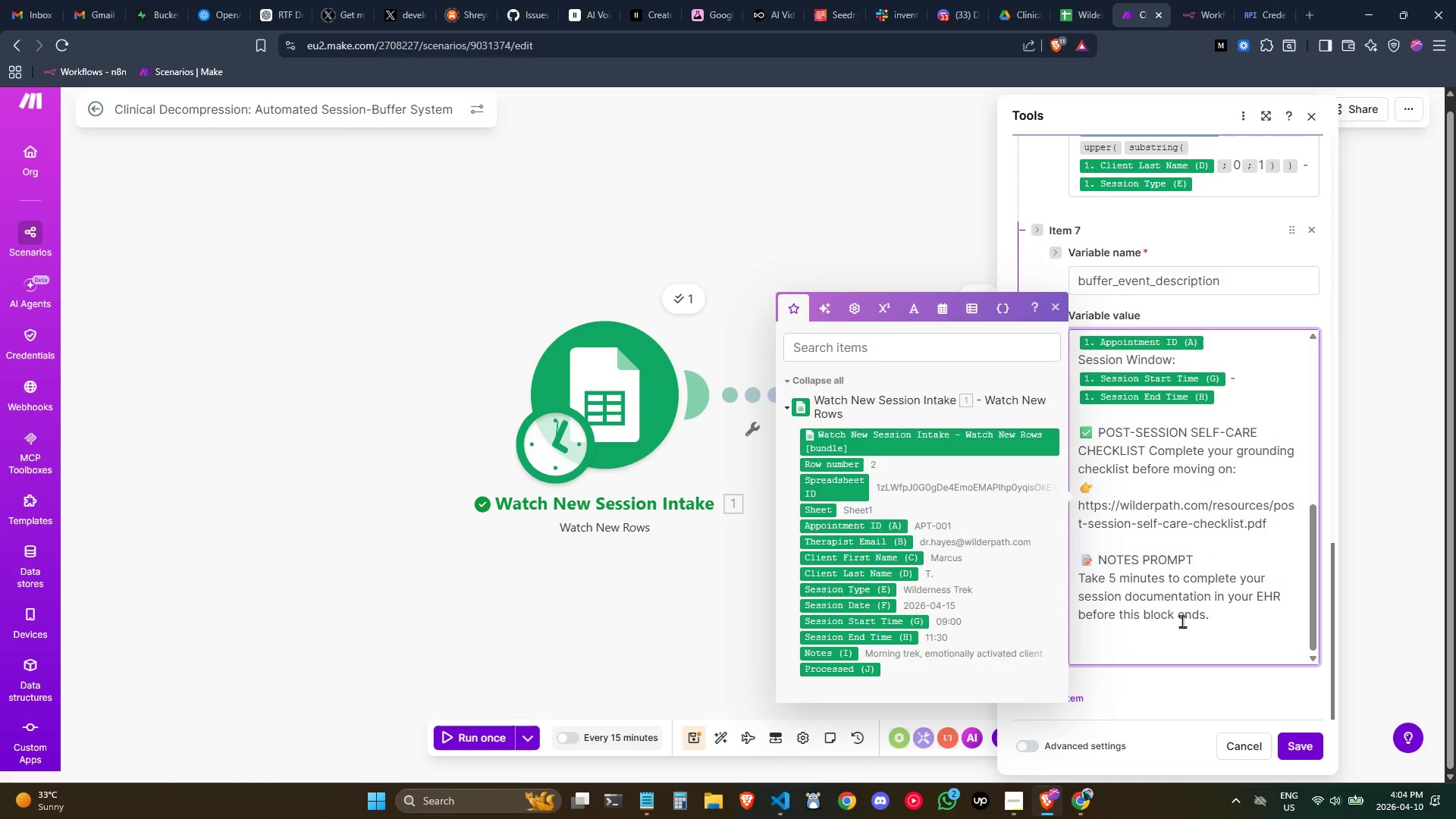 
key(Shift+Minus)
 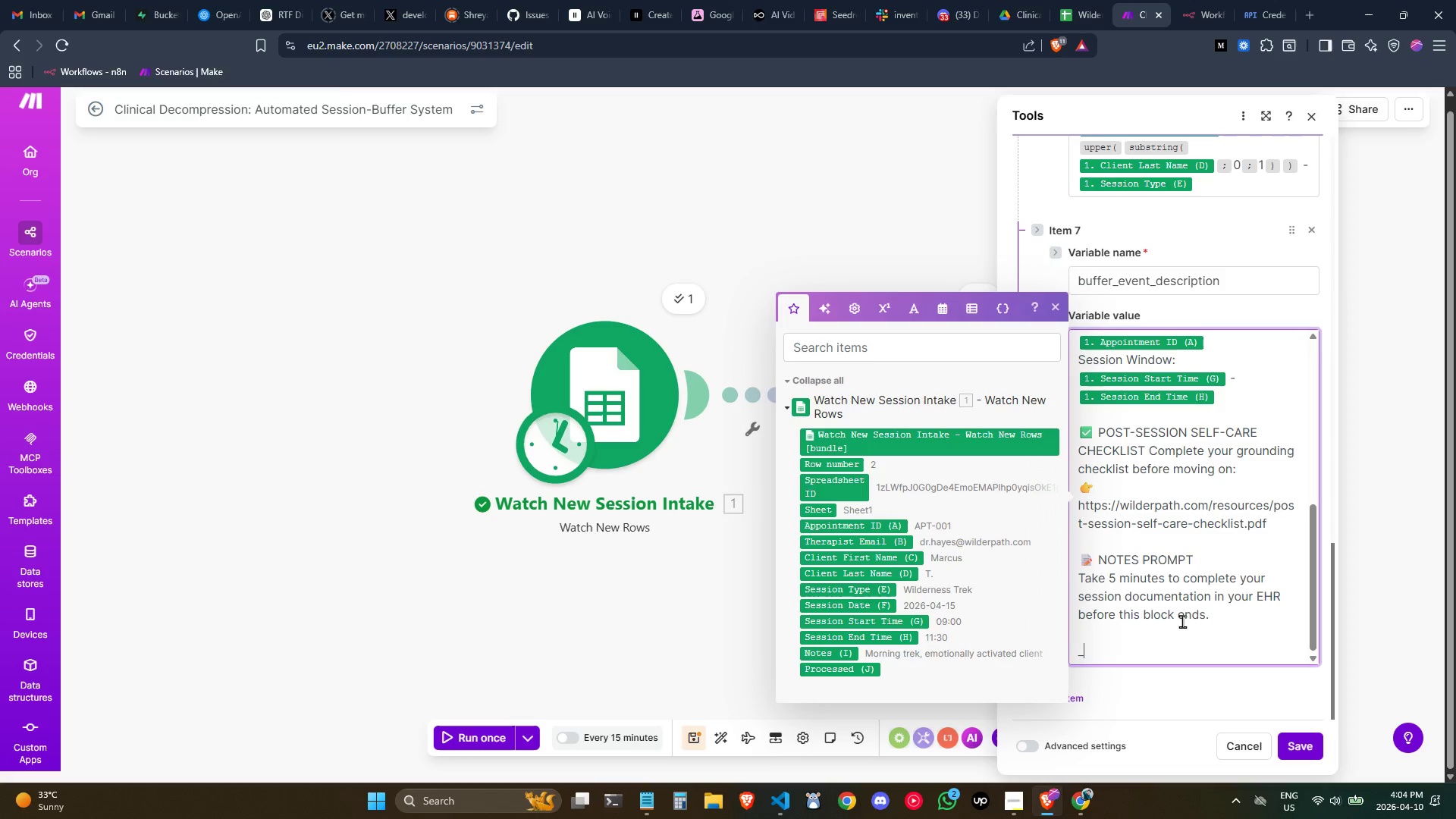 
key(Shift+Minus)
 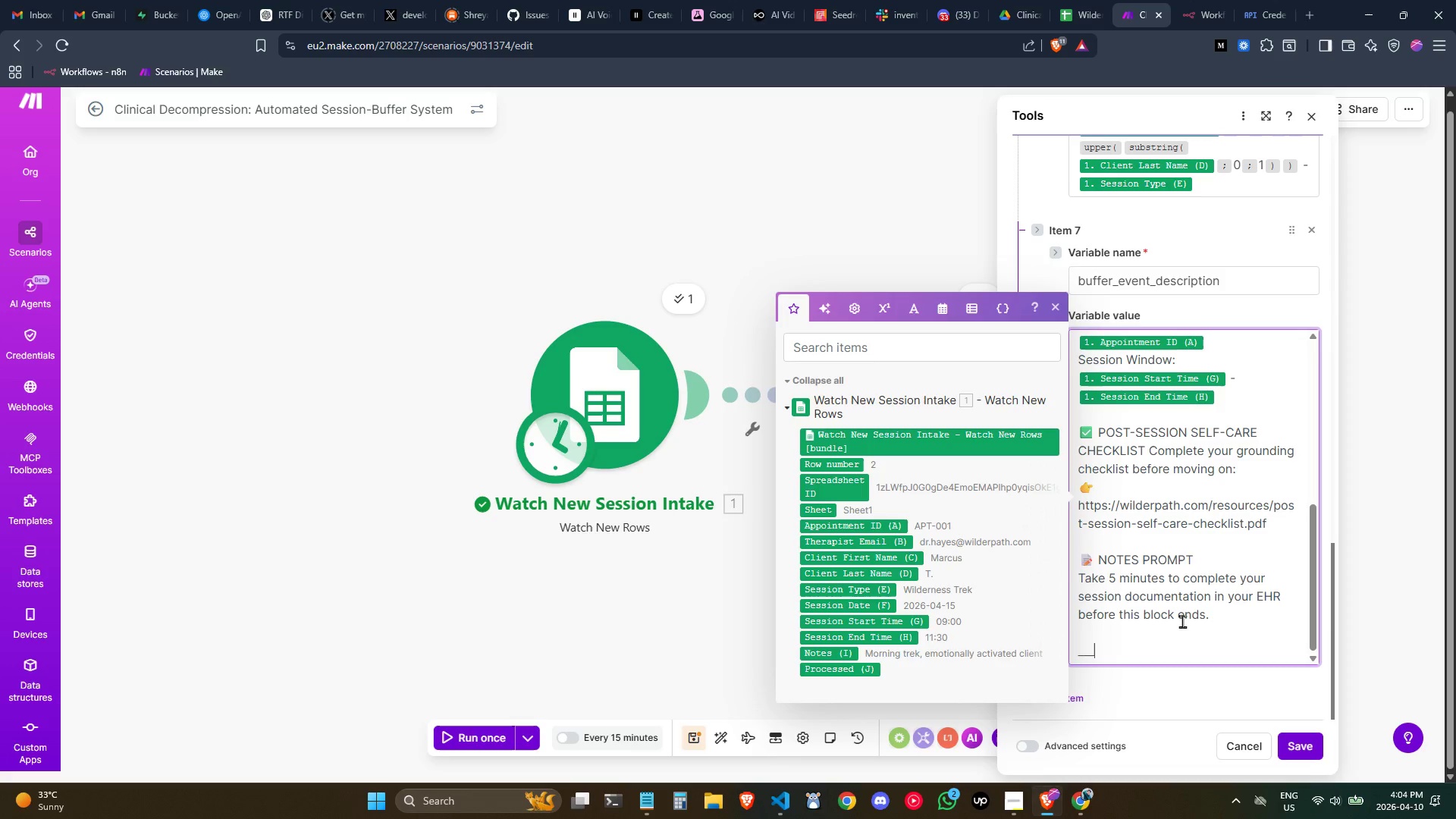 
key(Shift+Minus)
 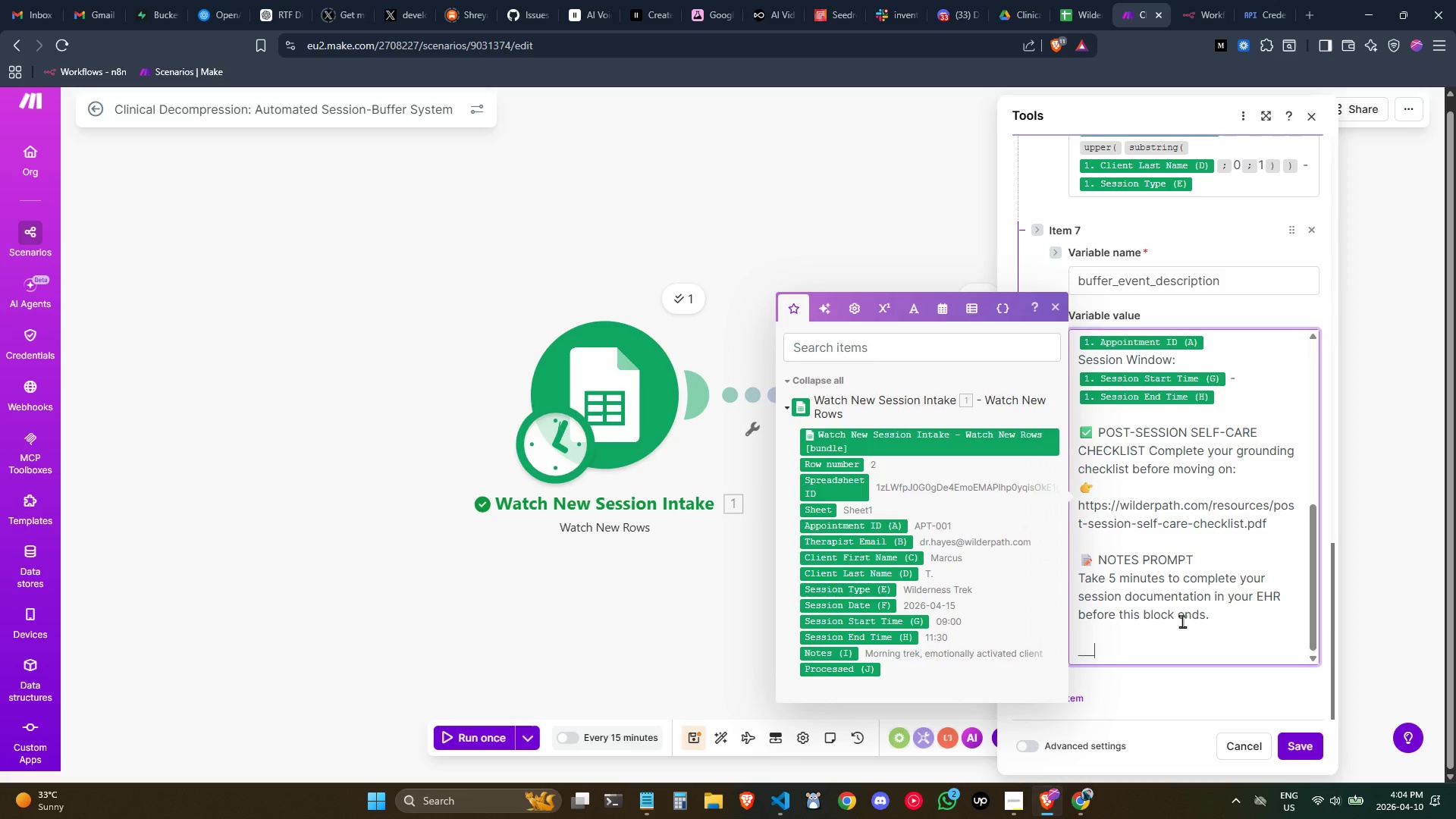 
hold_key(key=Minus, duration=0.88)
 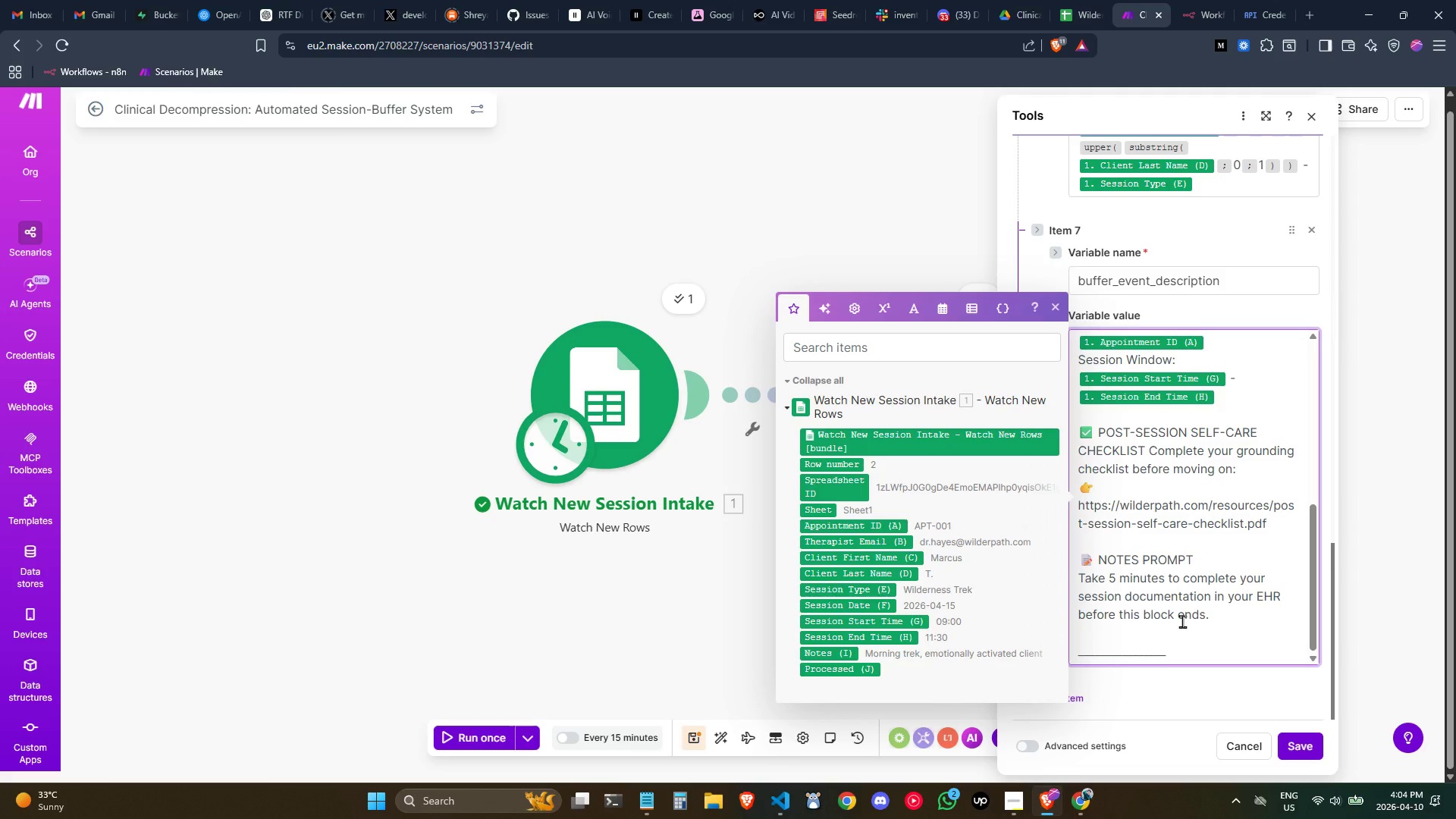 
key(Control+Backspace)
 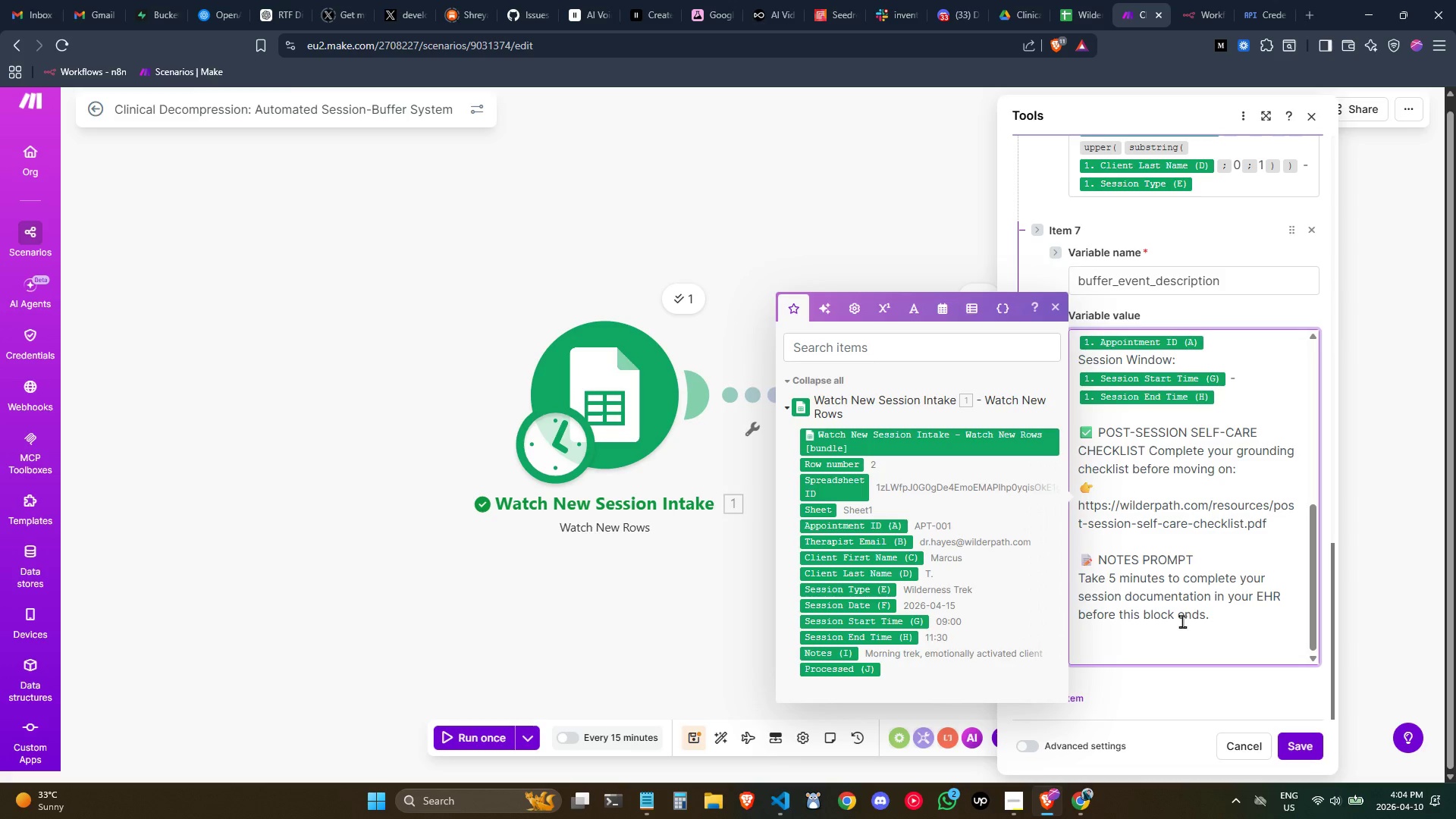 
scroll: coordinate [1182, 621], scroll_direction: up, amount: 9.0
 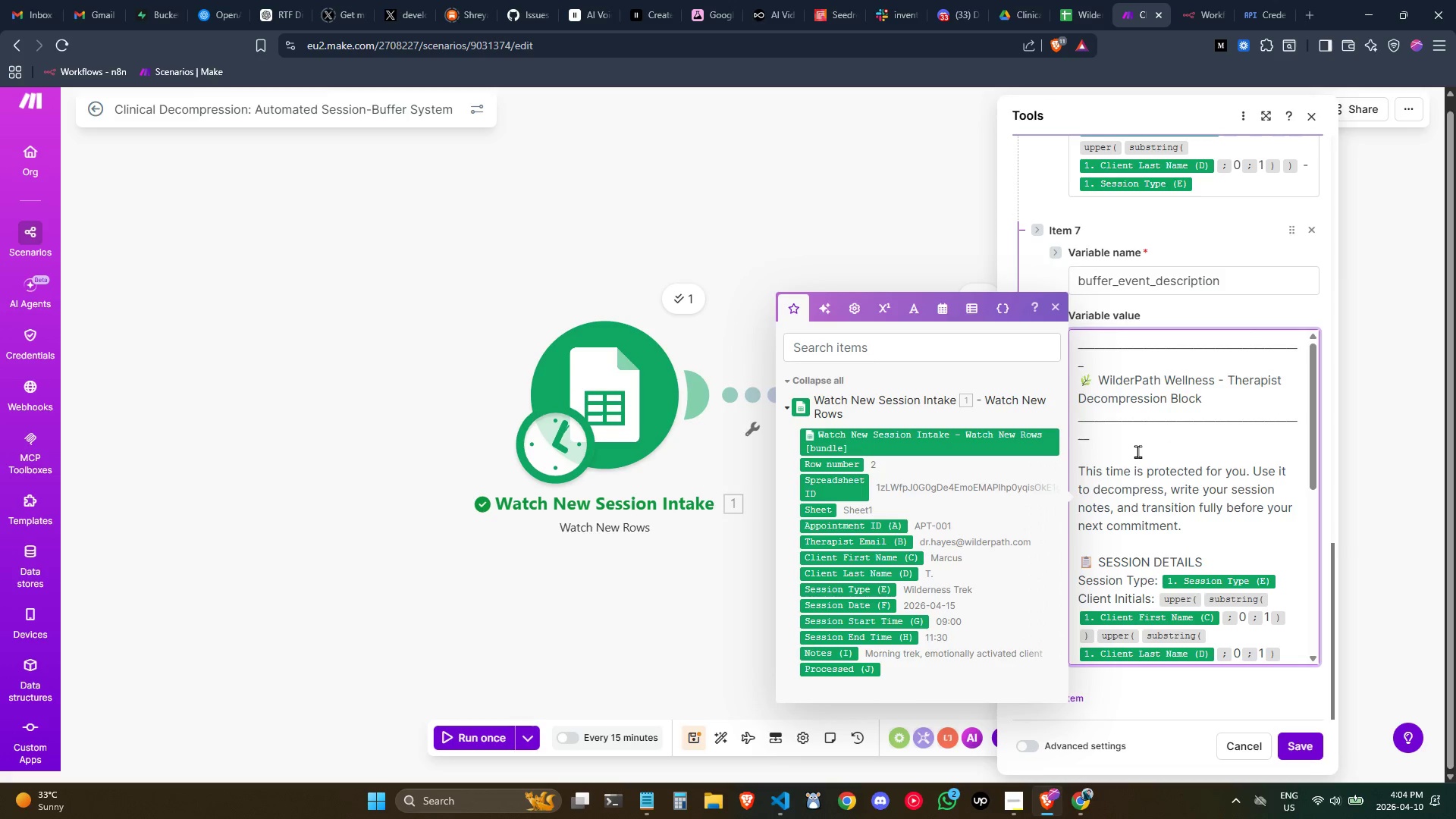 
left_click([1133, 446])
 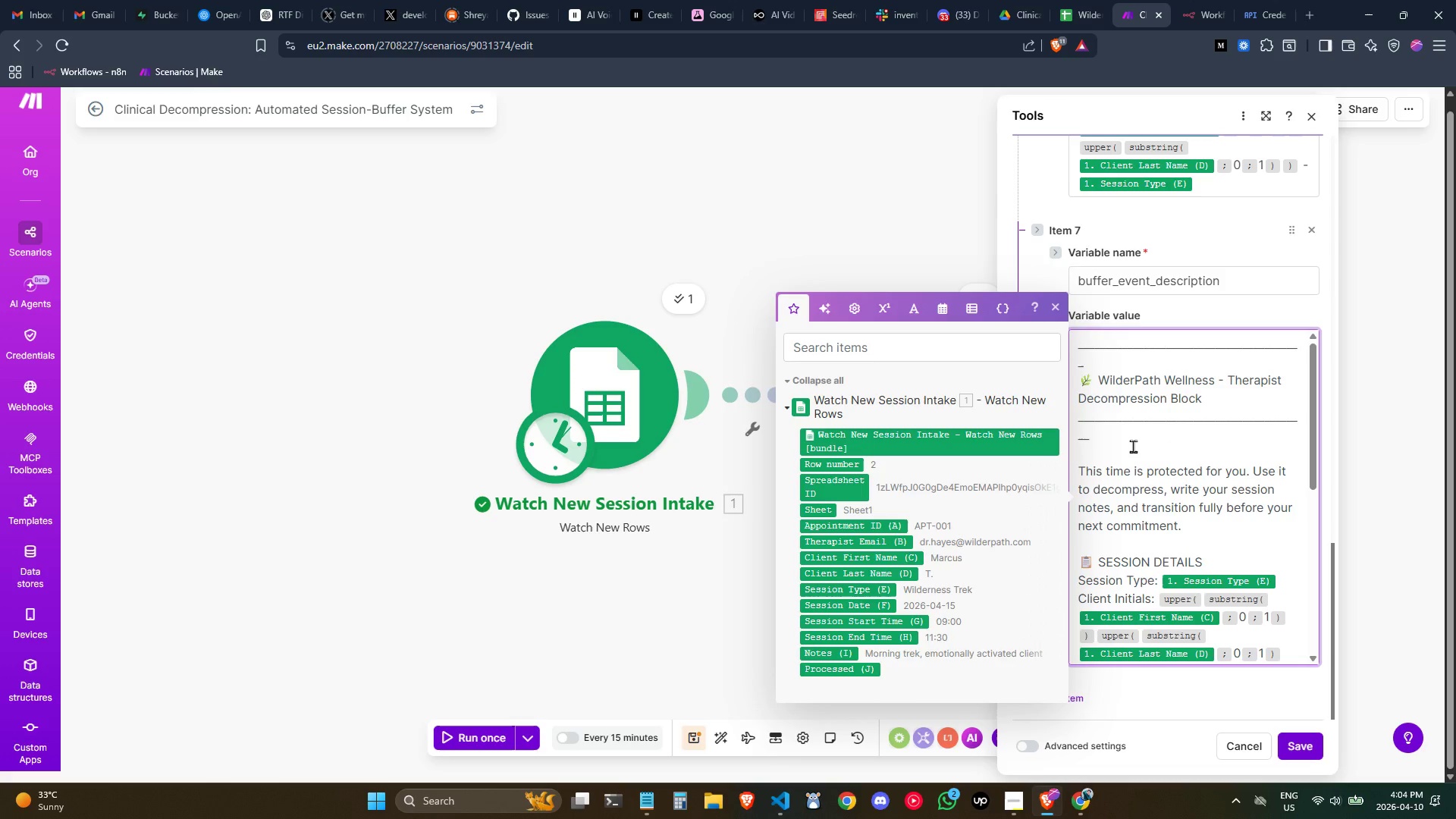 
key(ArrowUp)
 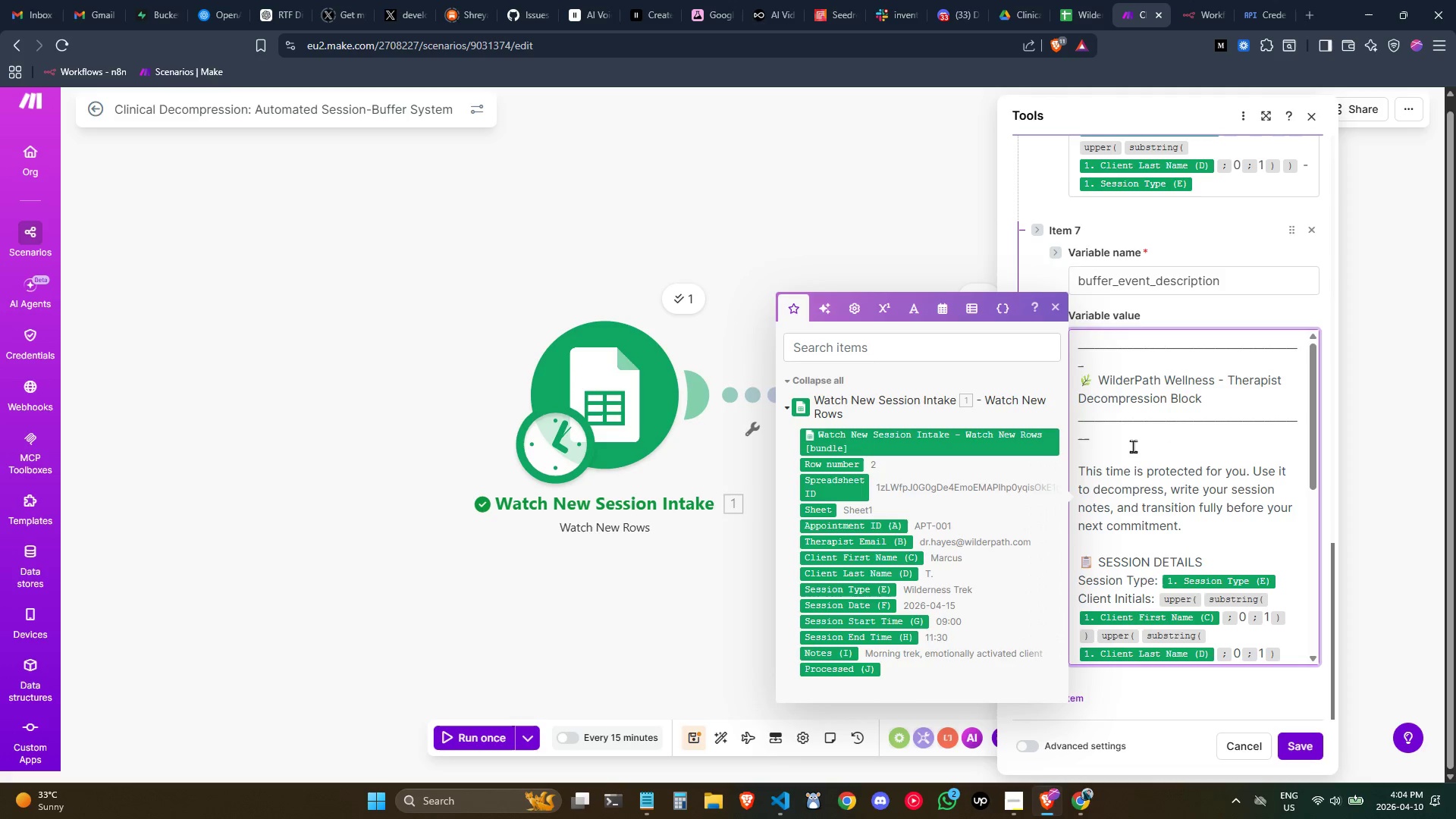 
key(ArrowRight)
 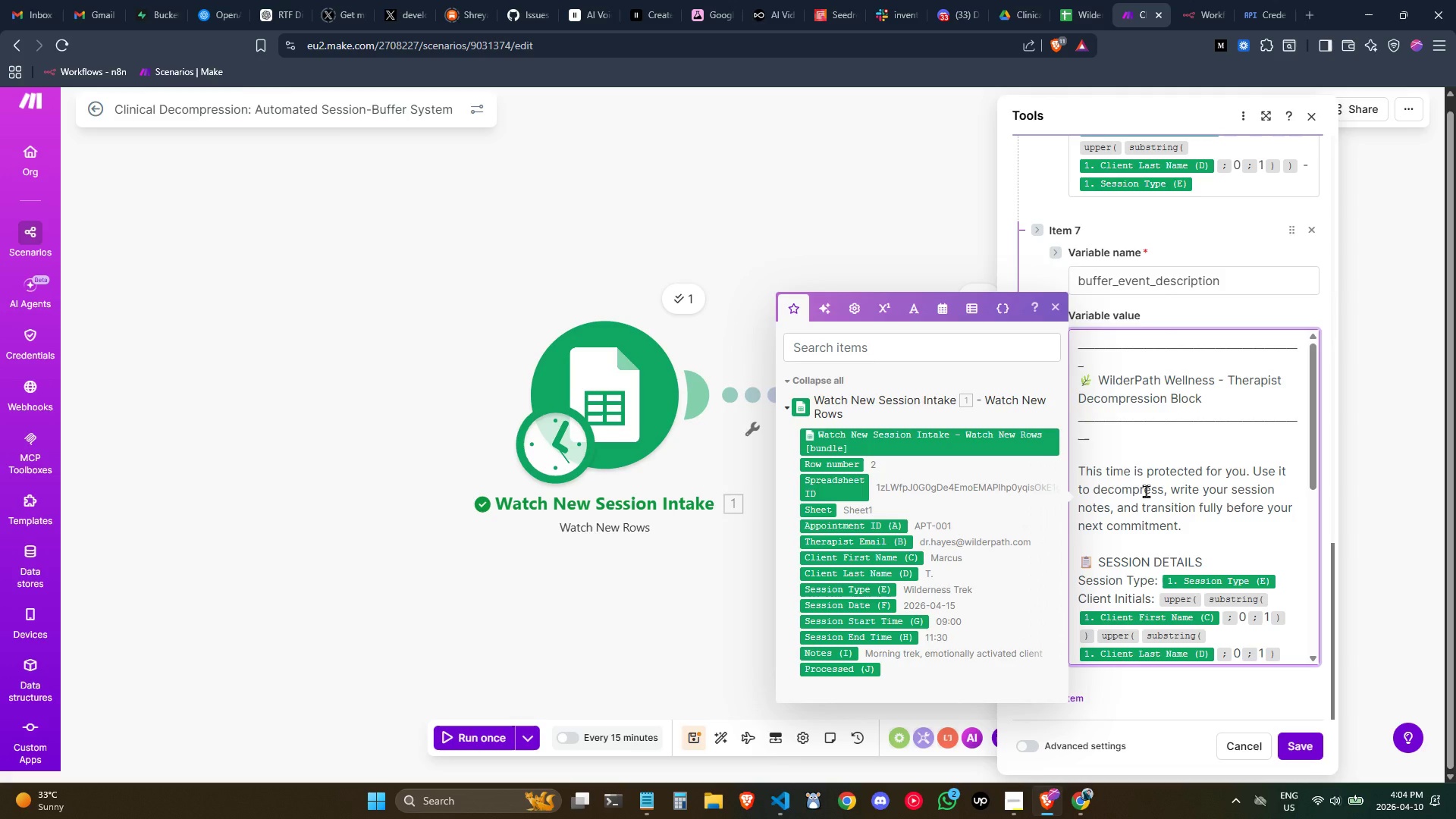 
wait(21.61)
 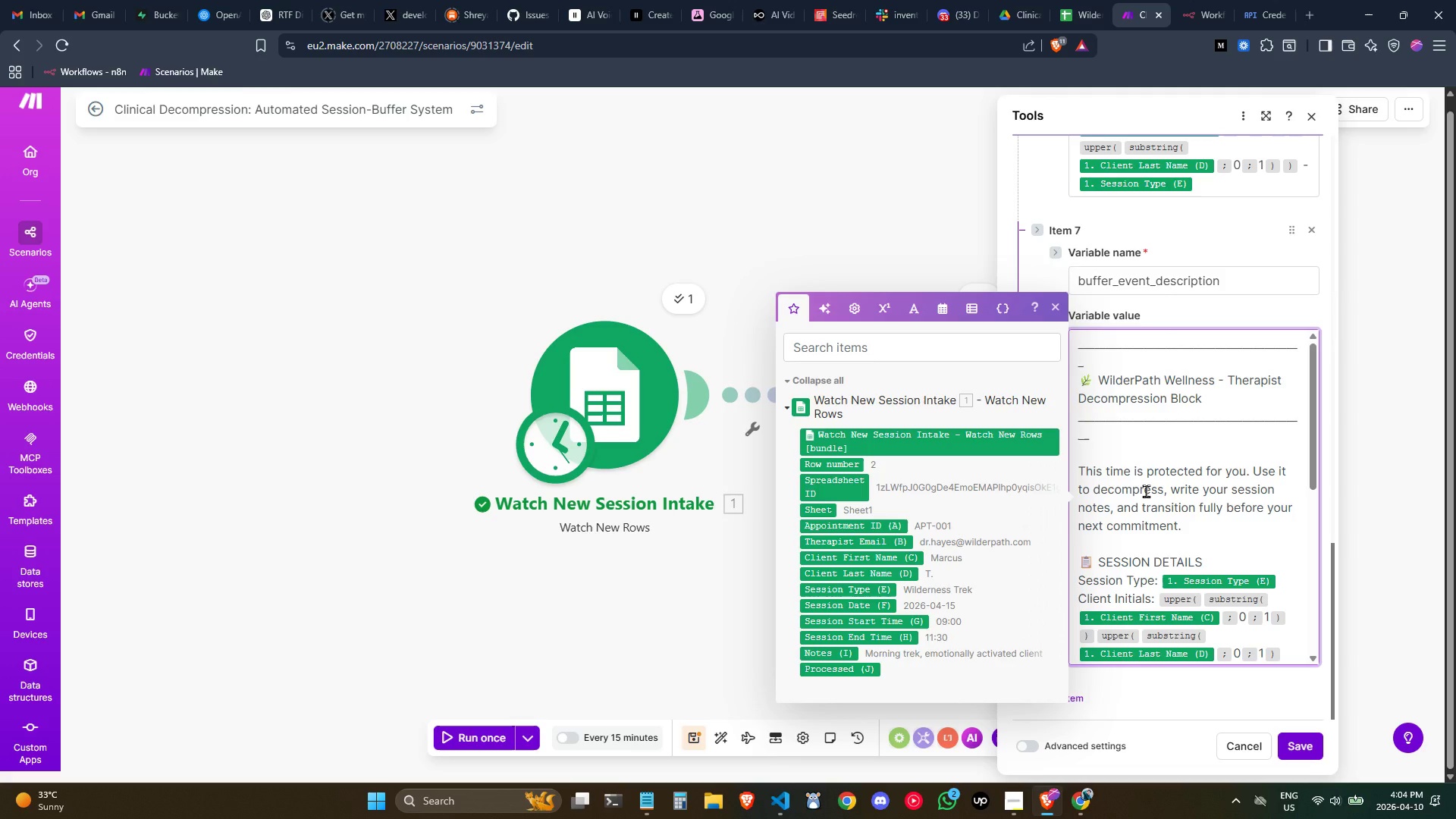 
scroll: coordinate [1221, 529], scroll_direction: up, amount: 1.0
 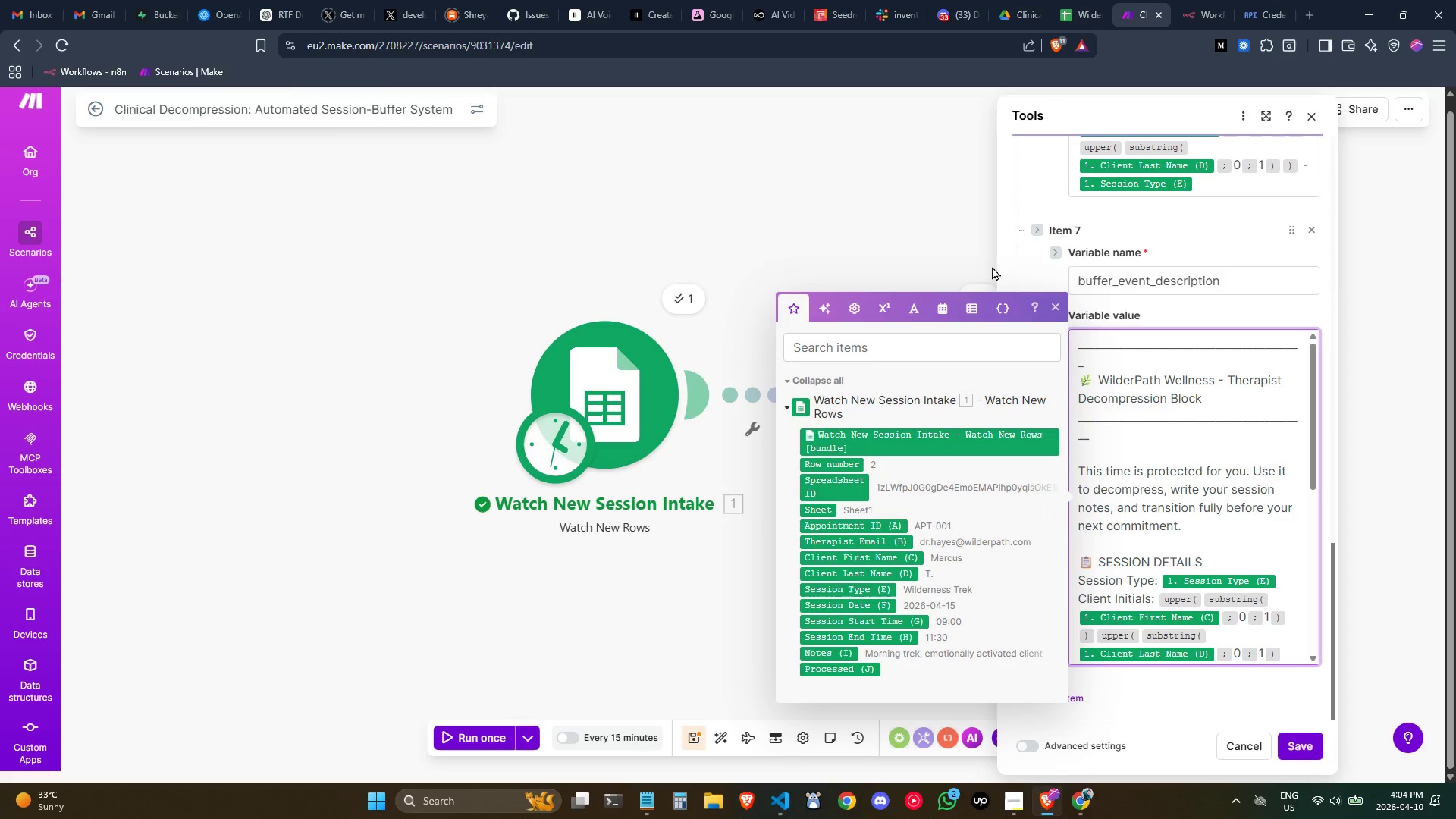 
left_click([1141, 438])
 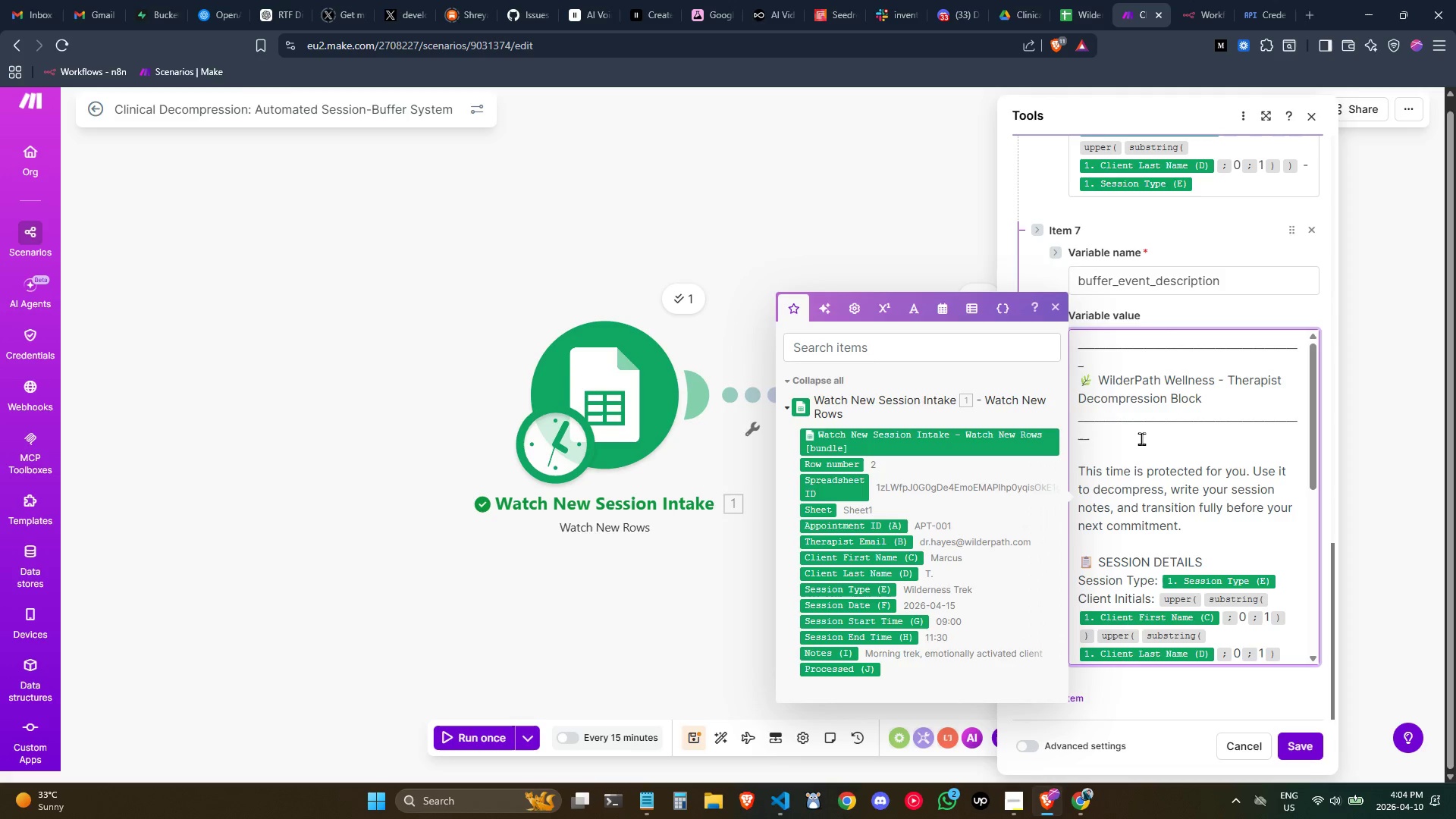 
key(Backspace)
 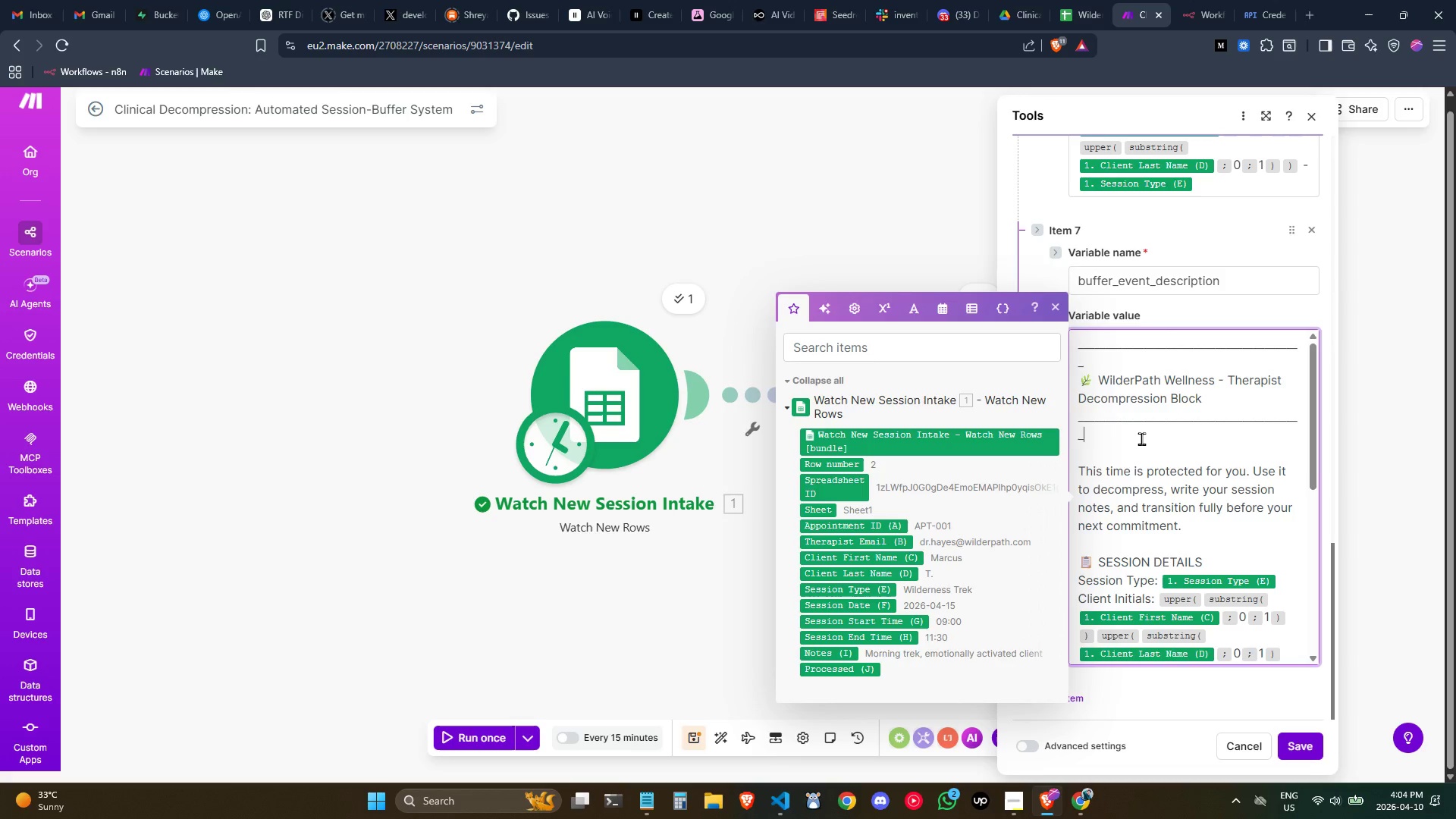 
key(Backspace)
 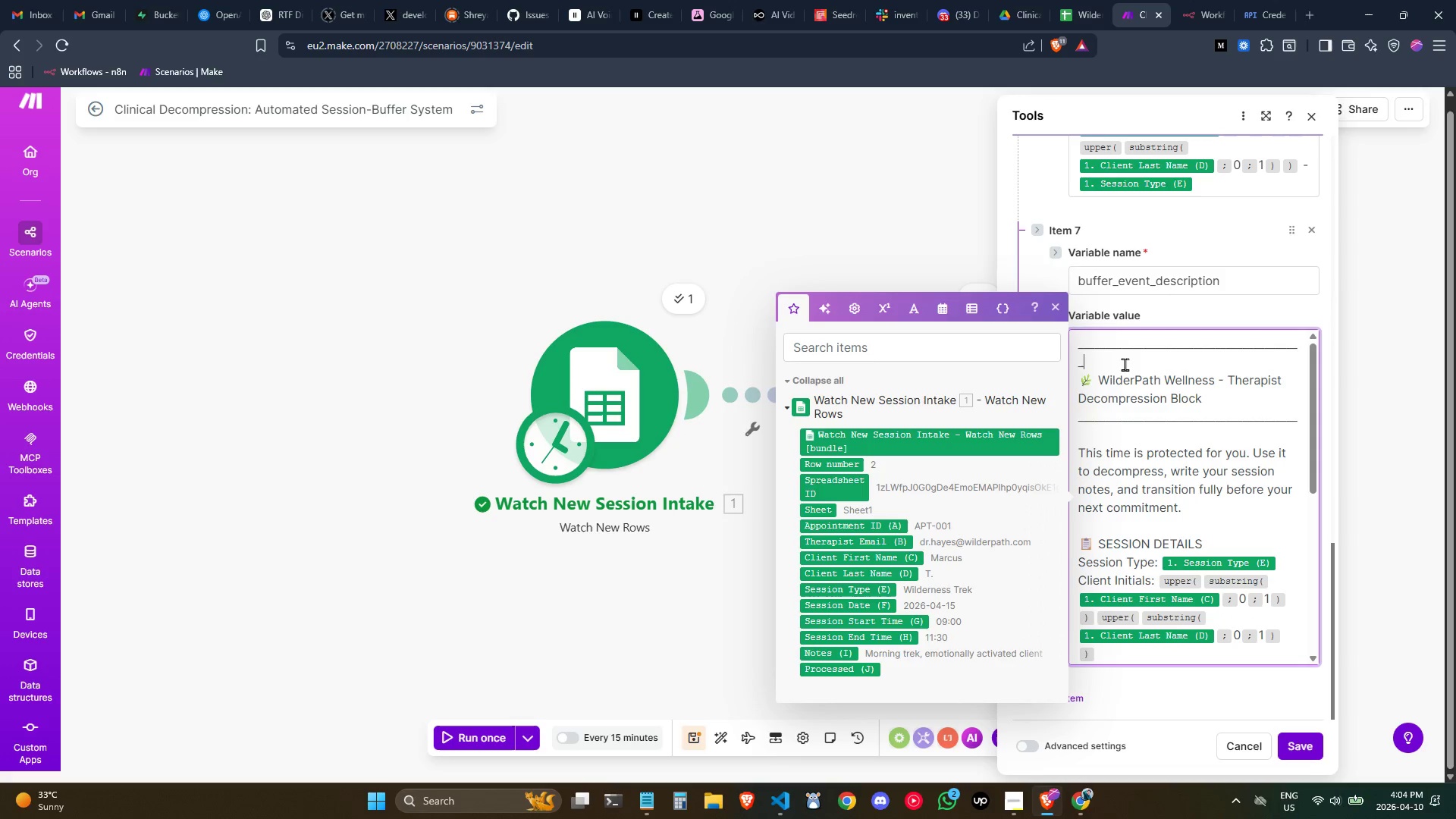 
key(Backspace)
 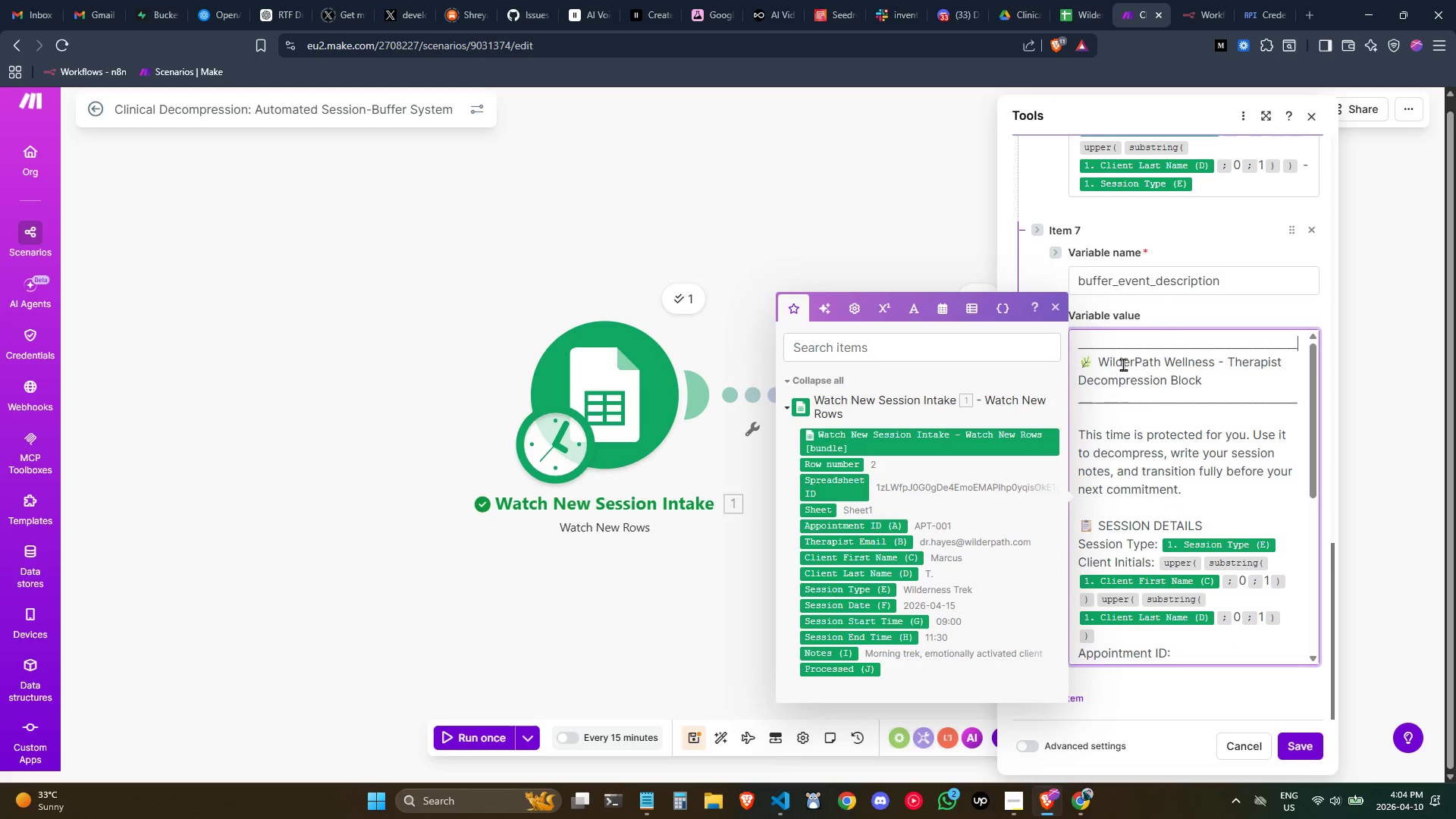 
key(ArrowDown)
 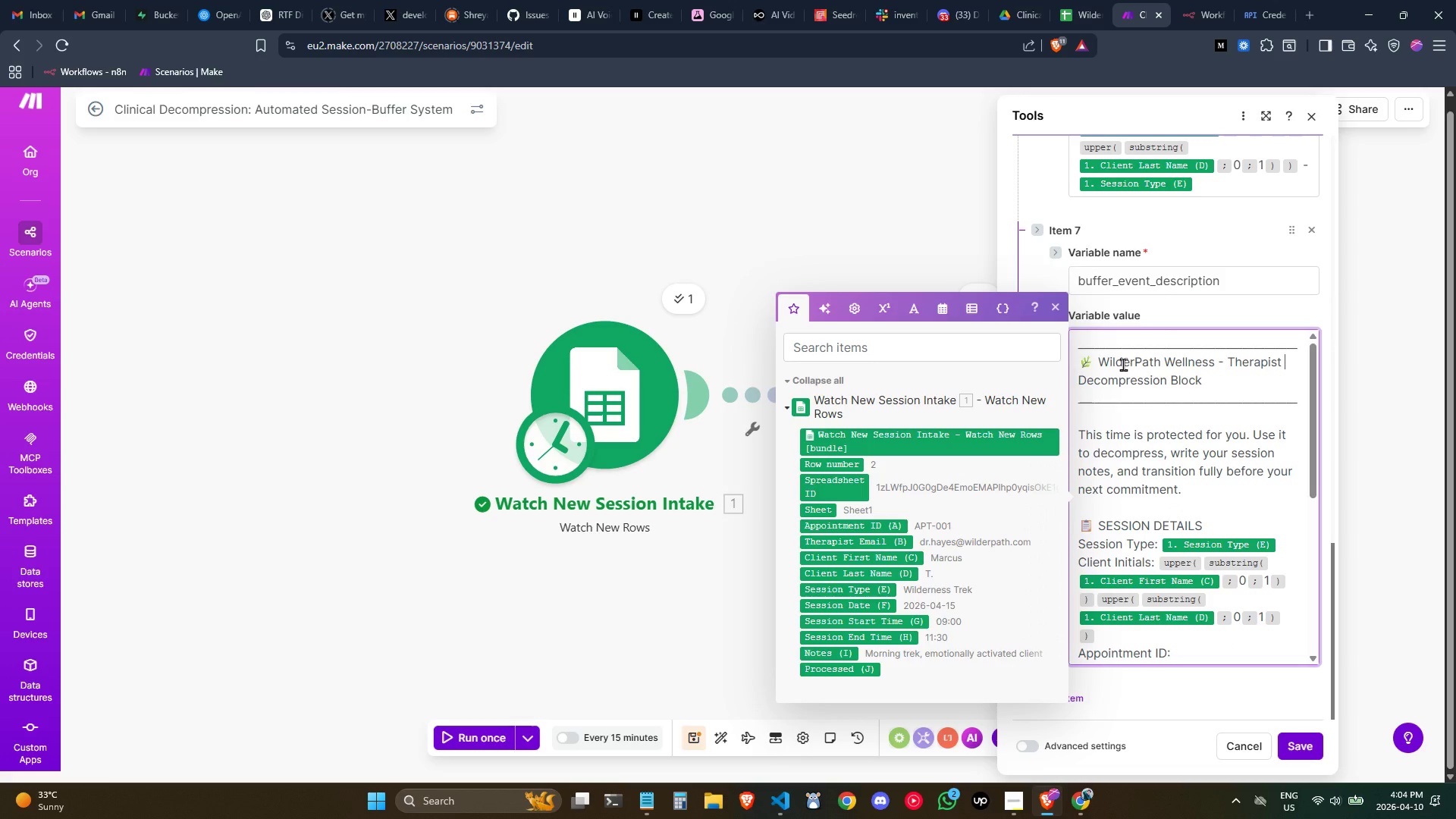 
key(ArrowDown)
 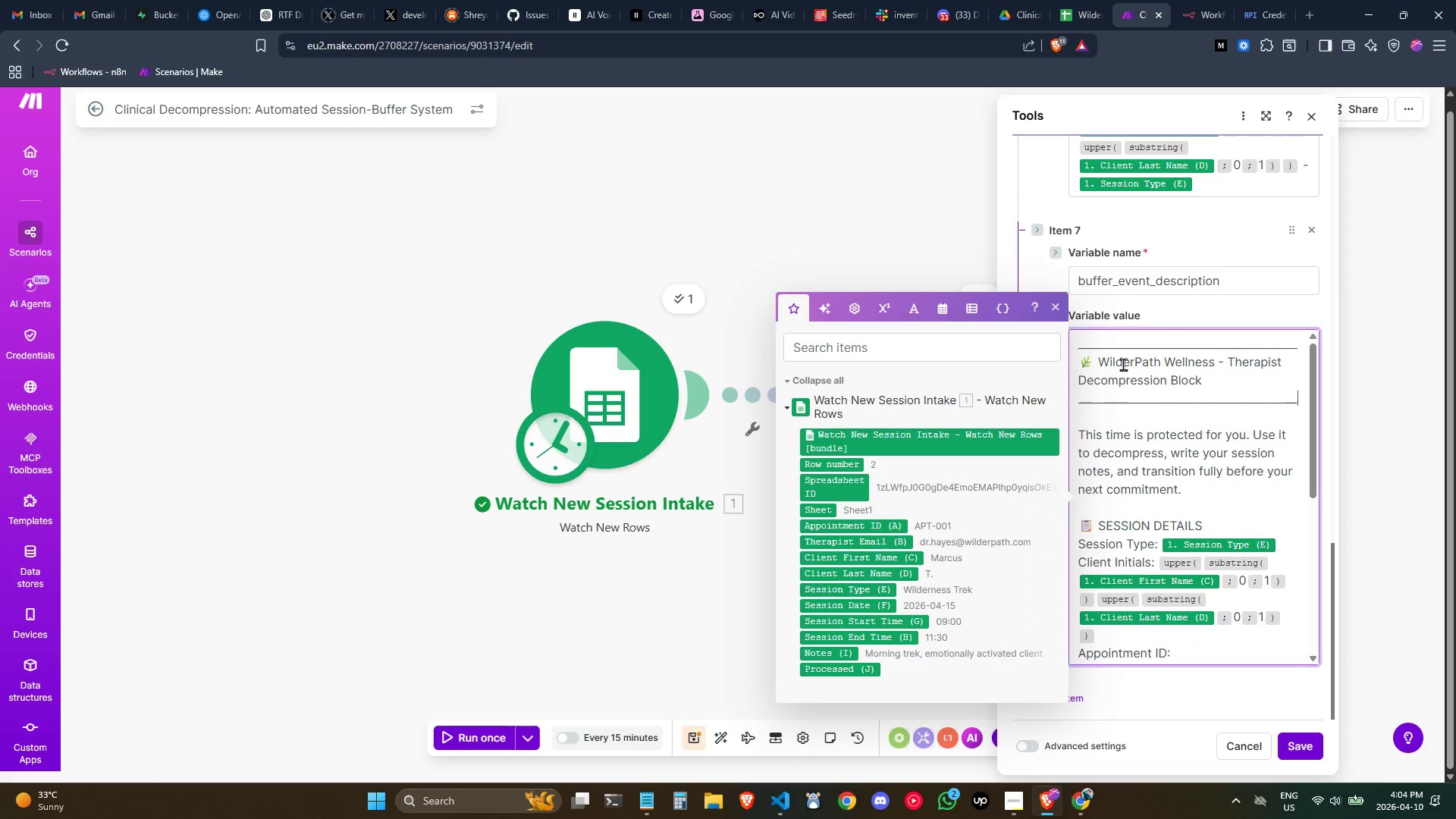 
key(ArrowDown)
 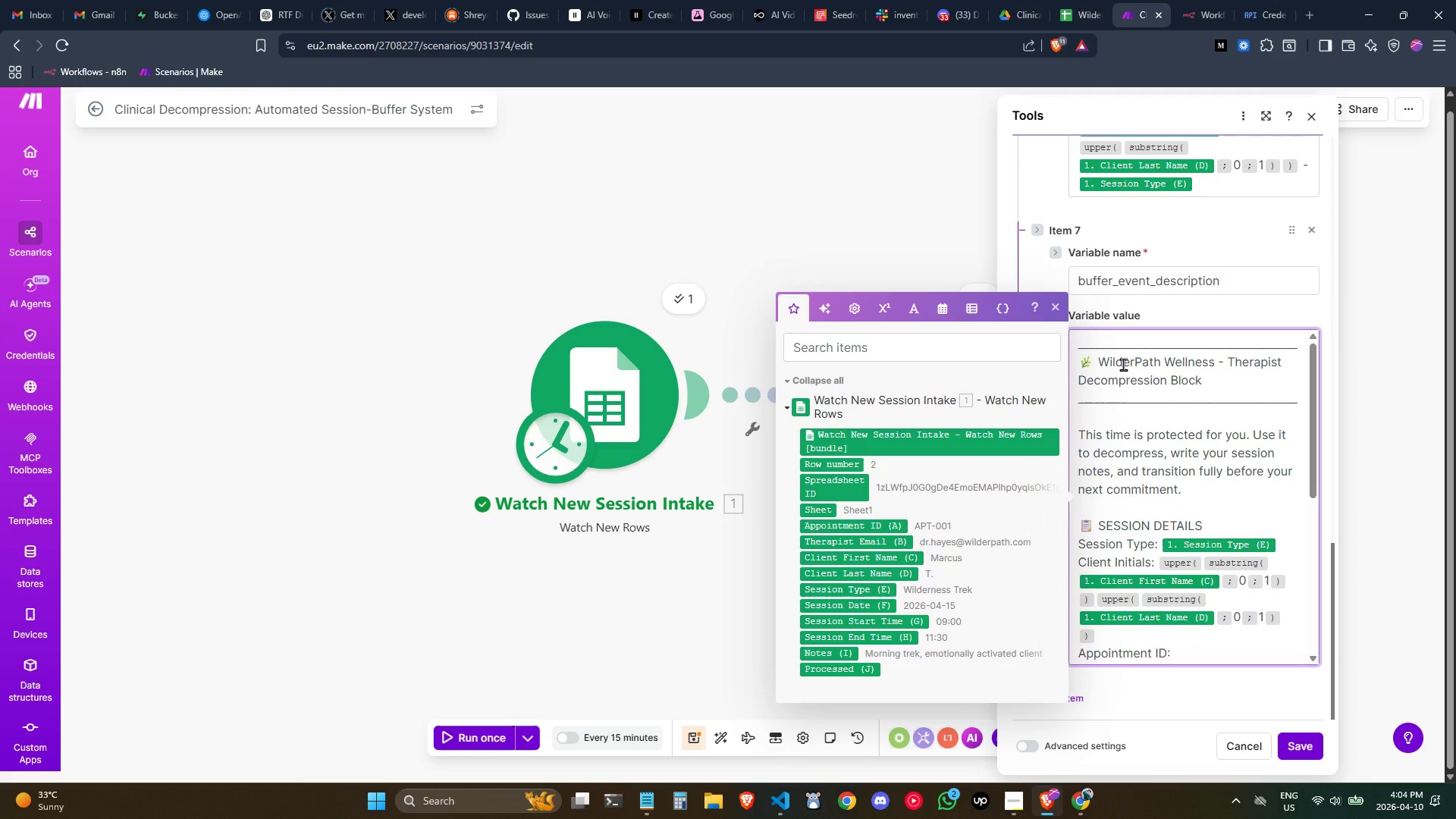 
key(Control+Shift+ArrowUp)
 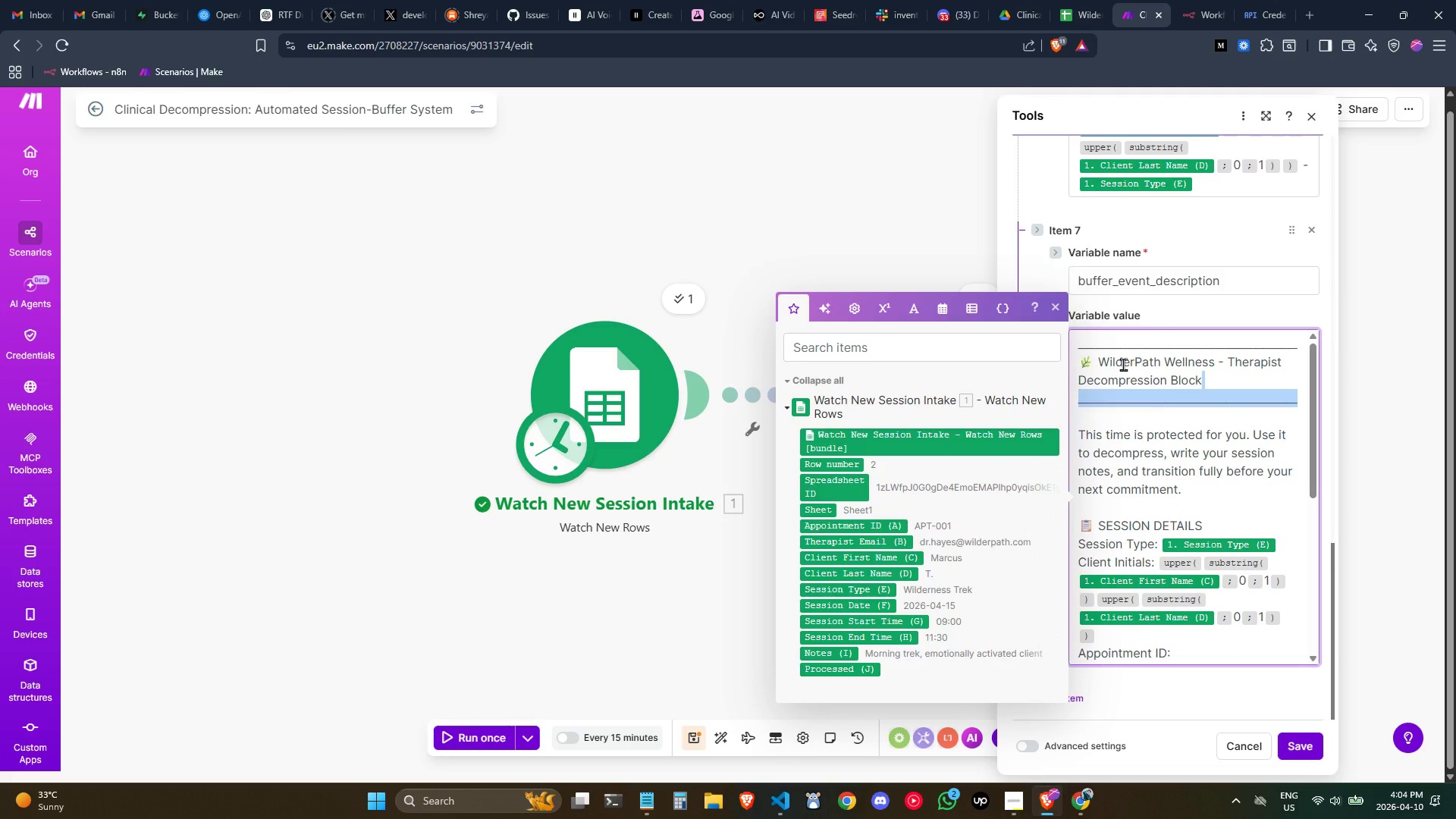 
key(Control+C)
 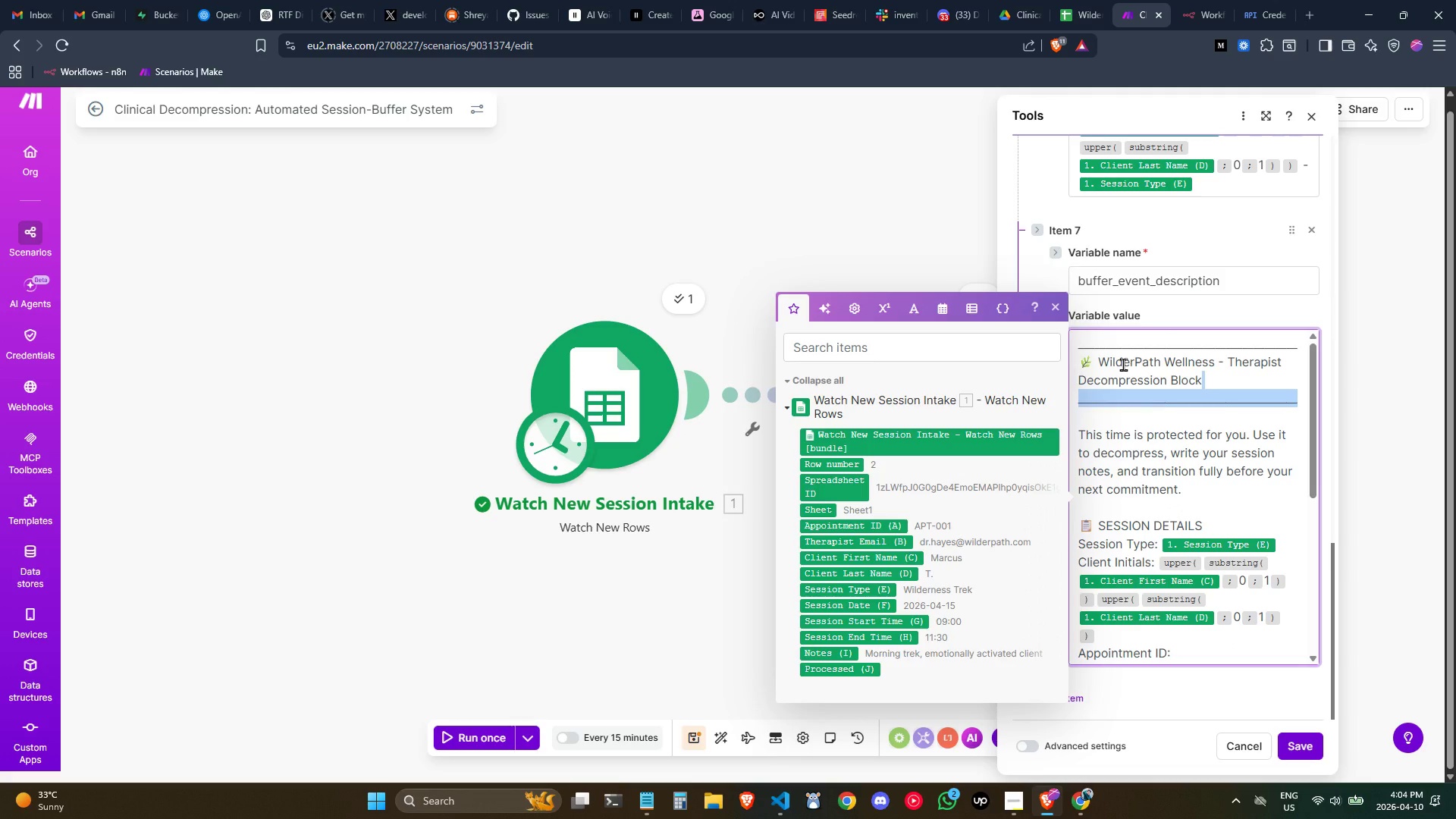 
key(Control+C)
 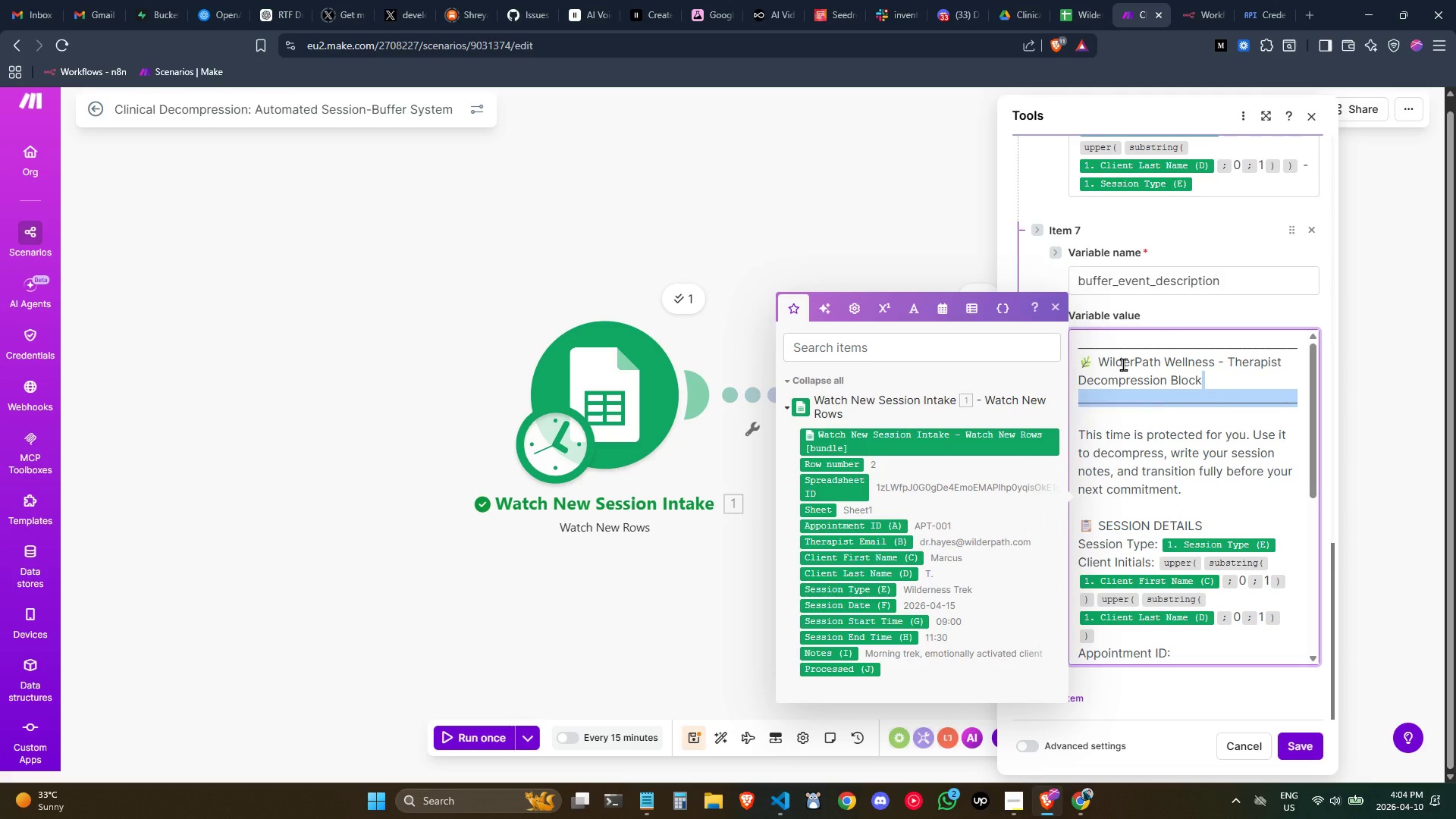 
key(Control+C)
 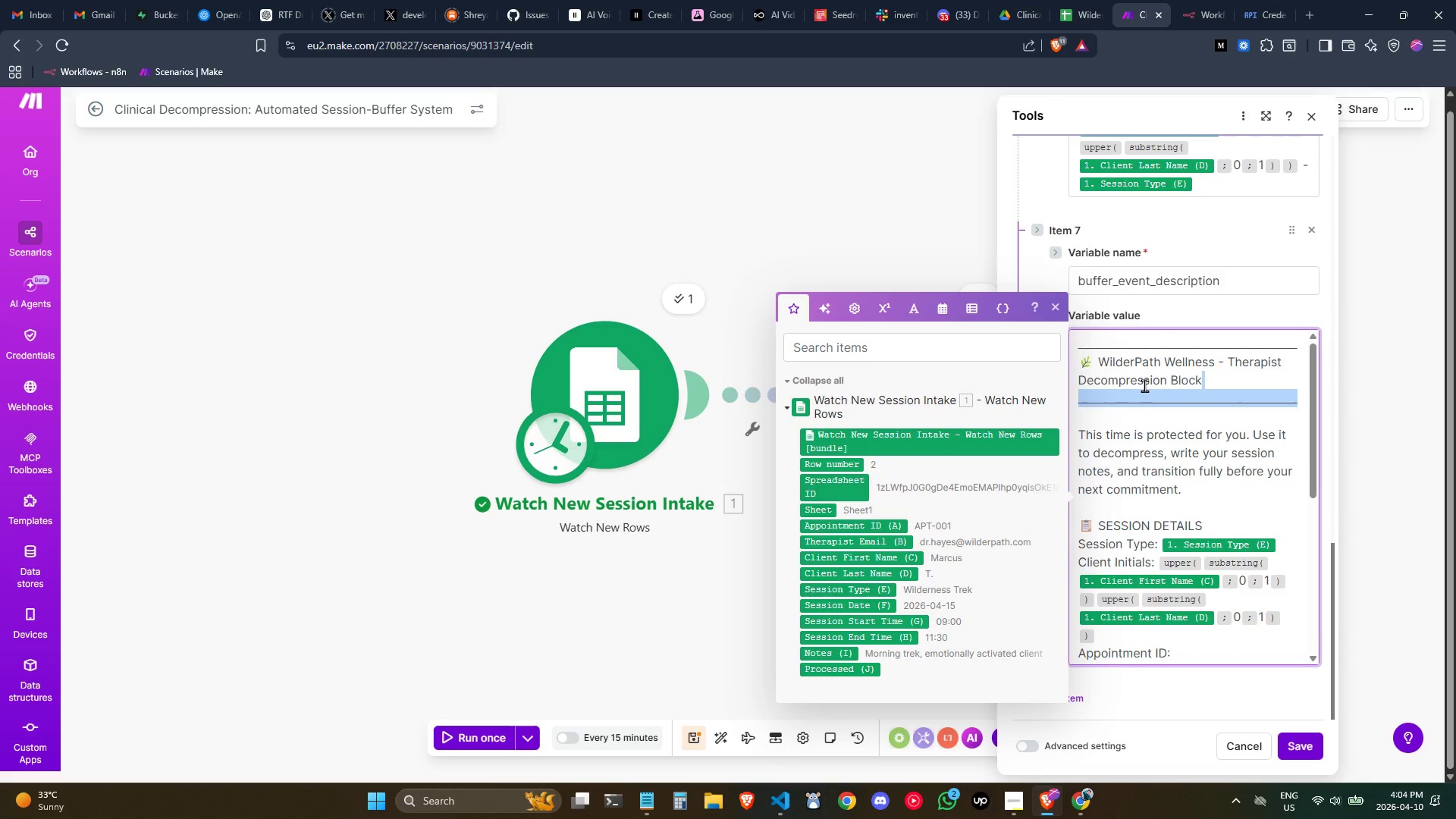 
scroll: coordinate [1147, 395], scroll_direction: down, amount: 14.0
 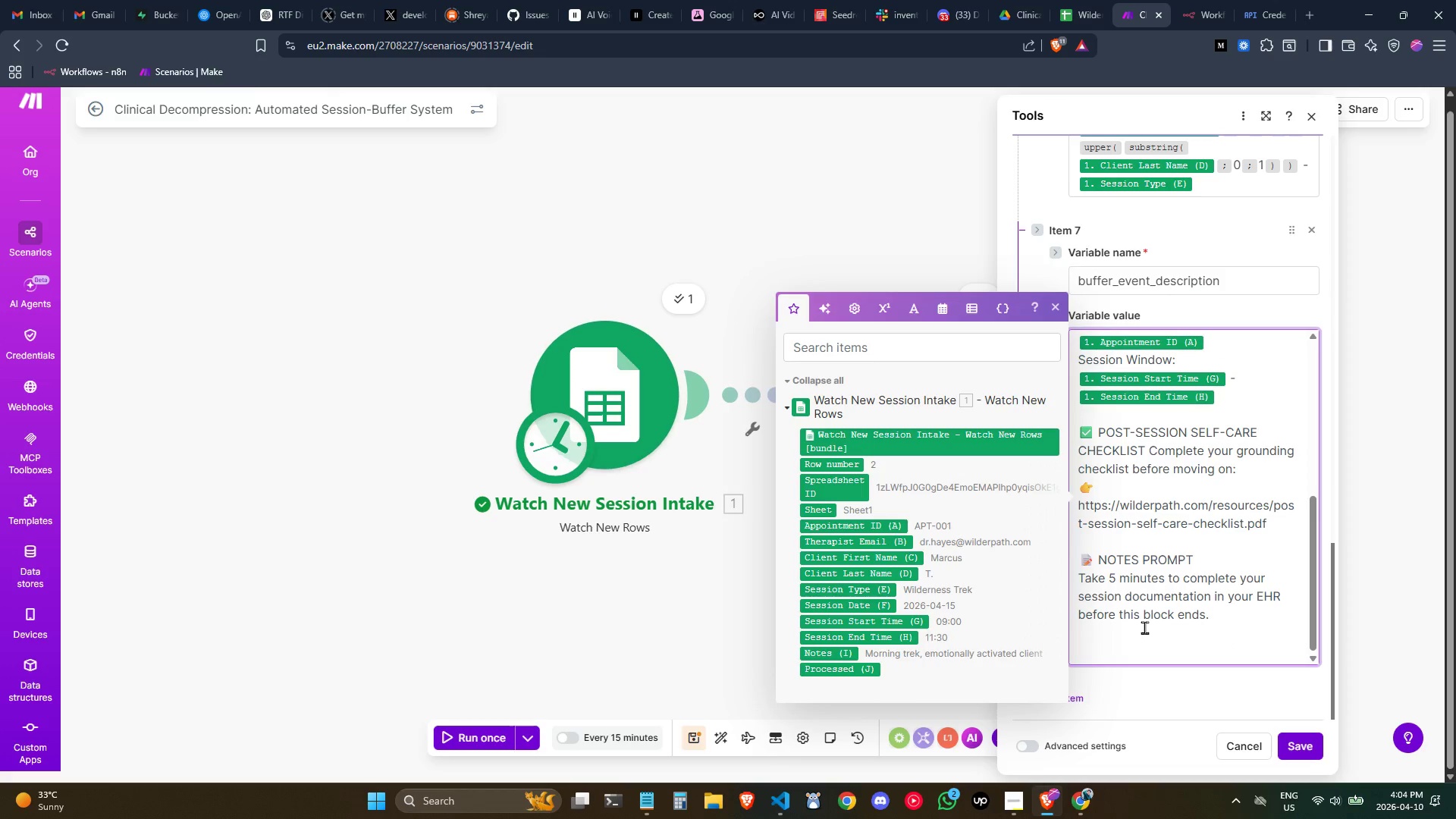 
left_click([1143, 639])
 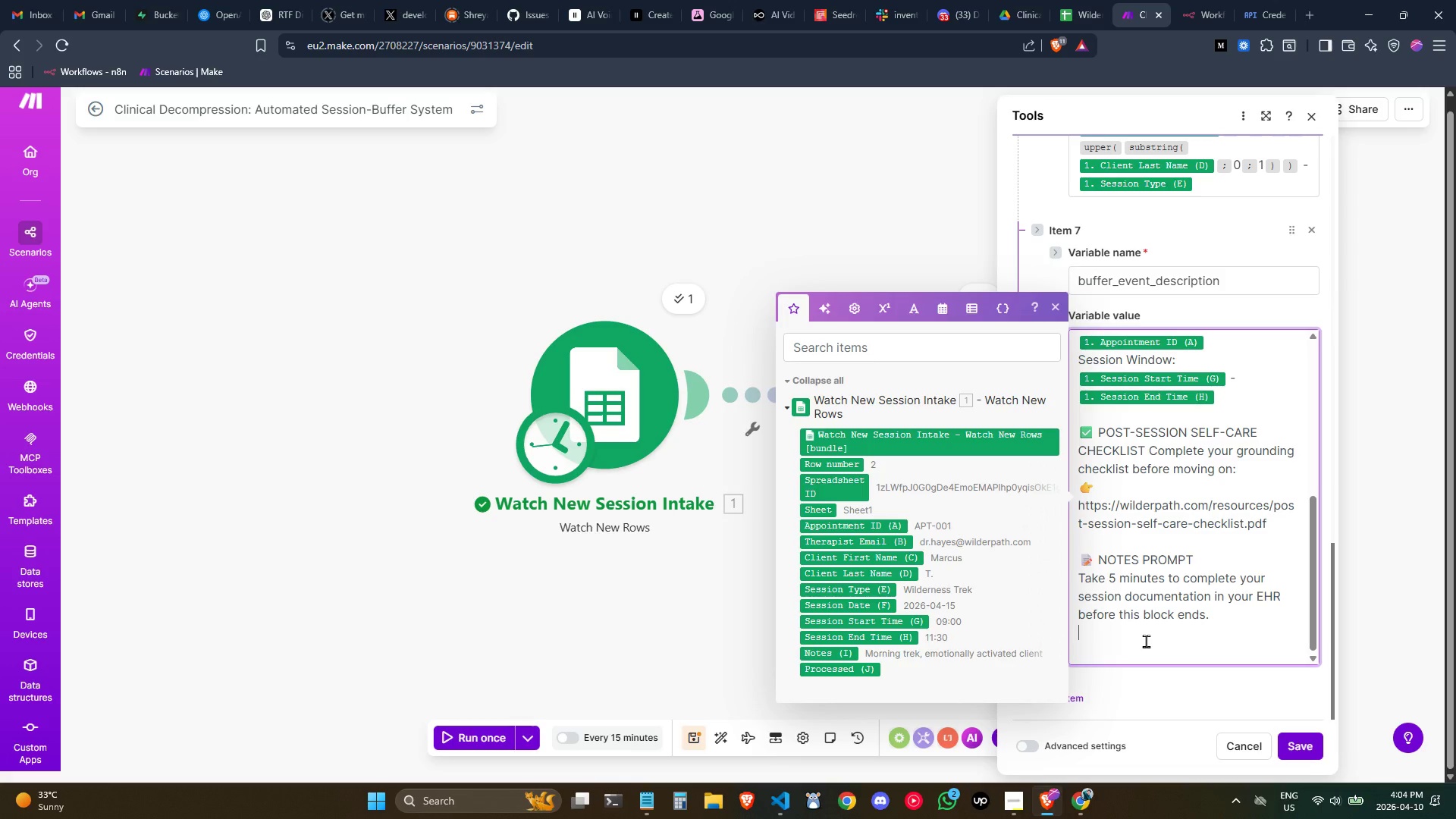 
key(Enter)
 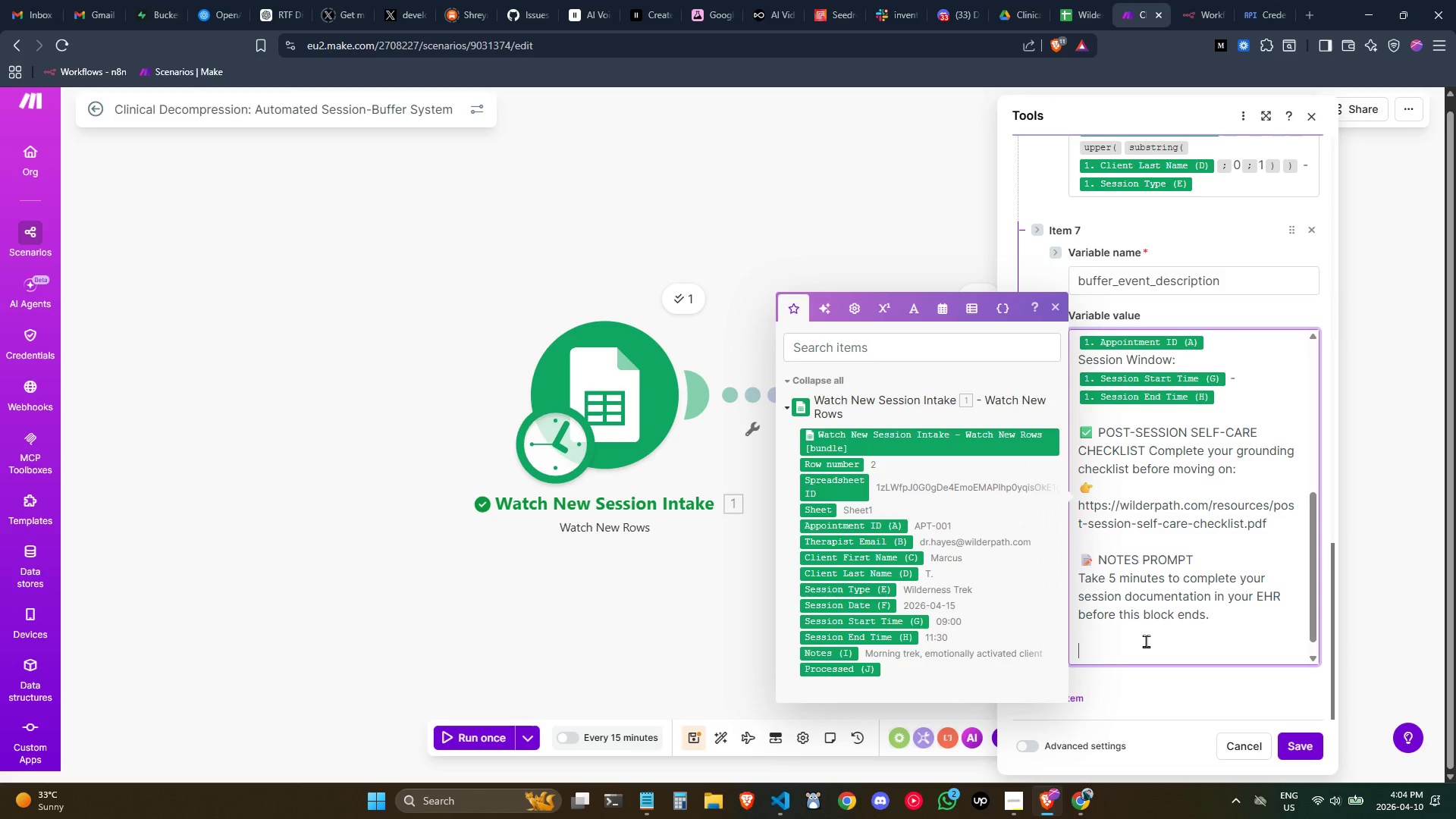 
key(Control+ControlLeft)
 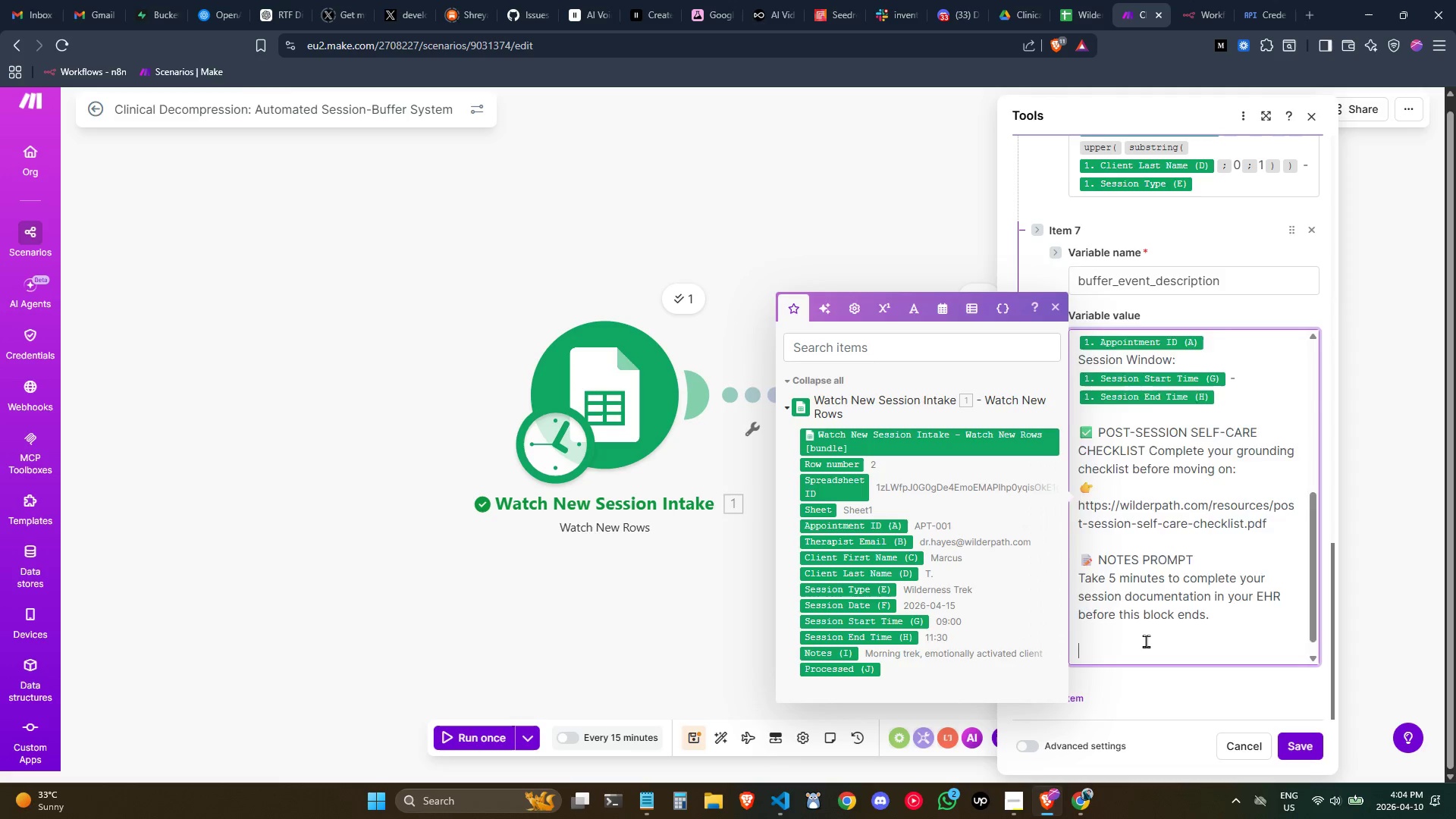 
key(Control+V)
 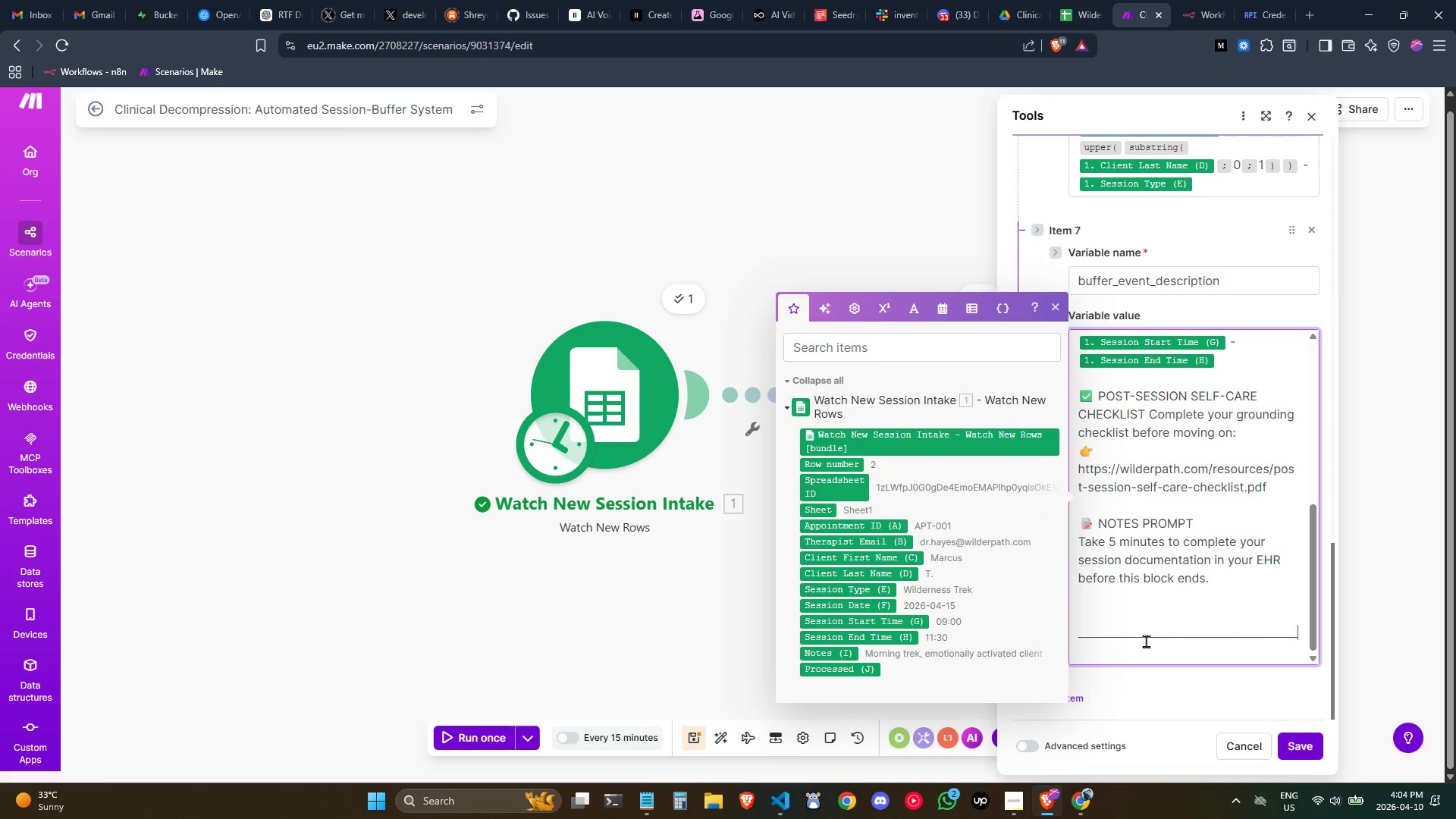 
key(ArrowDown)
 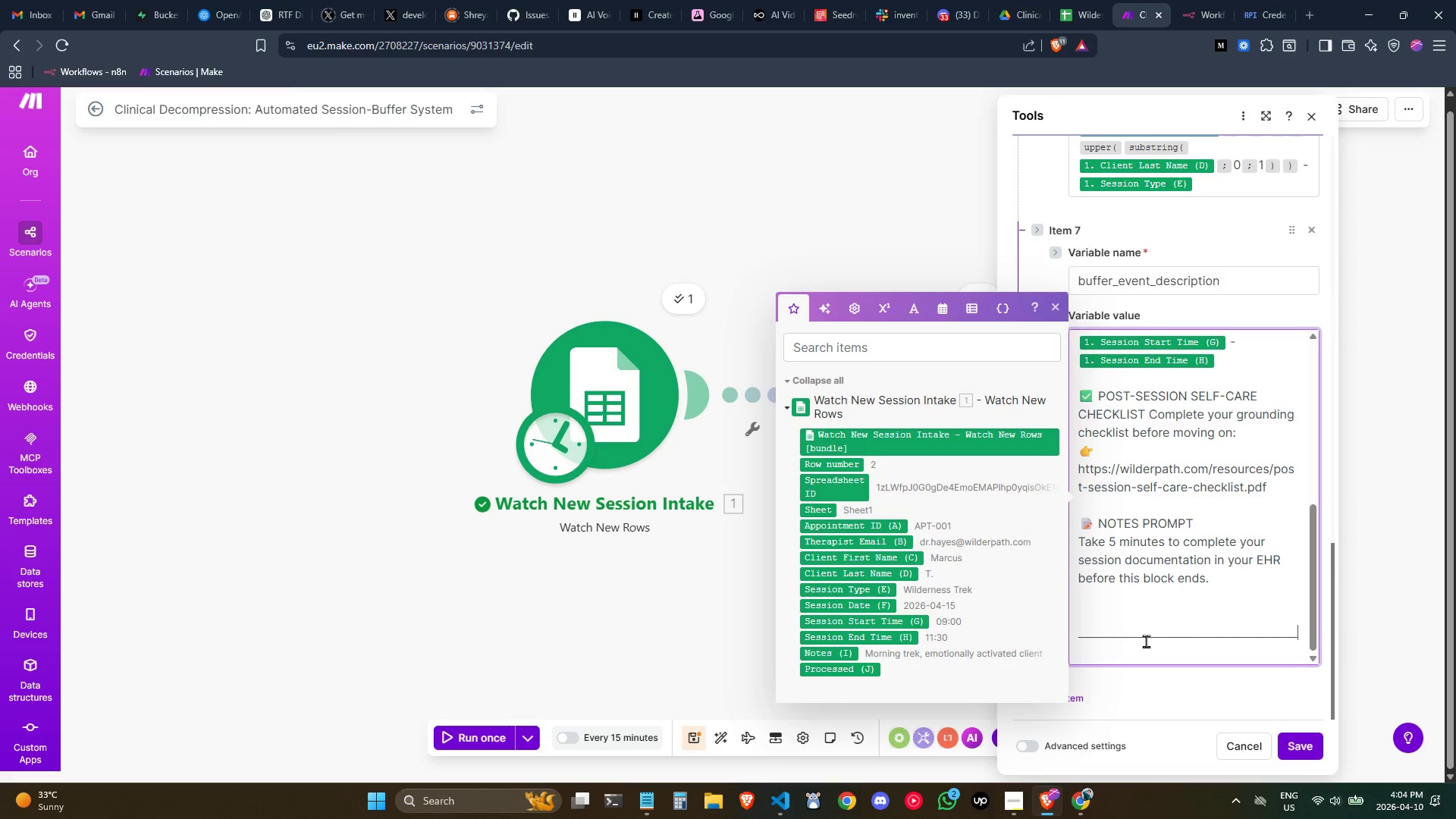 
key(ArrowUp)
 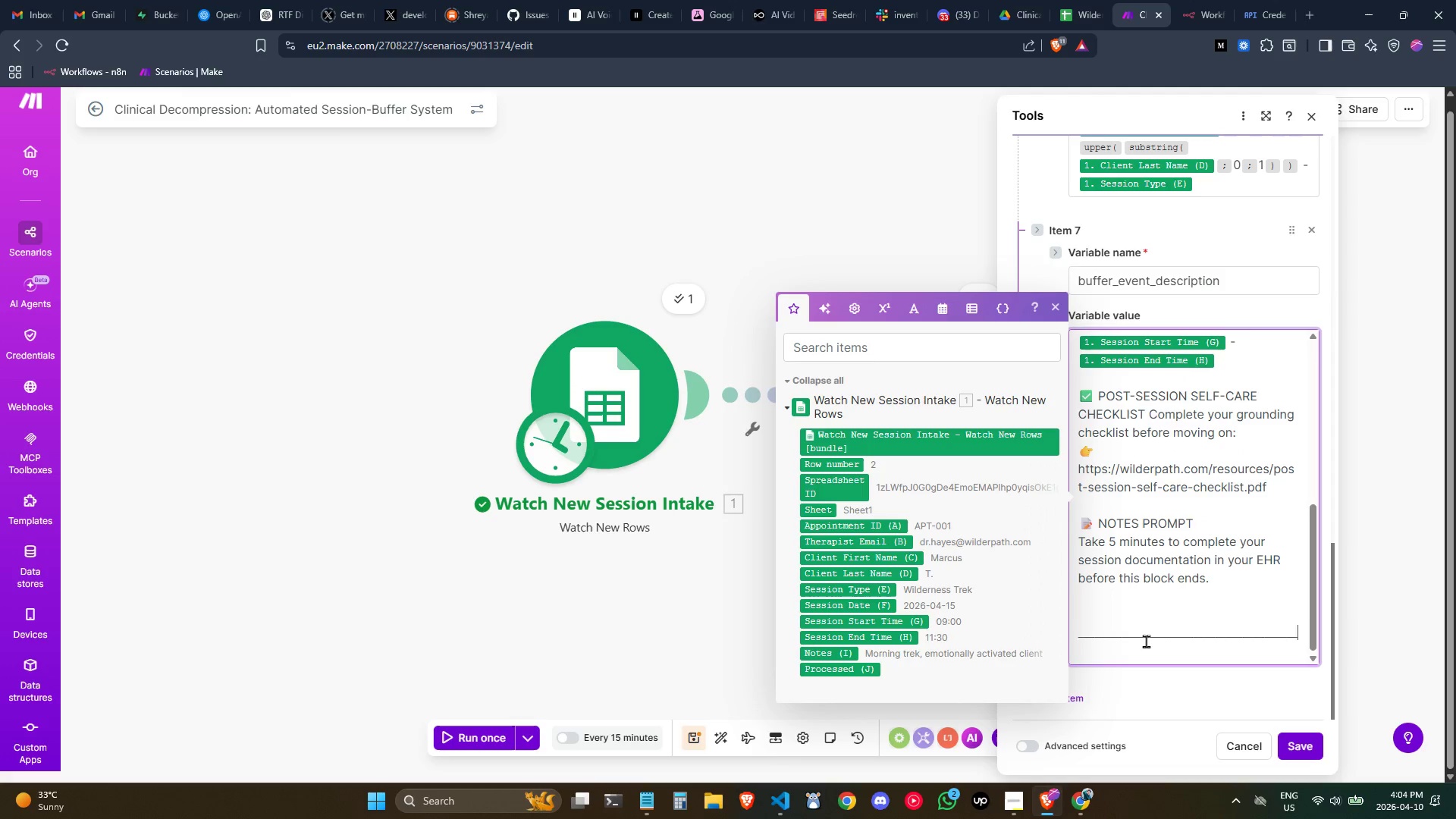 
key(ArrowUp)
 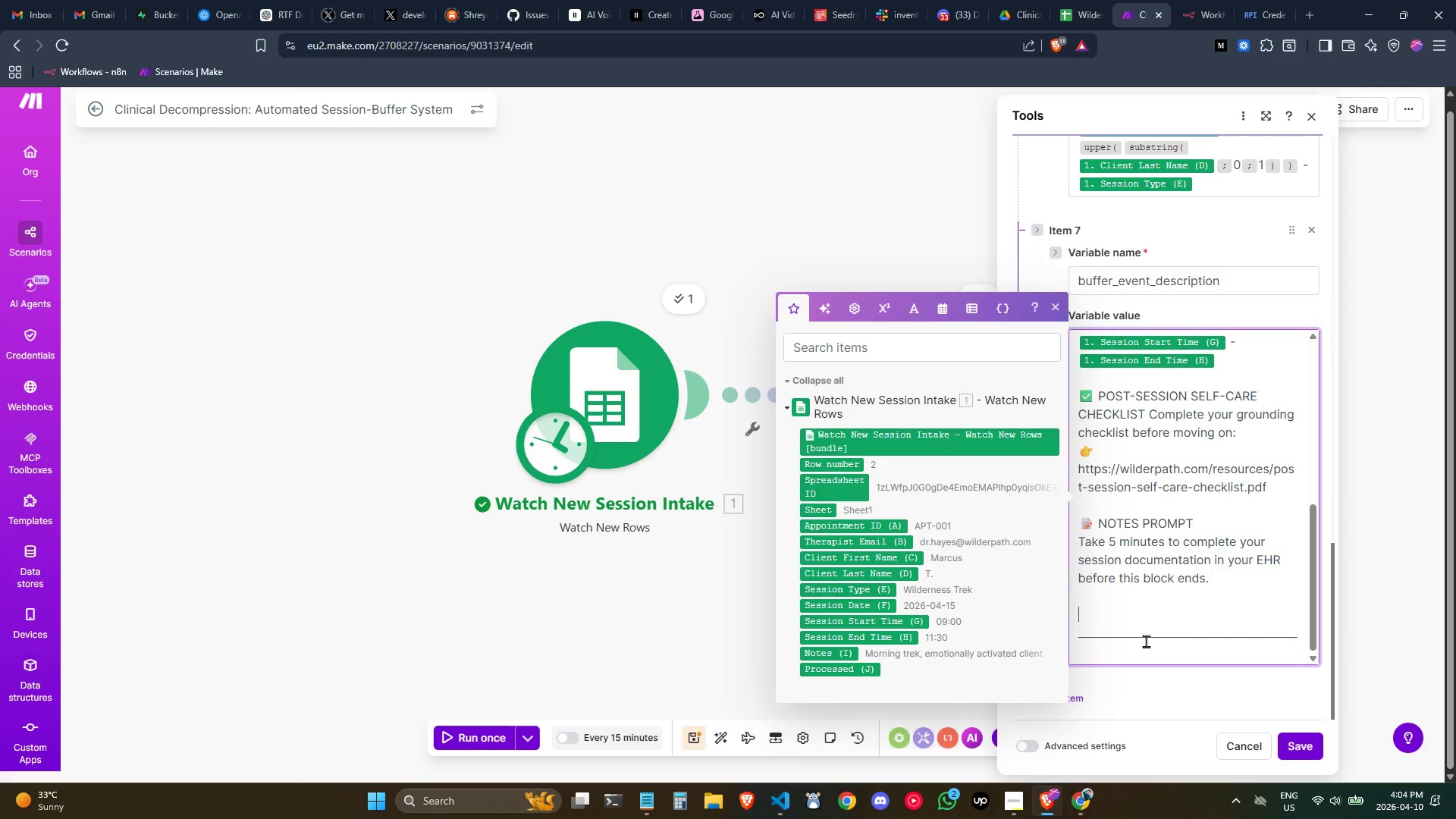 
key(Backspace)
 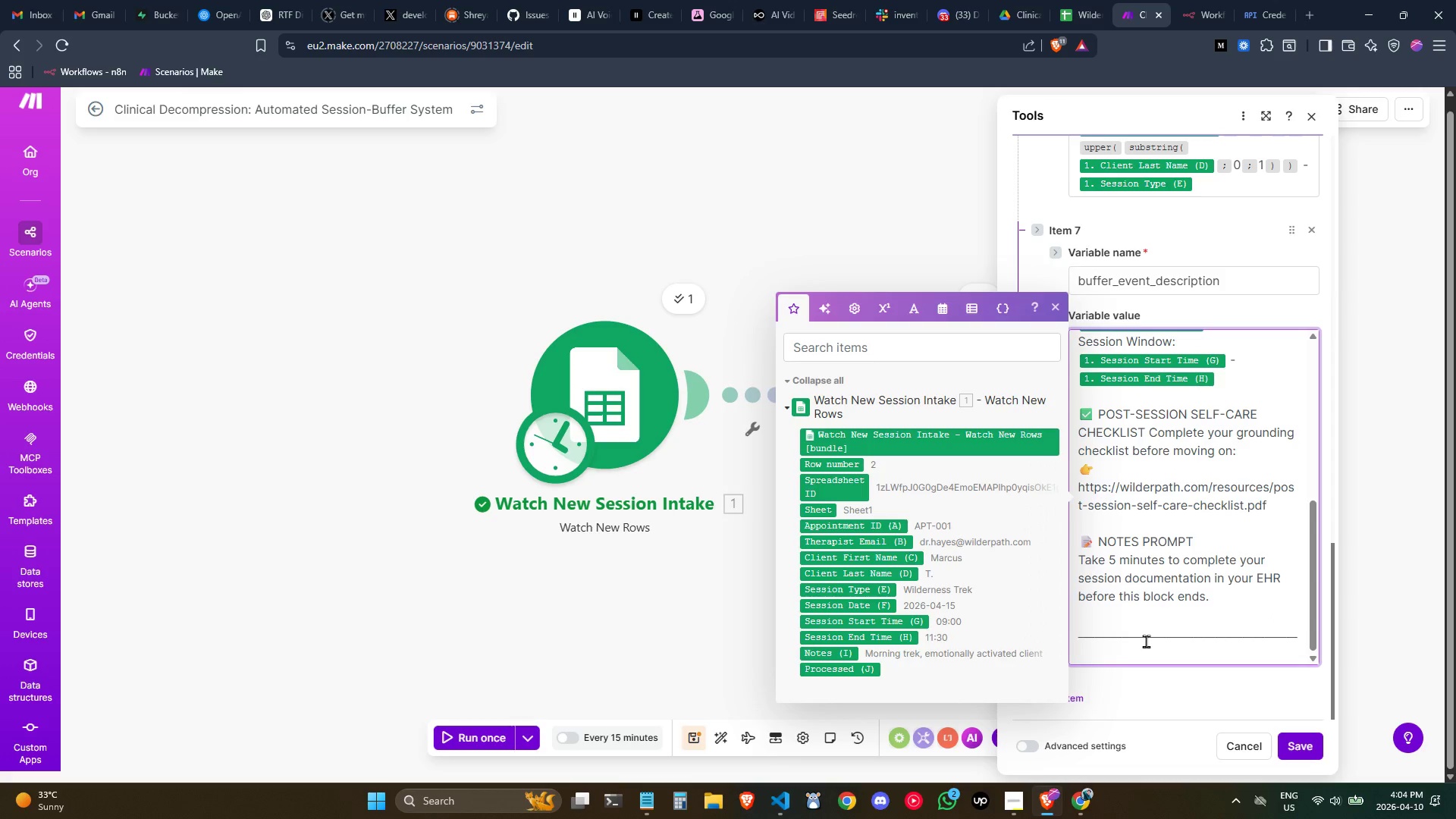 
key(ArrowDown)
 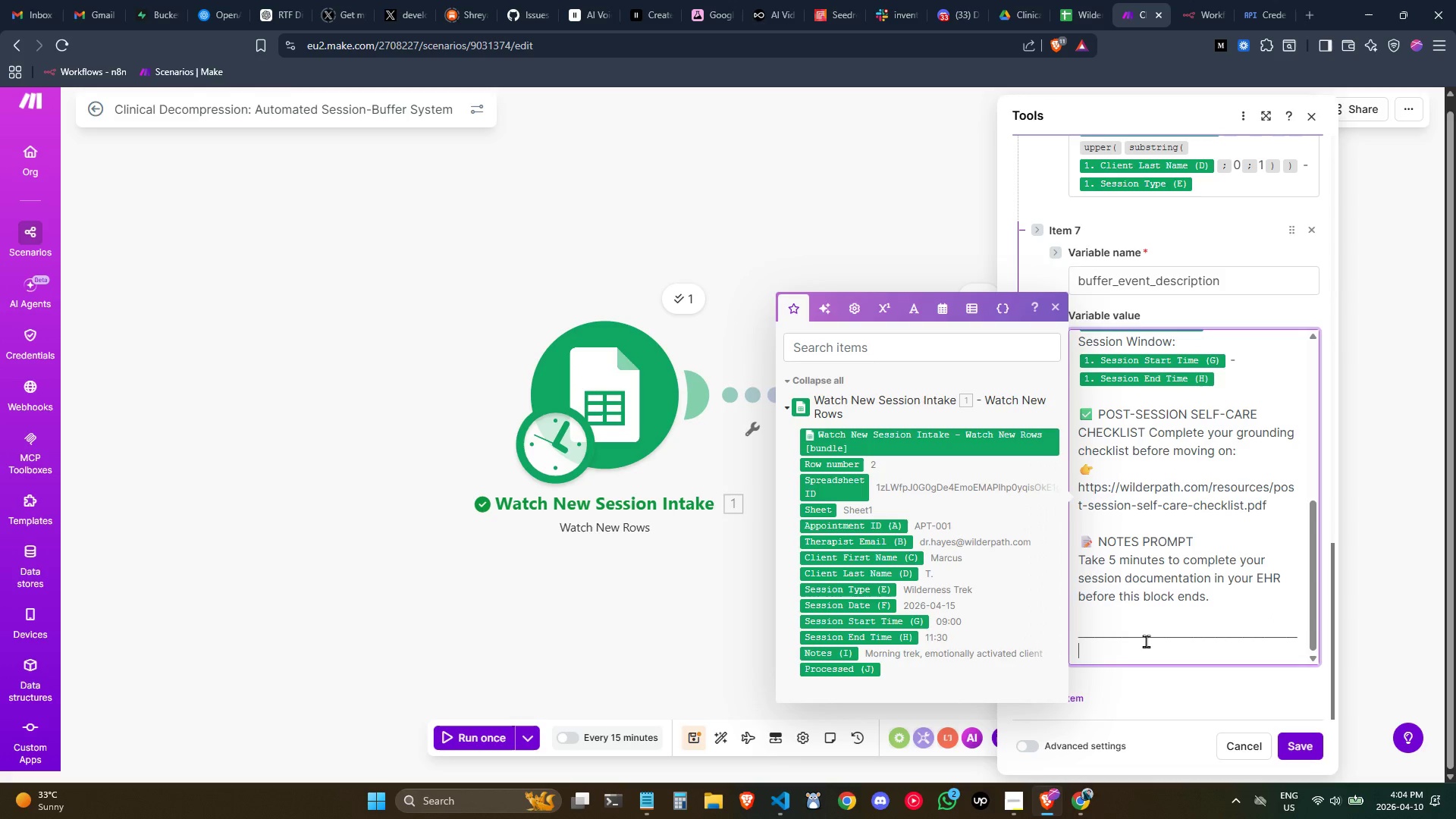 
key(ArrowDown)
 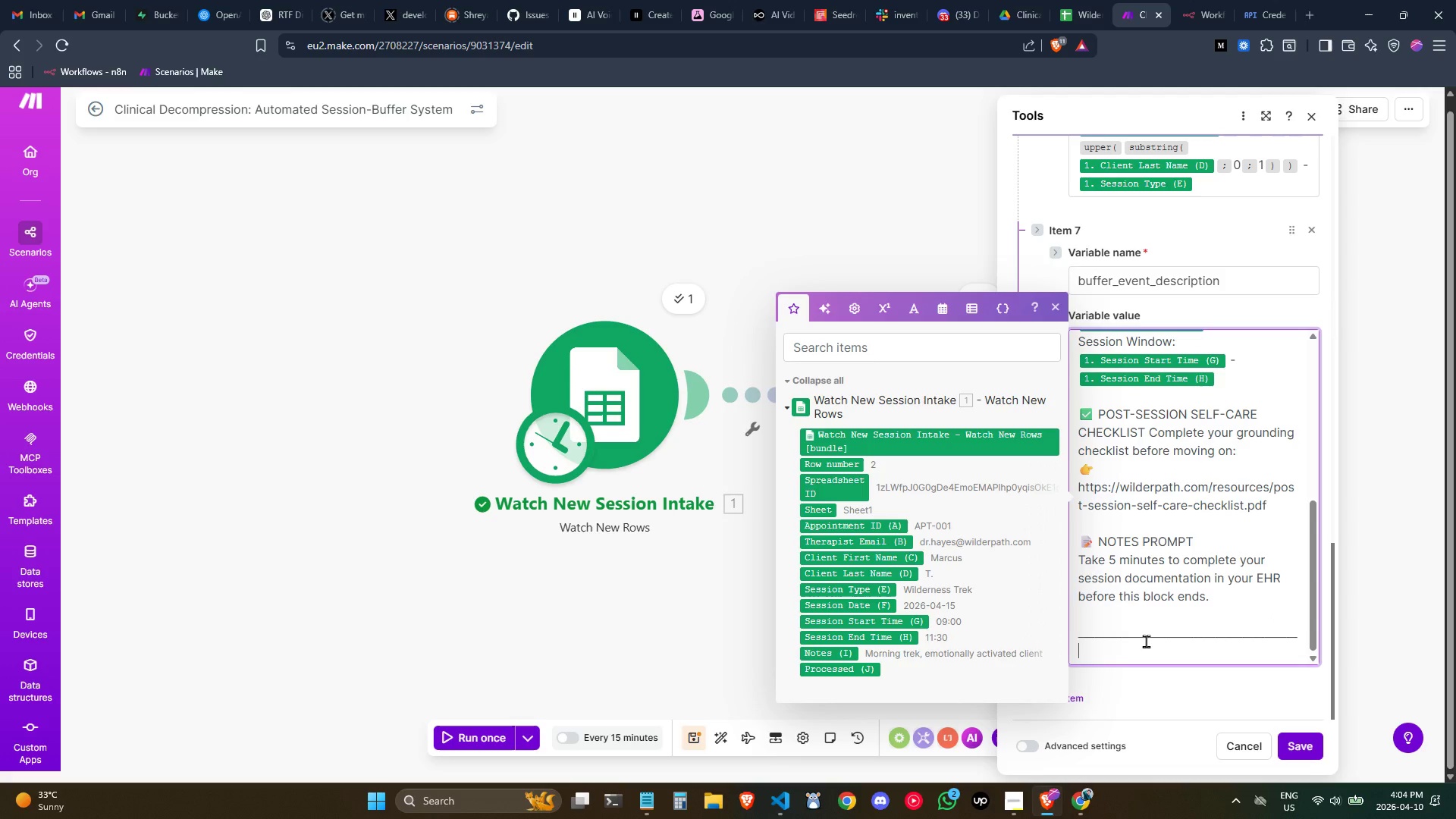 
type(Auto generated by WilderPath Wellbes)
key(Backspace)
key(Backspace)
key(Backspace)
type(ness Automation System.)
 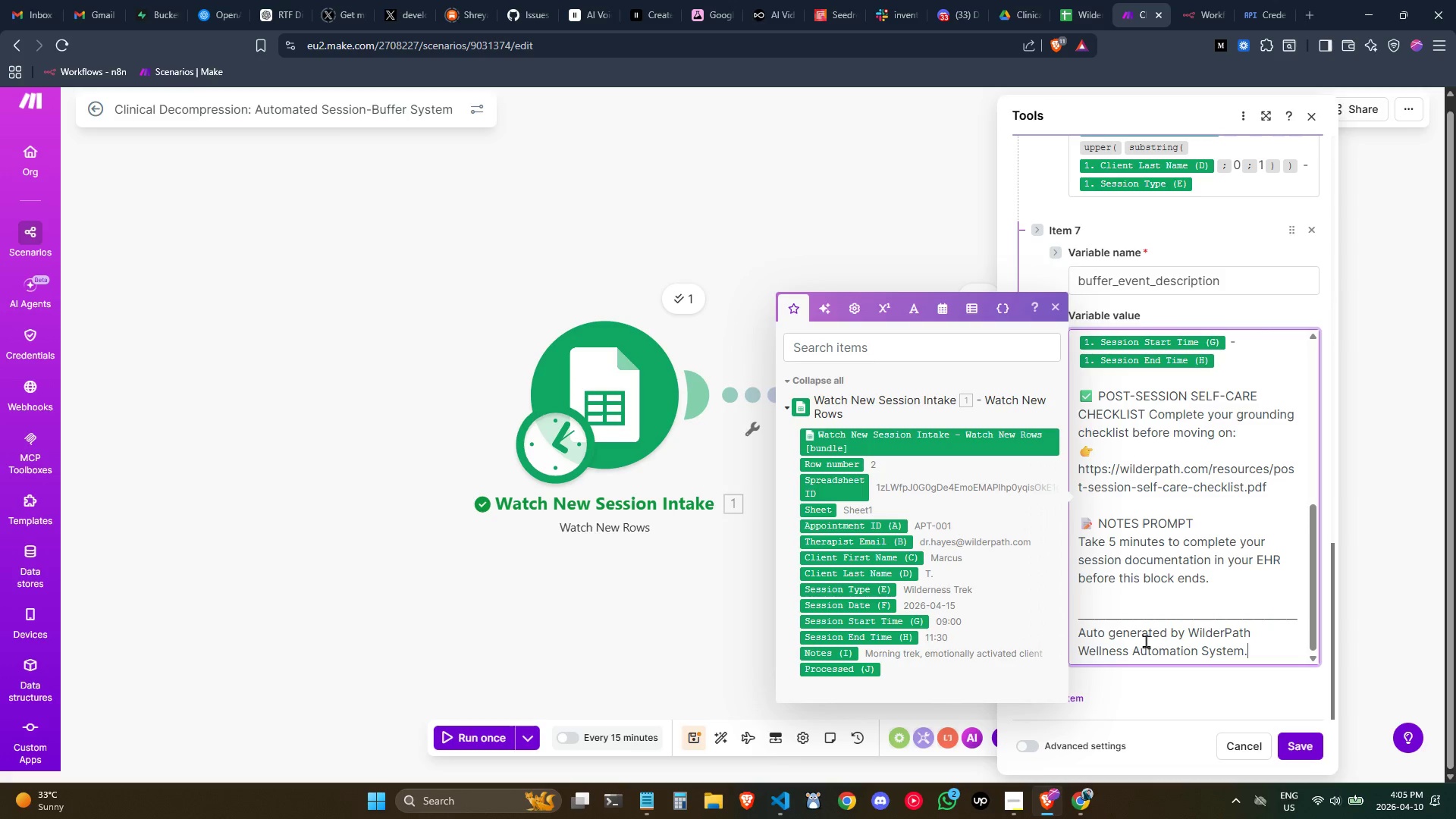 
key(Enter)
 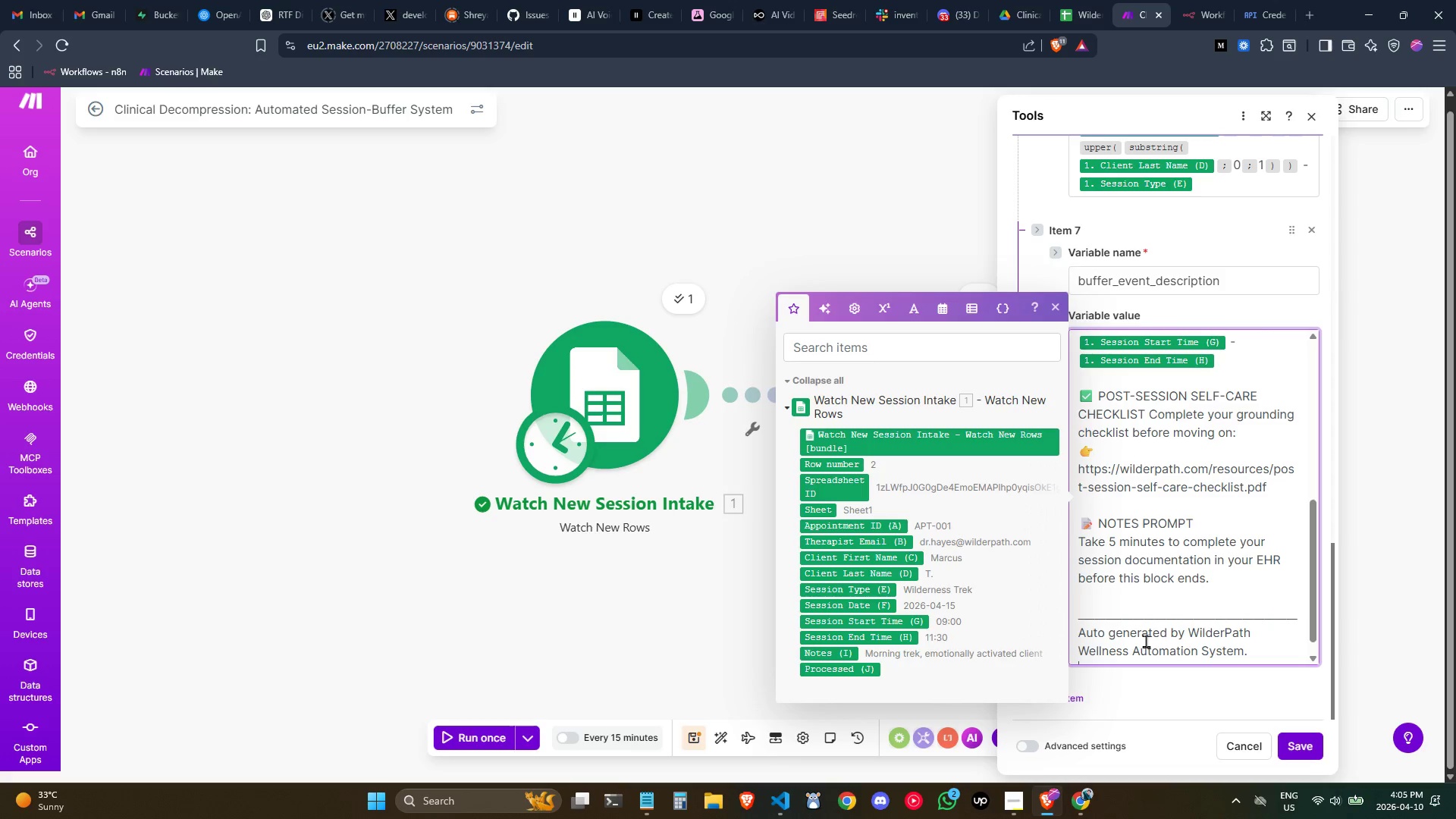 
type(This )
key(Backspace)
 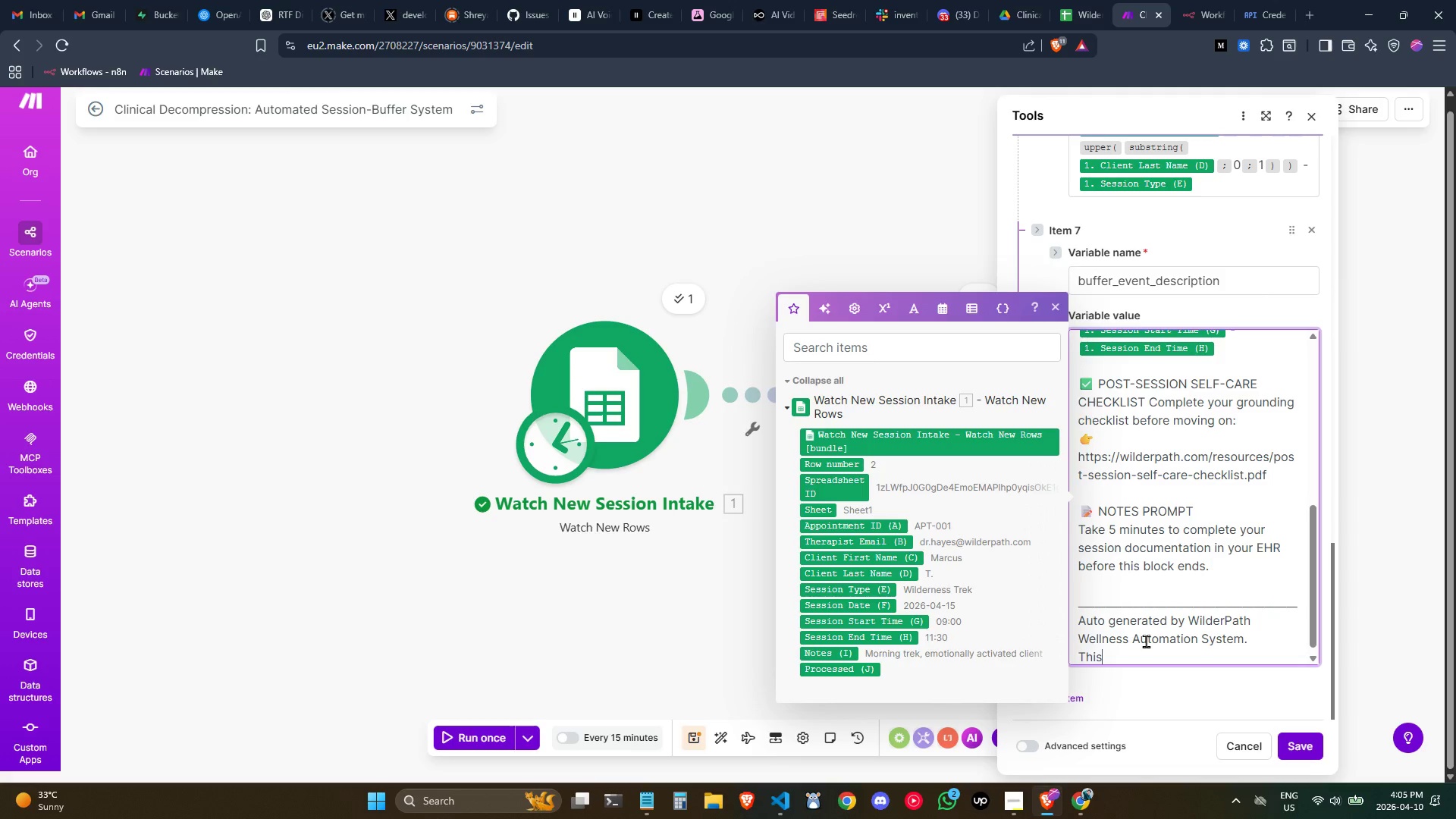 
key(Control+Backspace)
 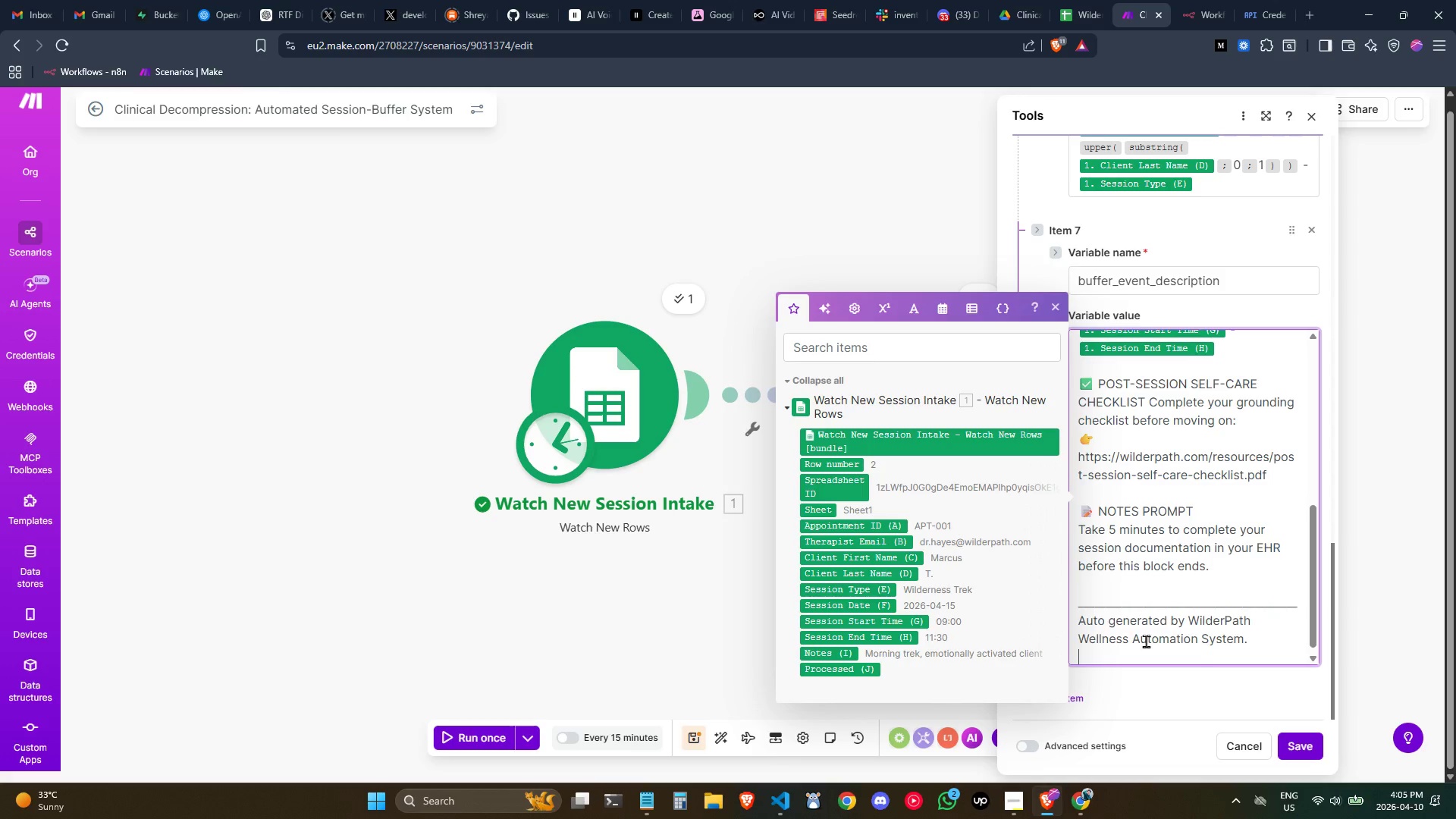 
key(Control+Backspace)
 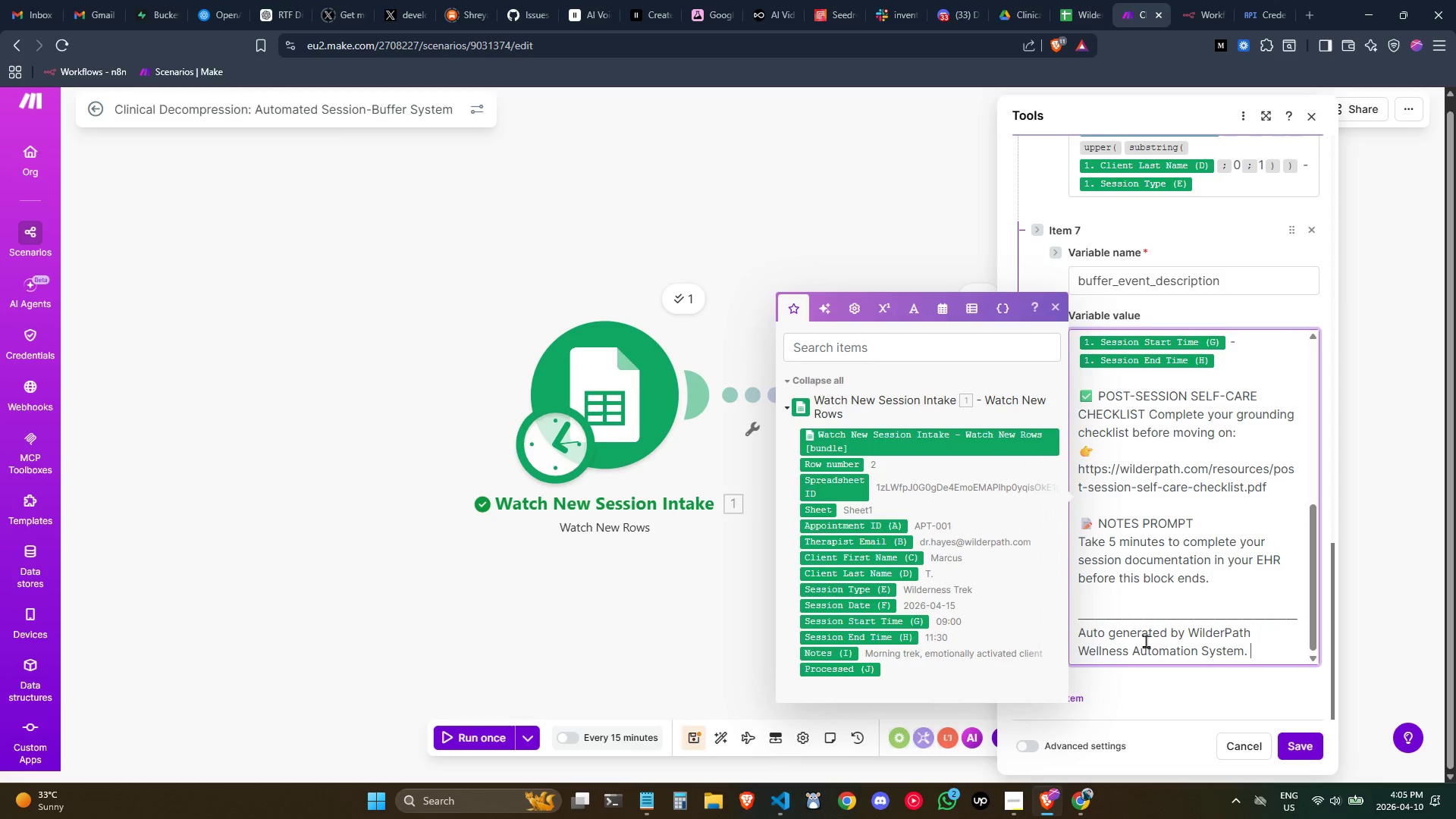 
type( This block was created in response to a High-Intensity session booking.)
 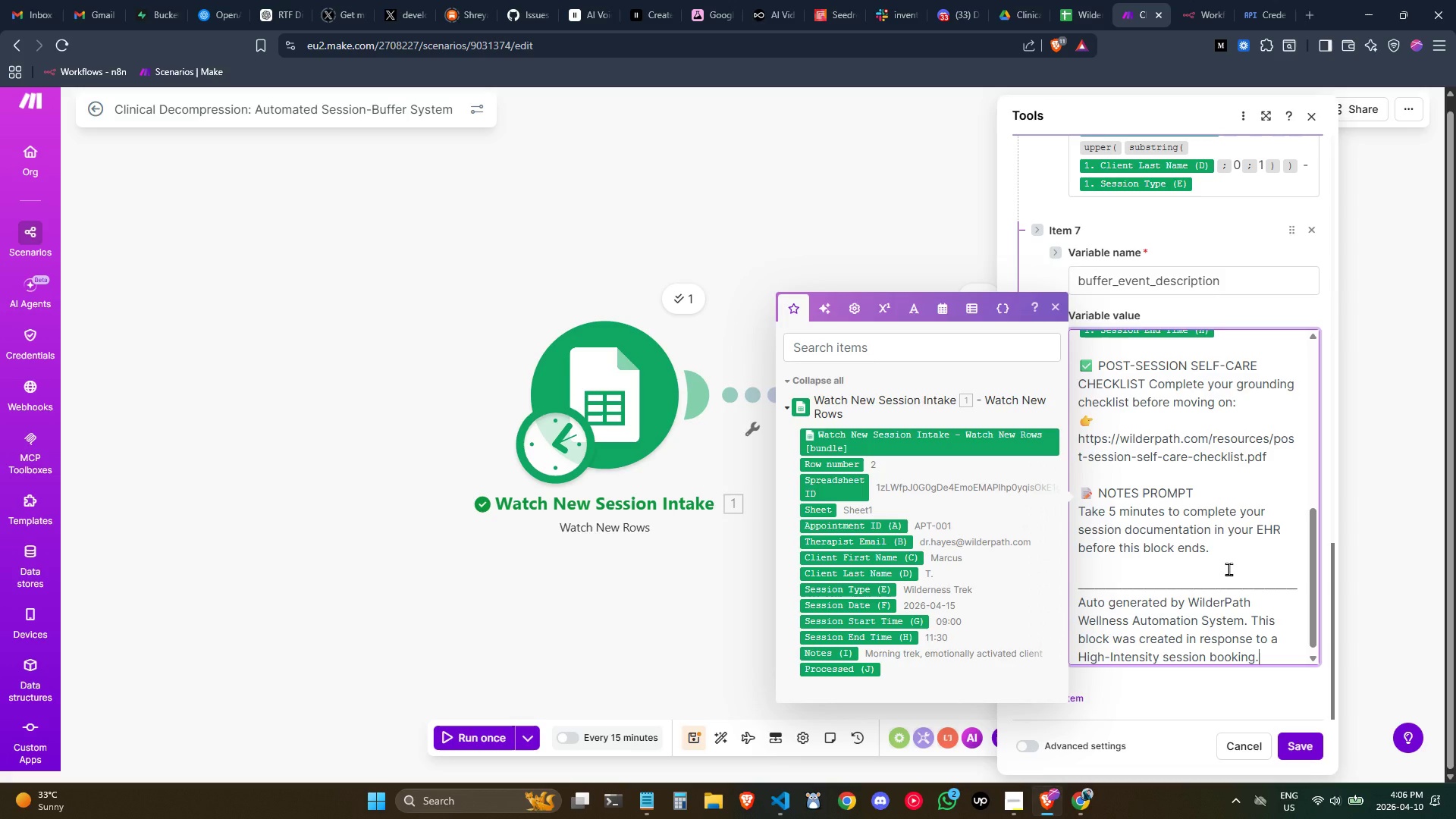 
wait(44.38)
 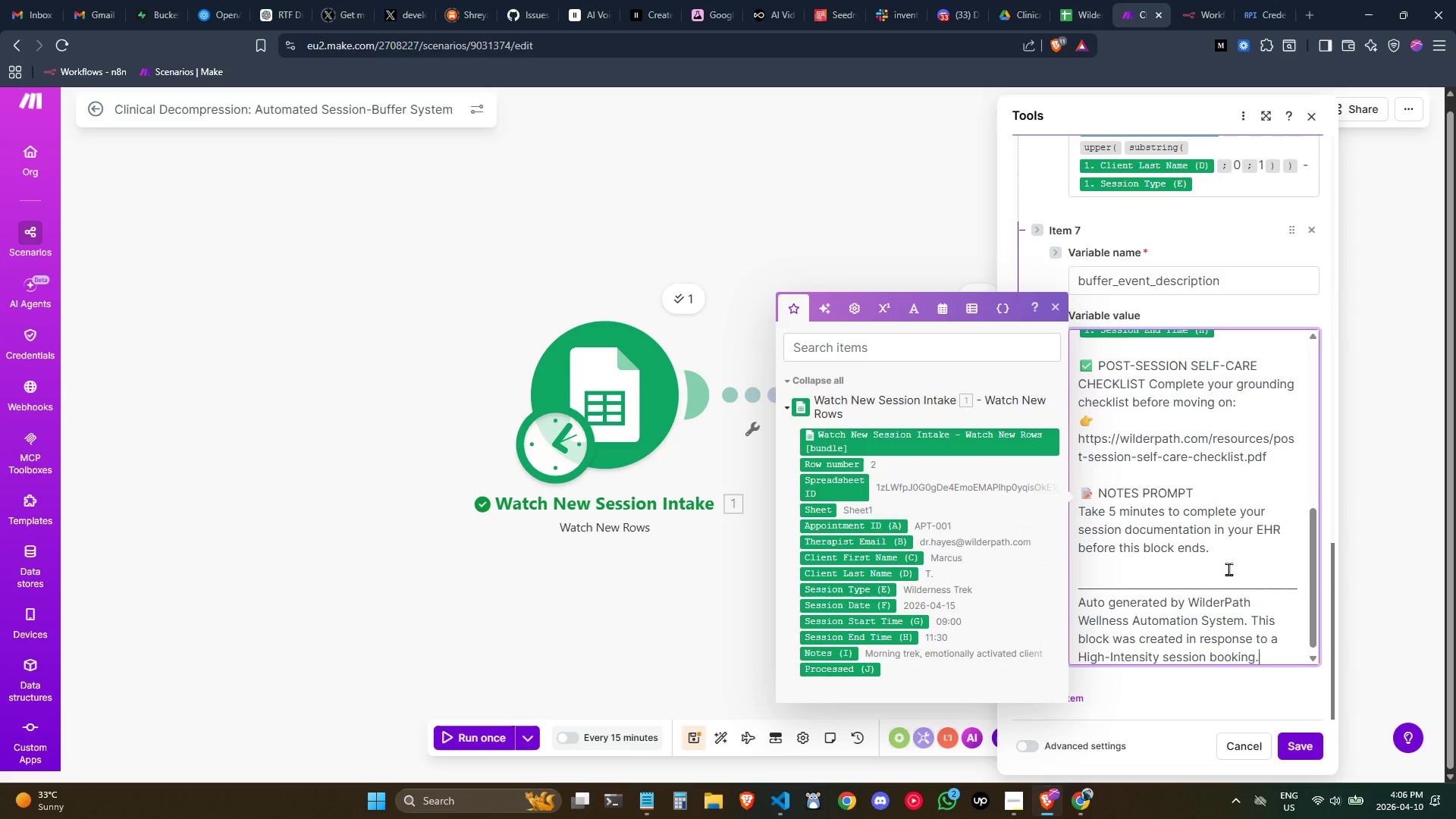 
left_click([1306, 738])
 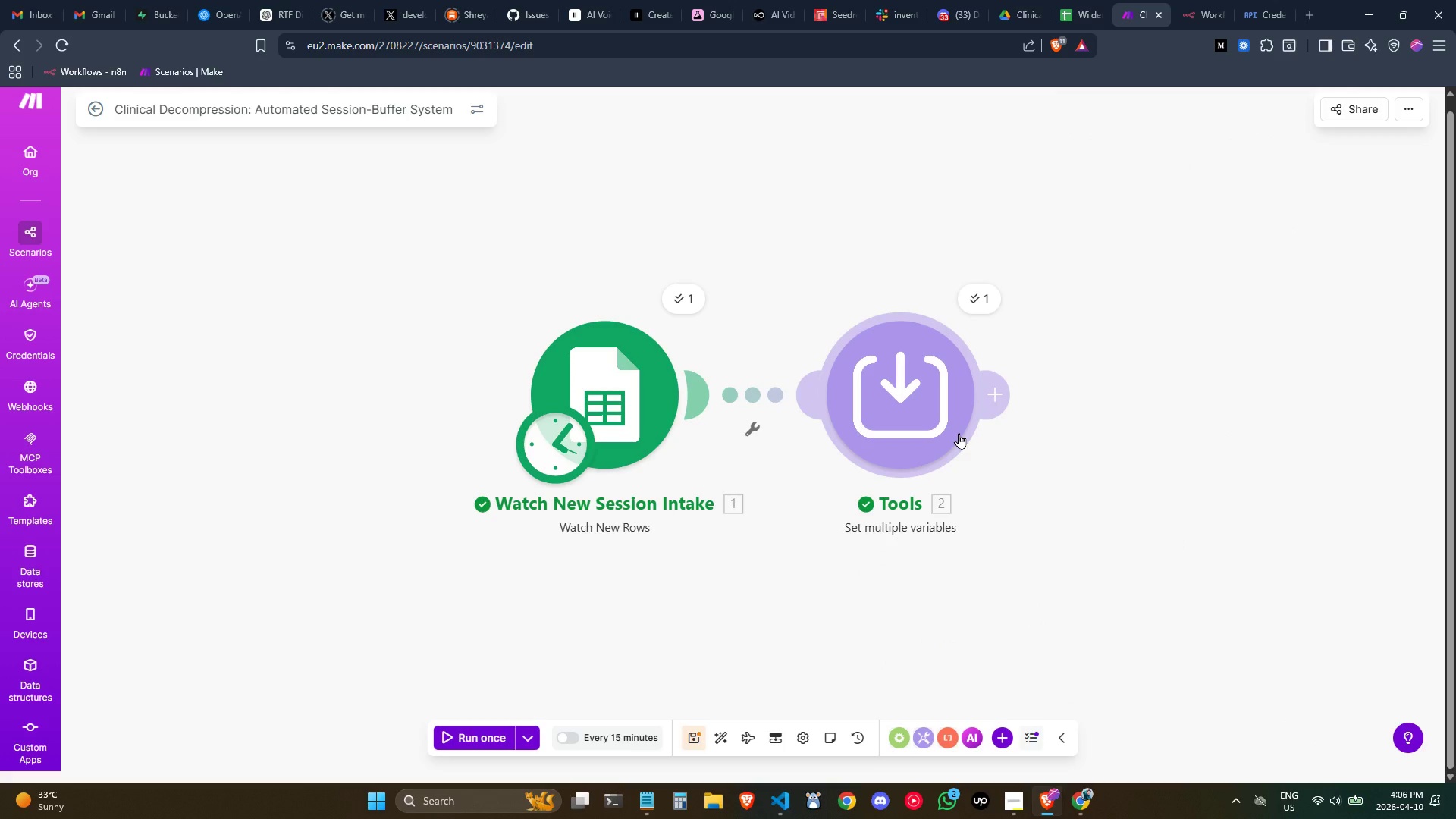 
right_click([959, 433])
 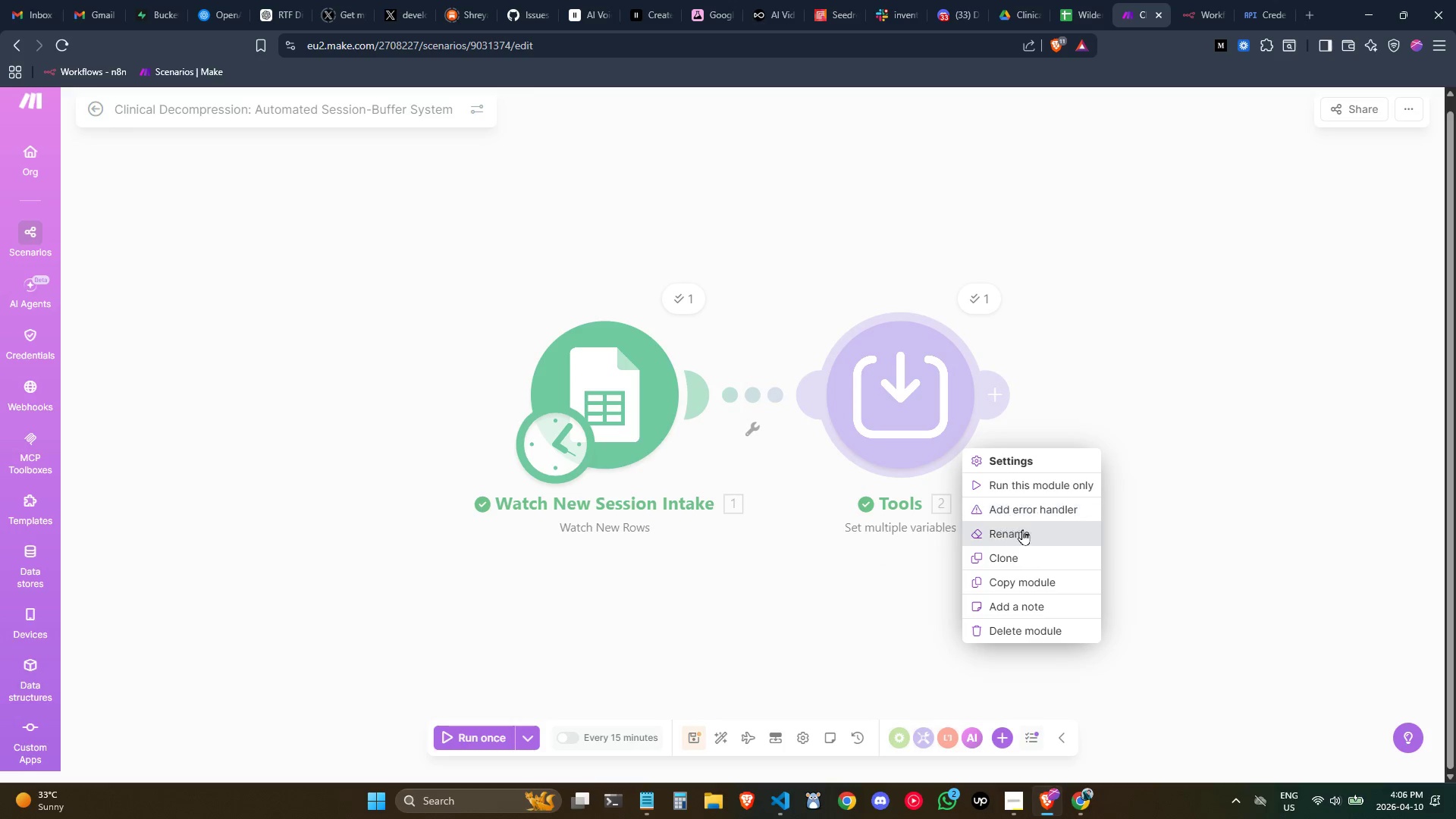 
left_click([1023, 531])
 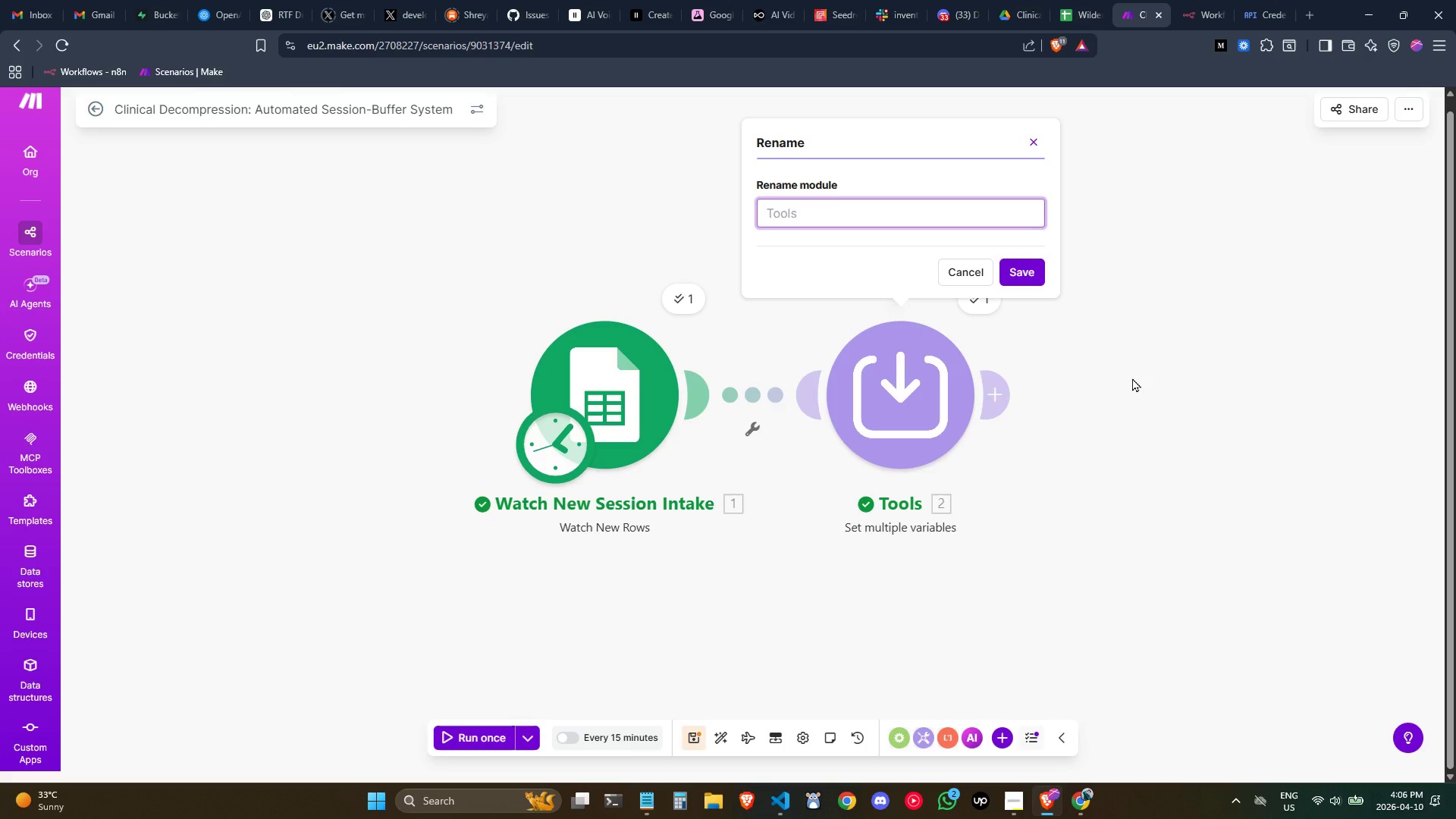 
wait(26.02)
 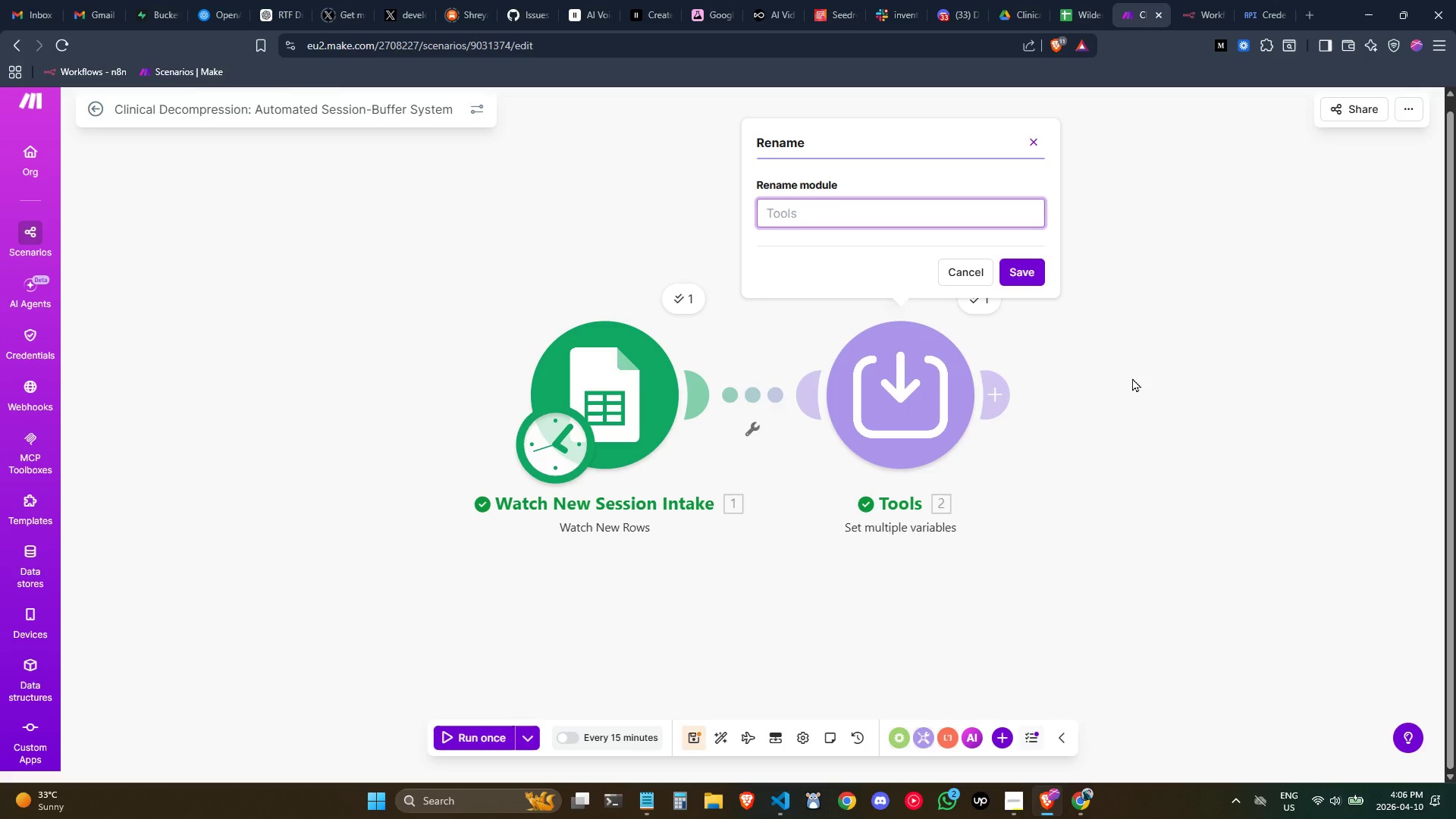 
key(Control+ControlLeft)
 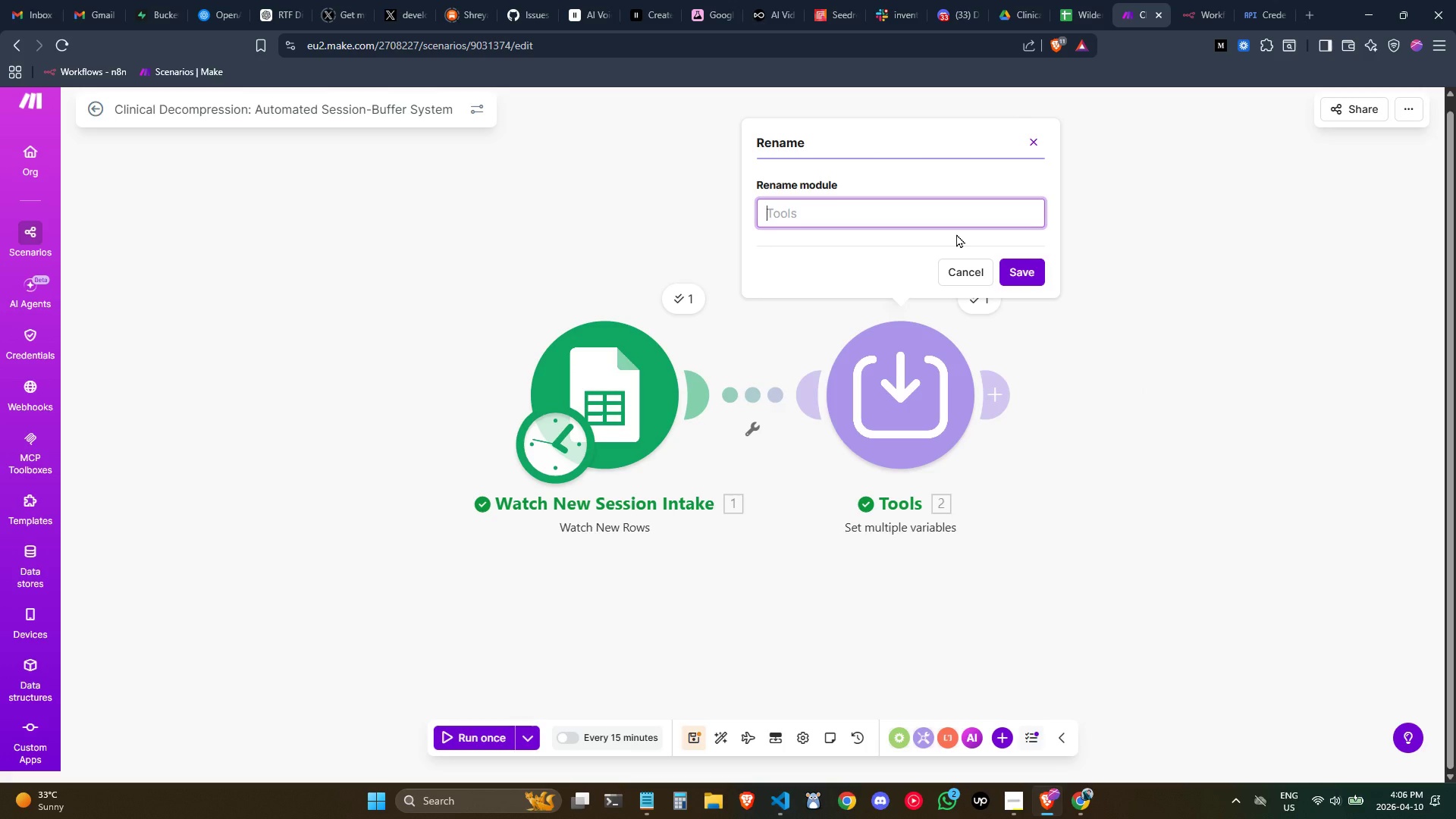 
type(Parse & Format Session Data)
 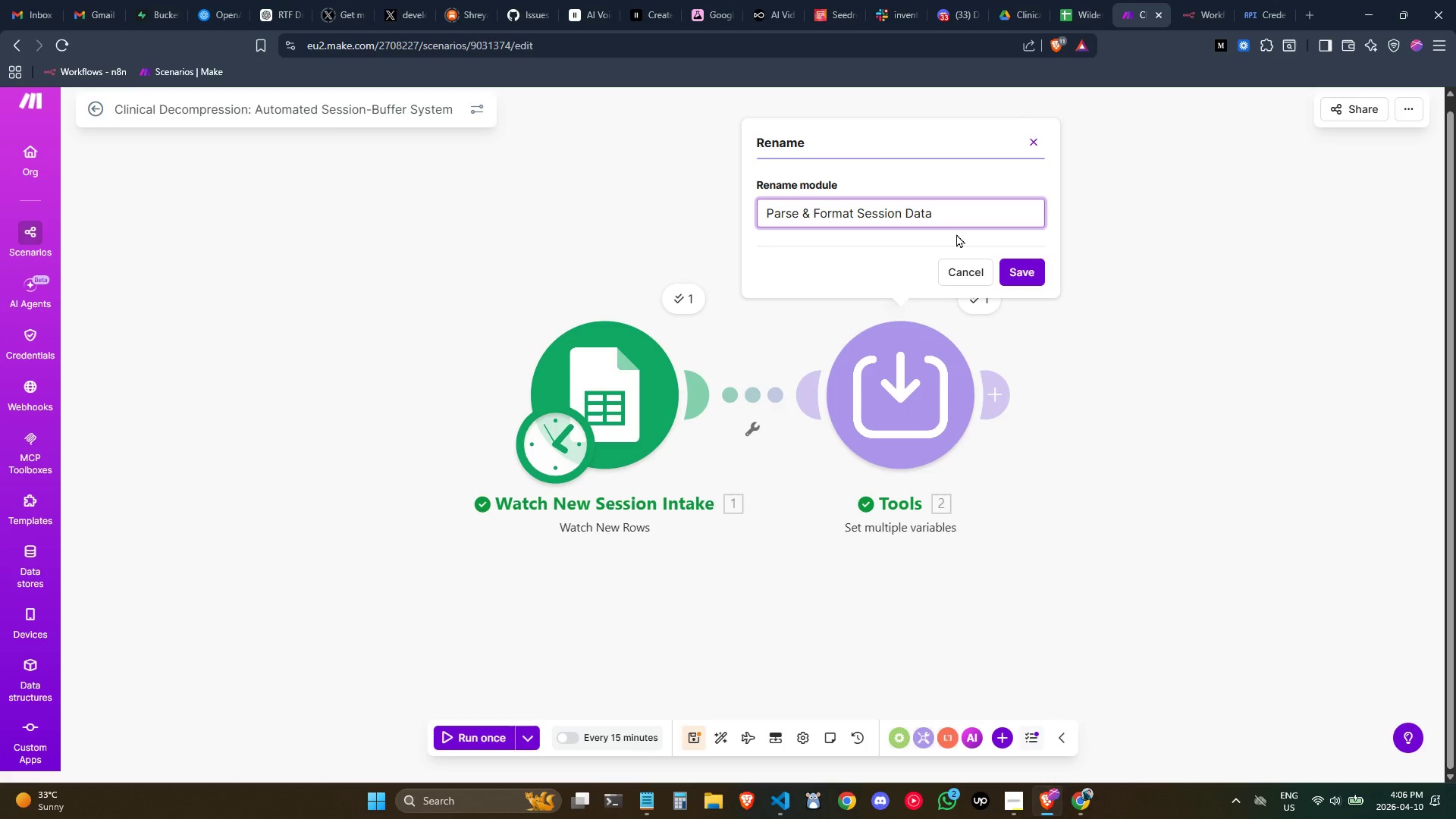 
left_click([1024, 265])
 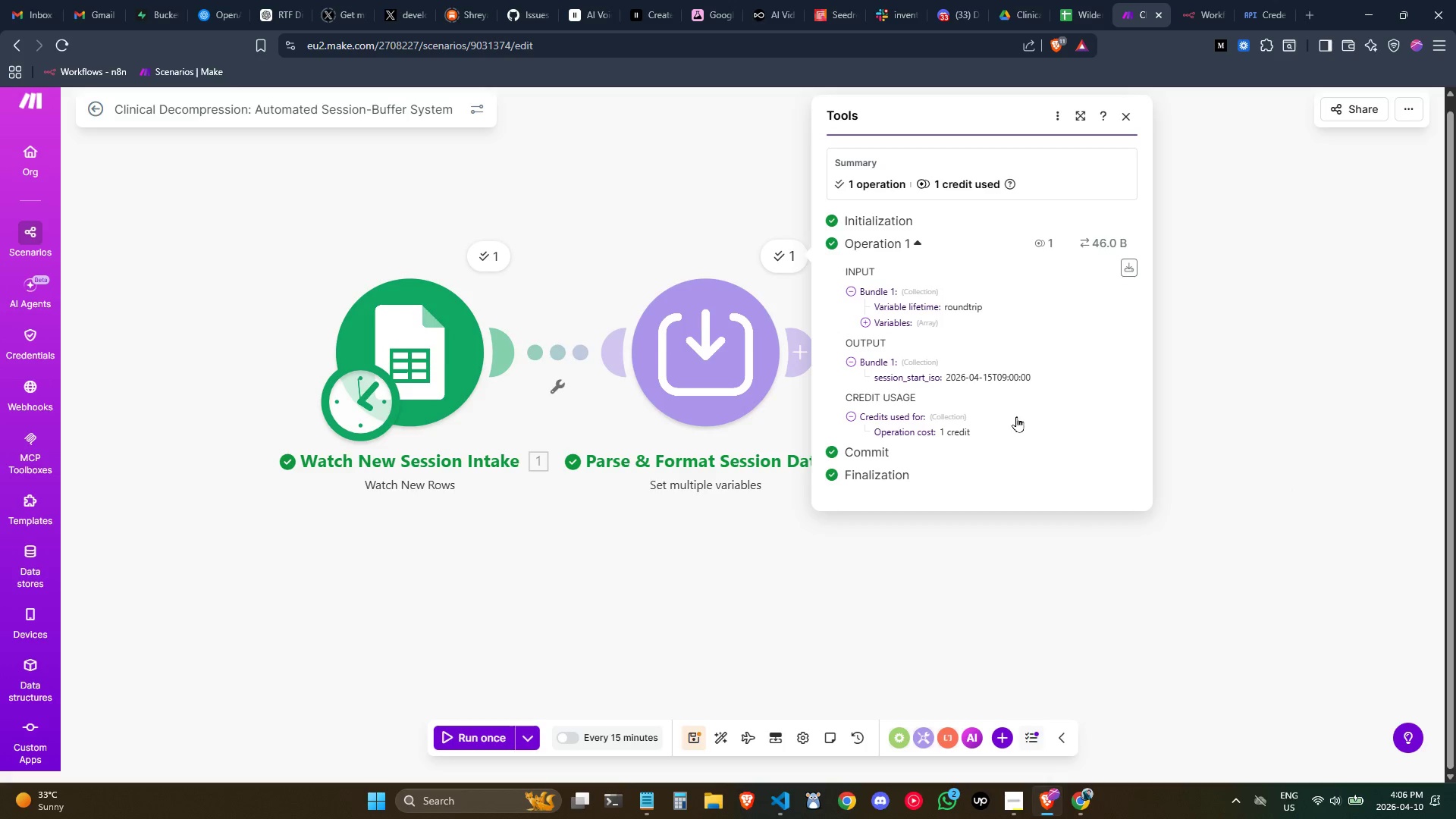 
left_click([815, 578])
 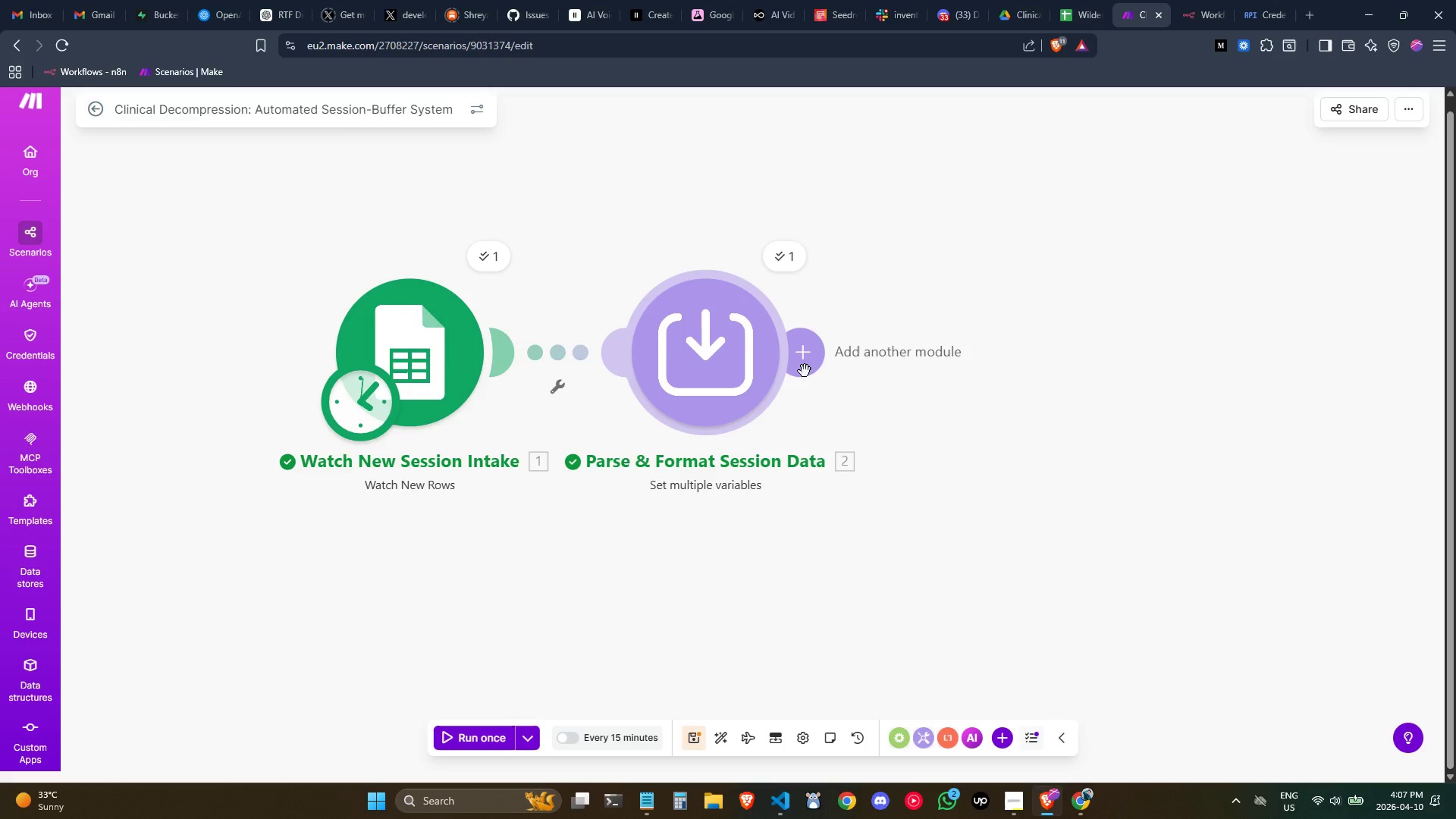 
left_click([805, 371])
 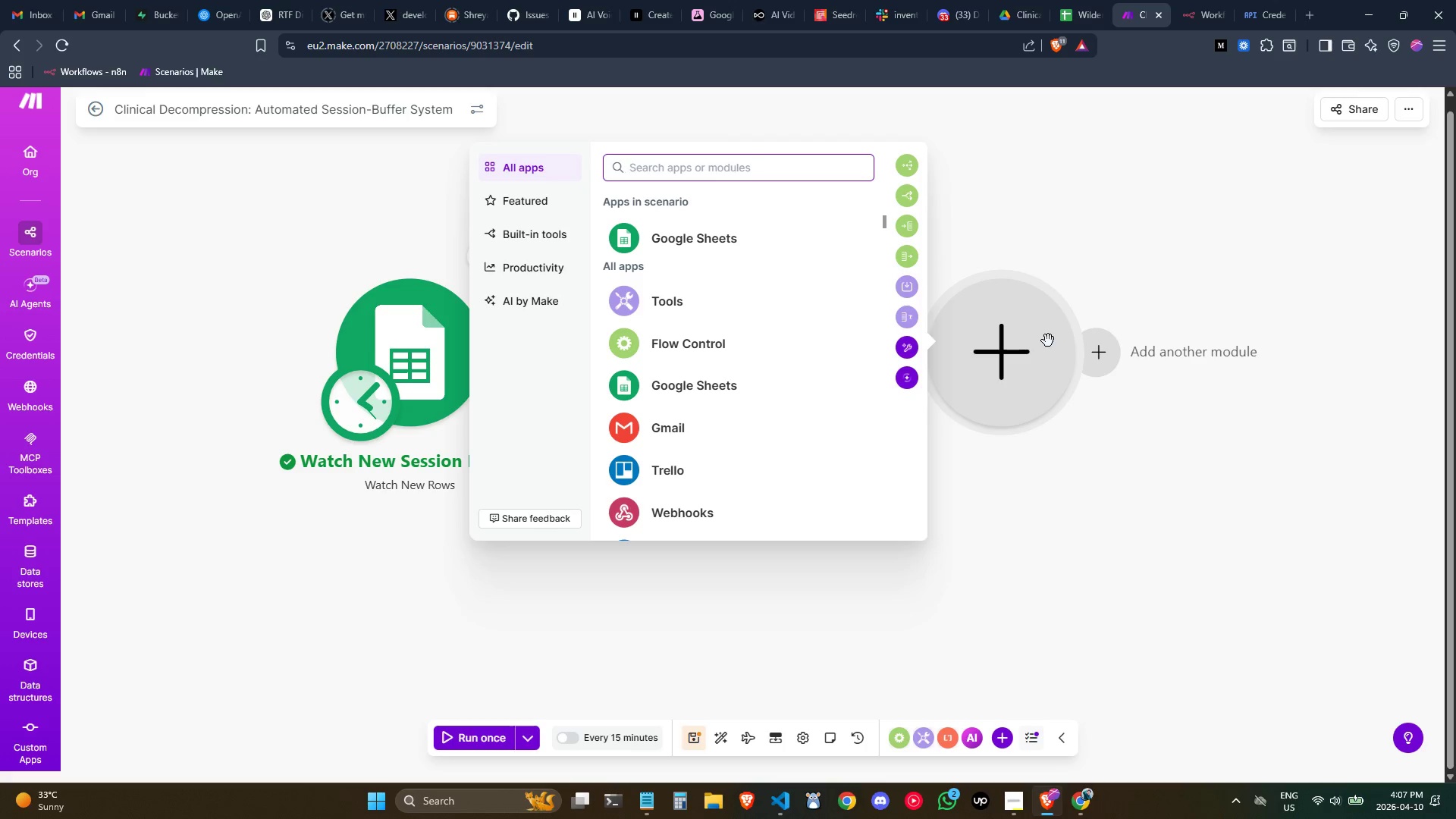 
wait(26.3)
 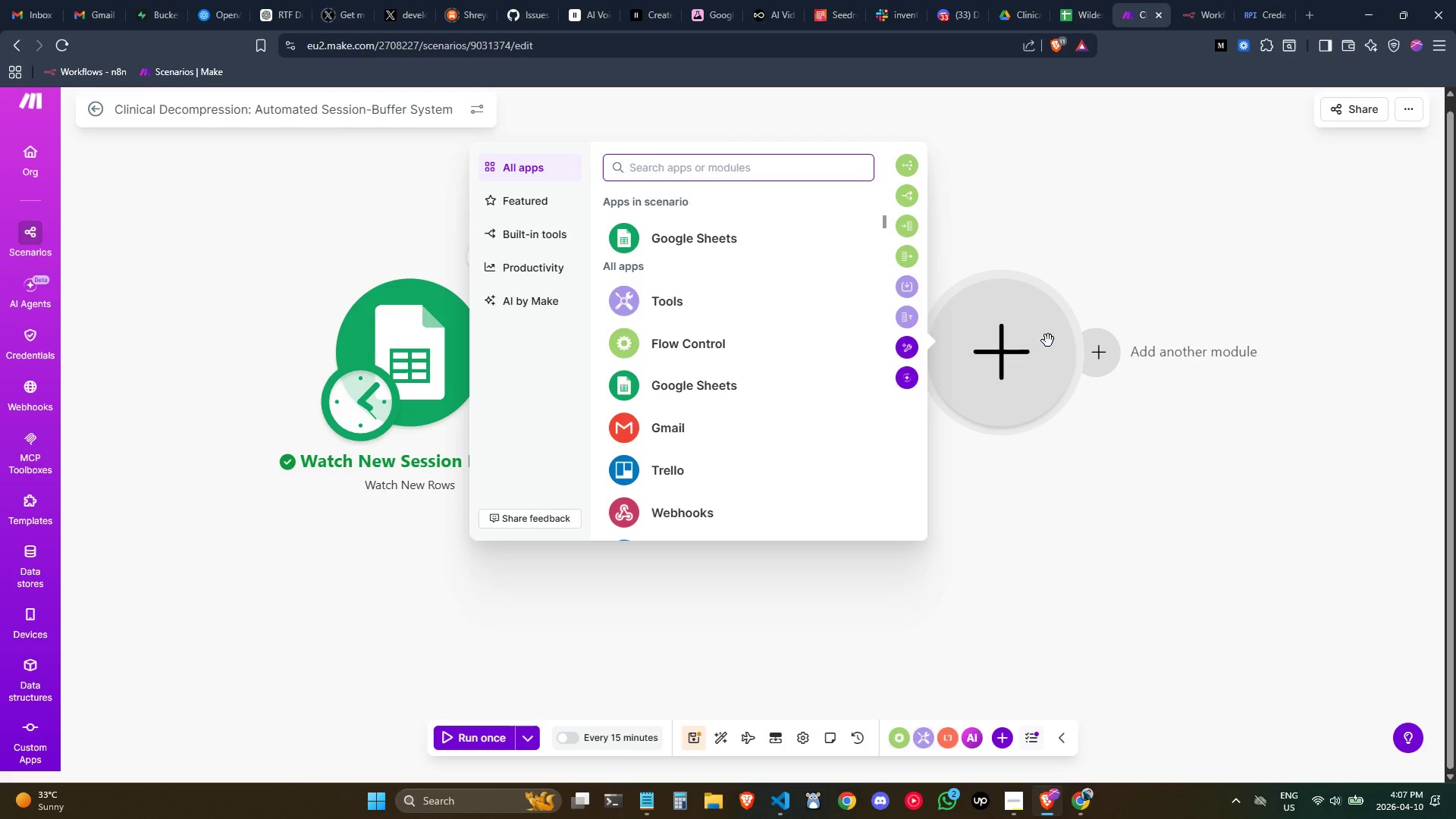 
double_click([747, 347])
 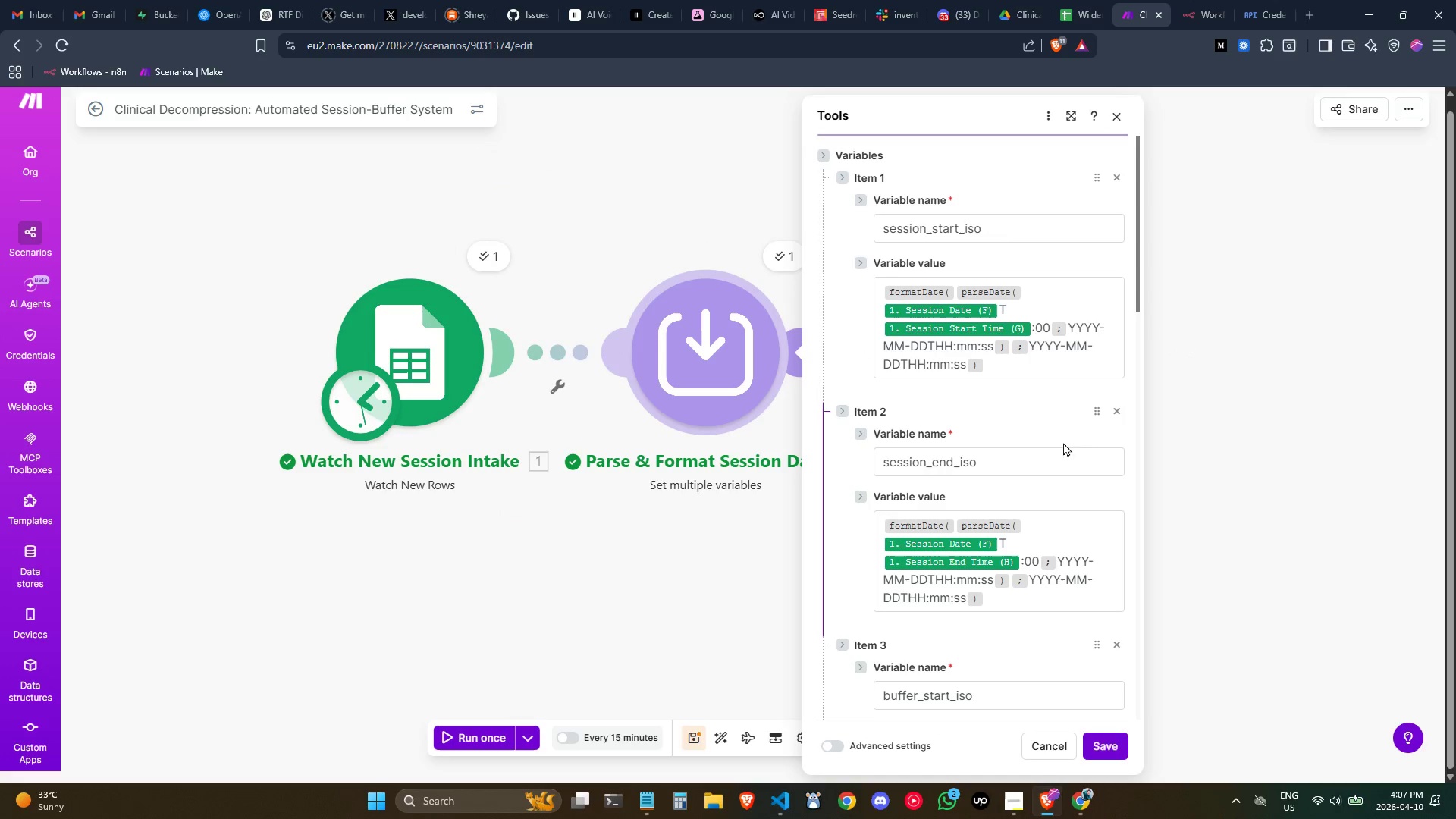 
scroll: coordinate [1040, 418], scroll_direction: up, amount: 2.0
 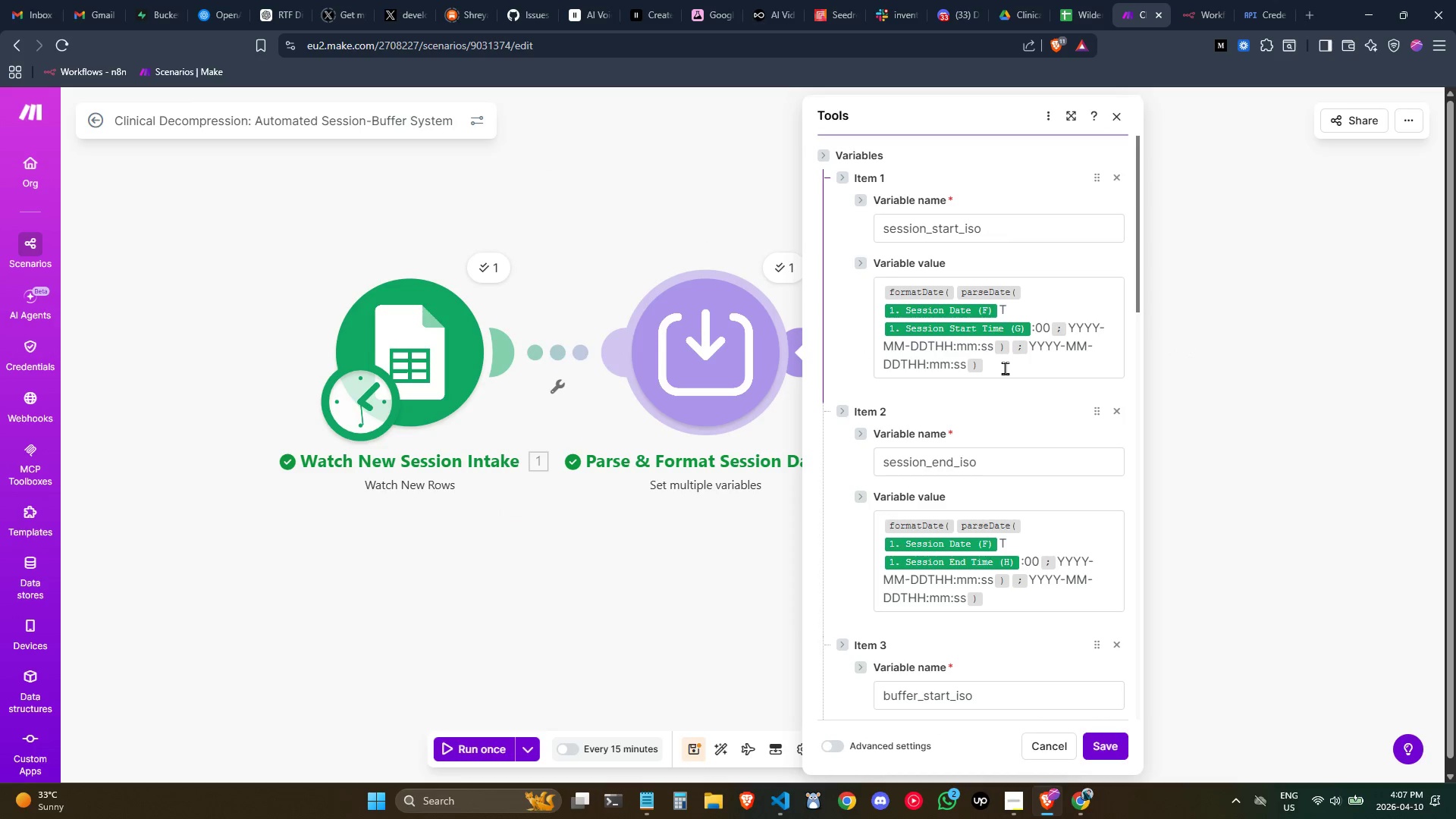 
scroll: coordinate [1005, 368], scroll_direction: down, amount: 7.0
 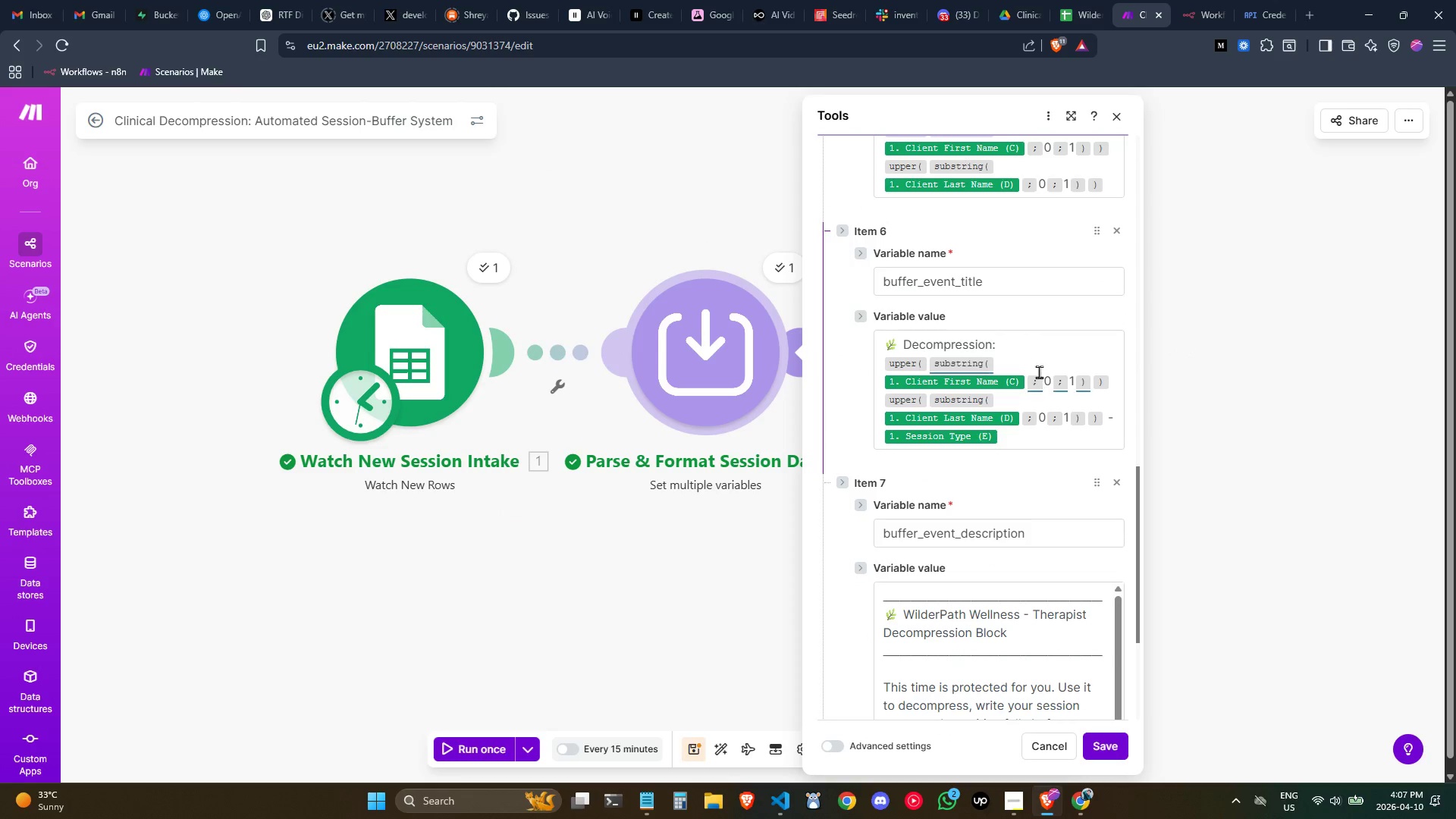 
left_click([1043, 350])
 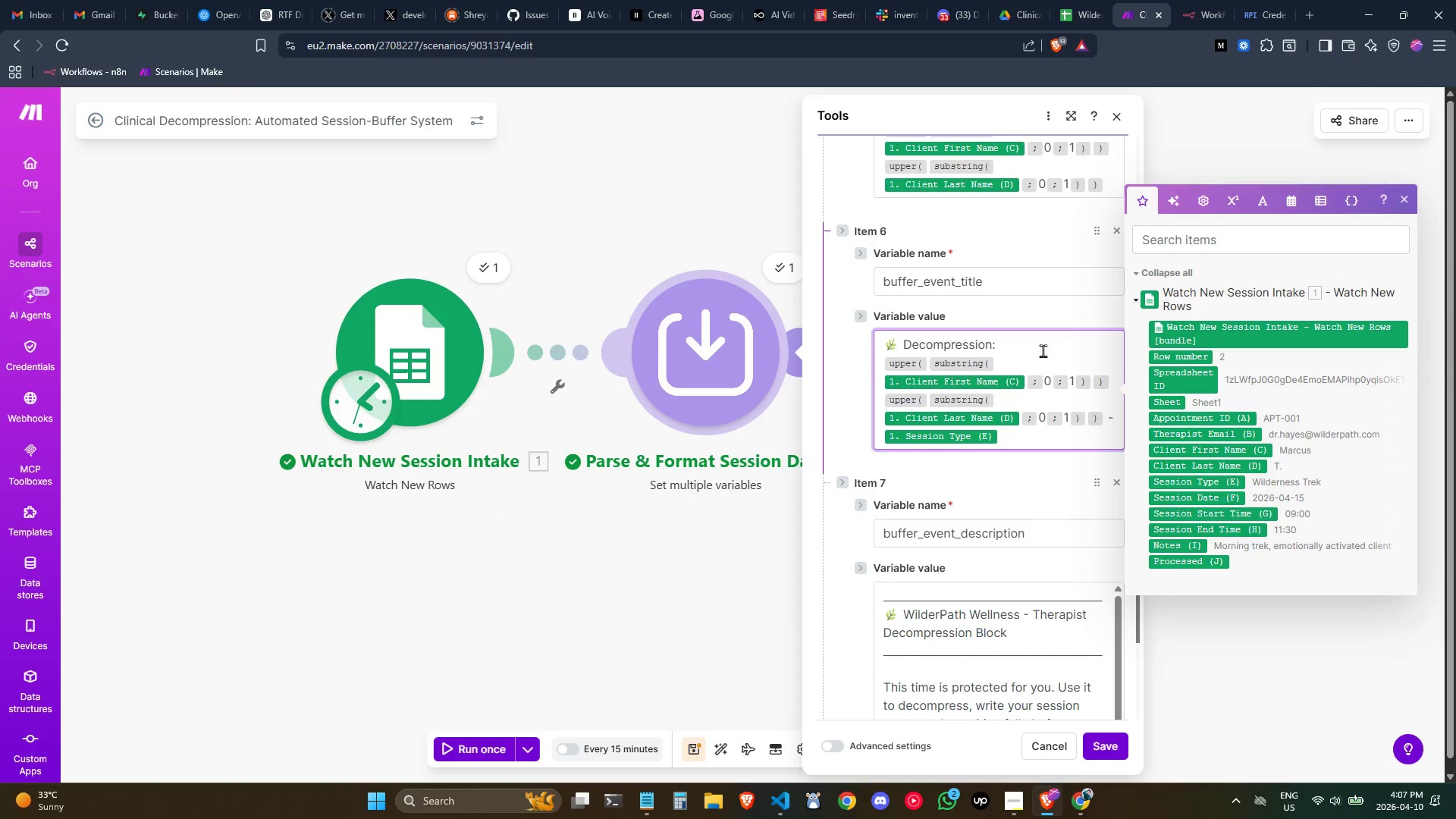 
key(ArrowDown)
 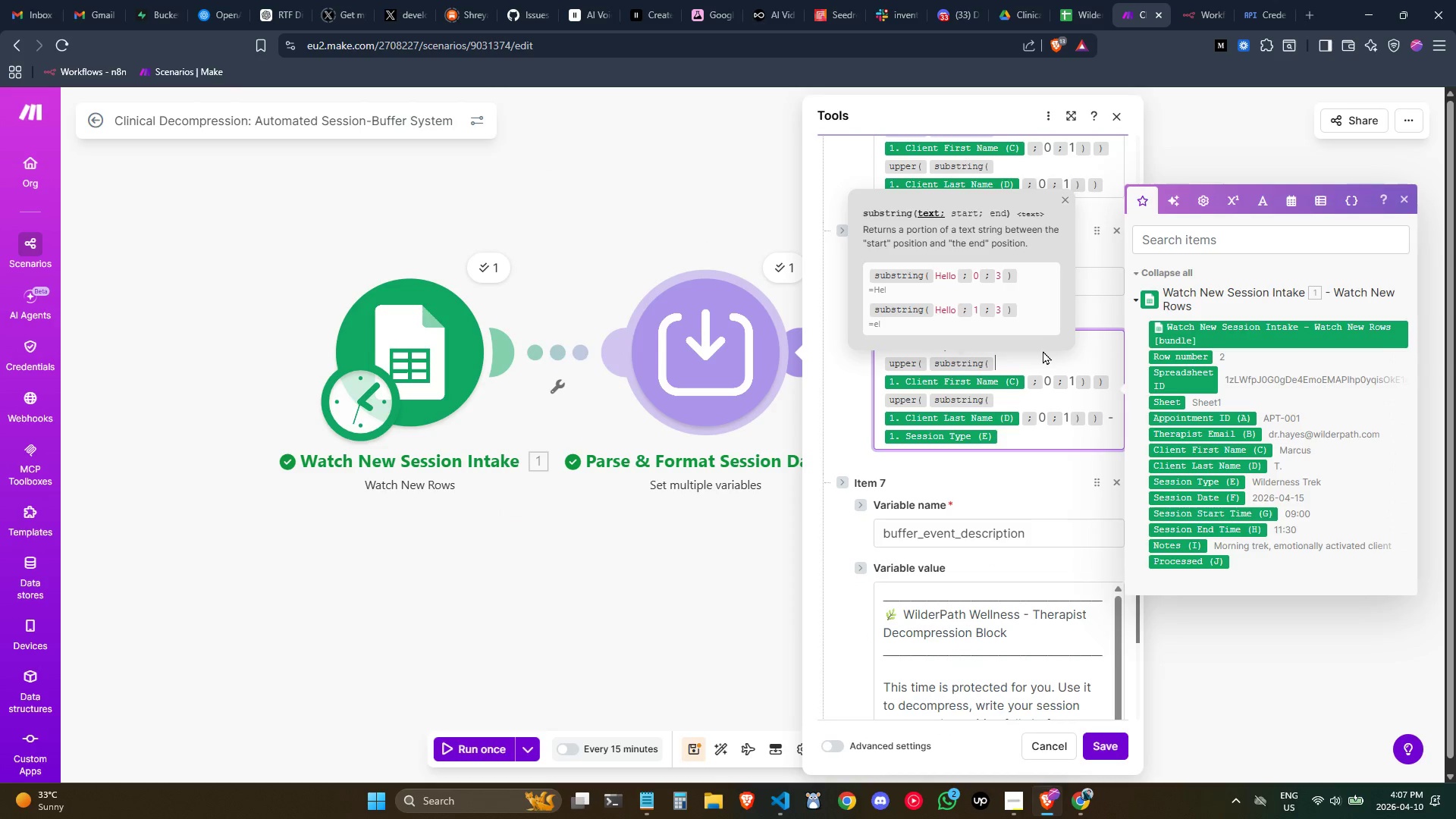 
key(Control+ArrowLeft)
 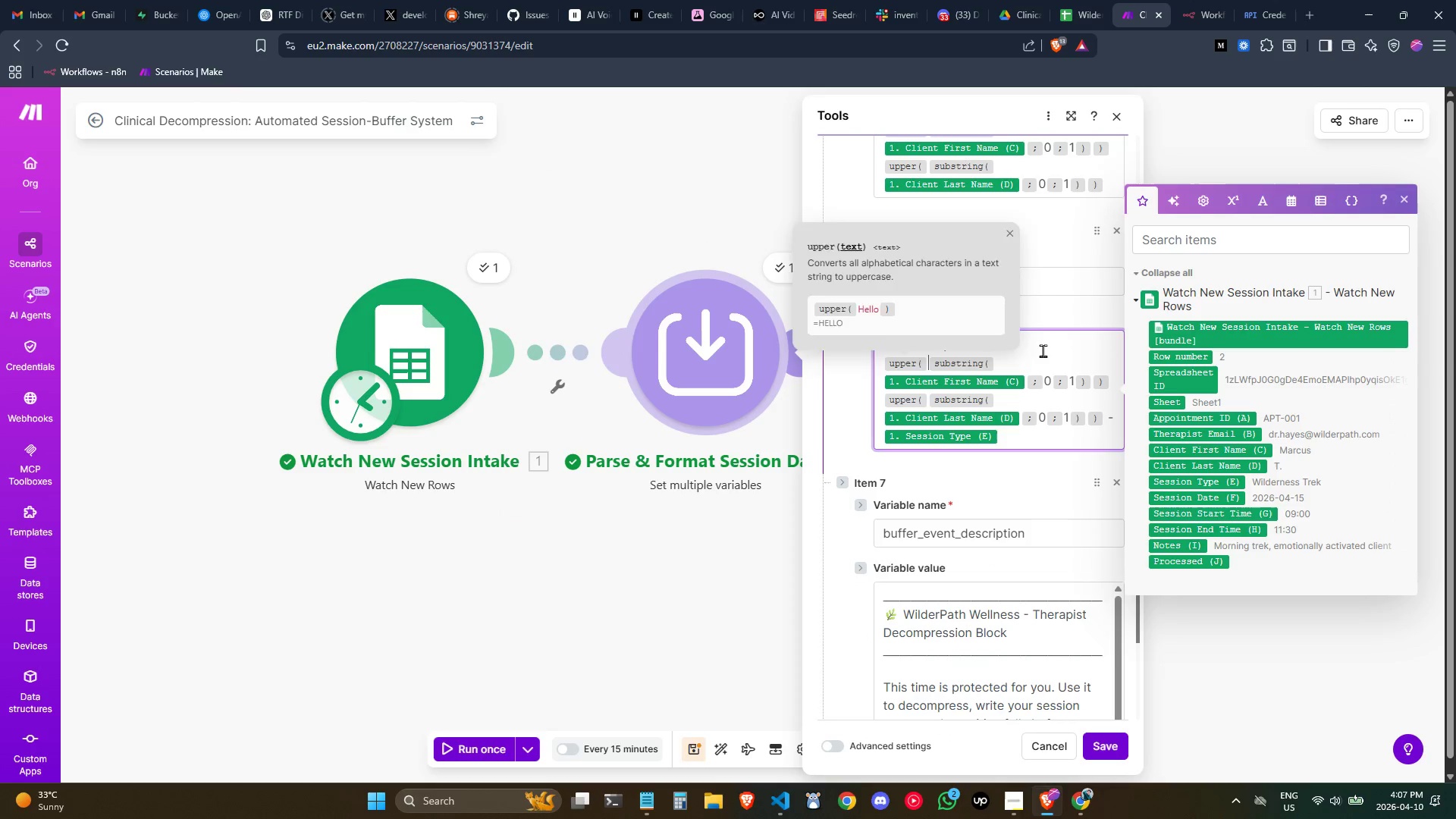 
key(Control+ArrowLeft)
 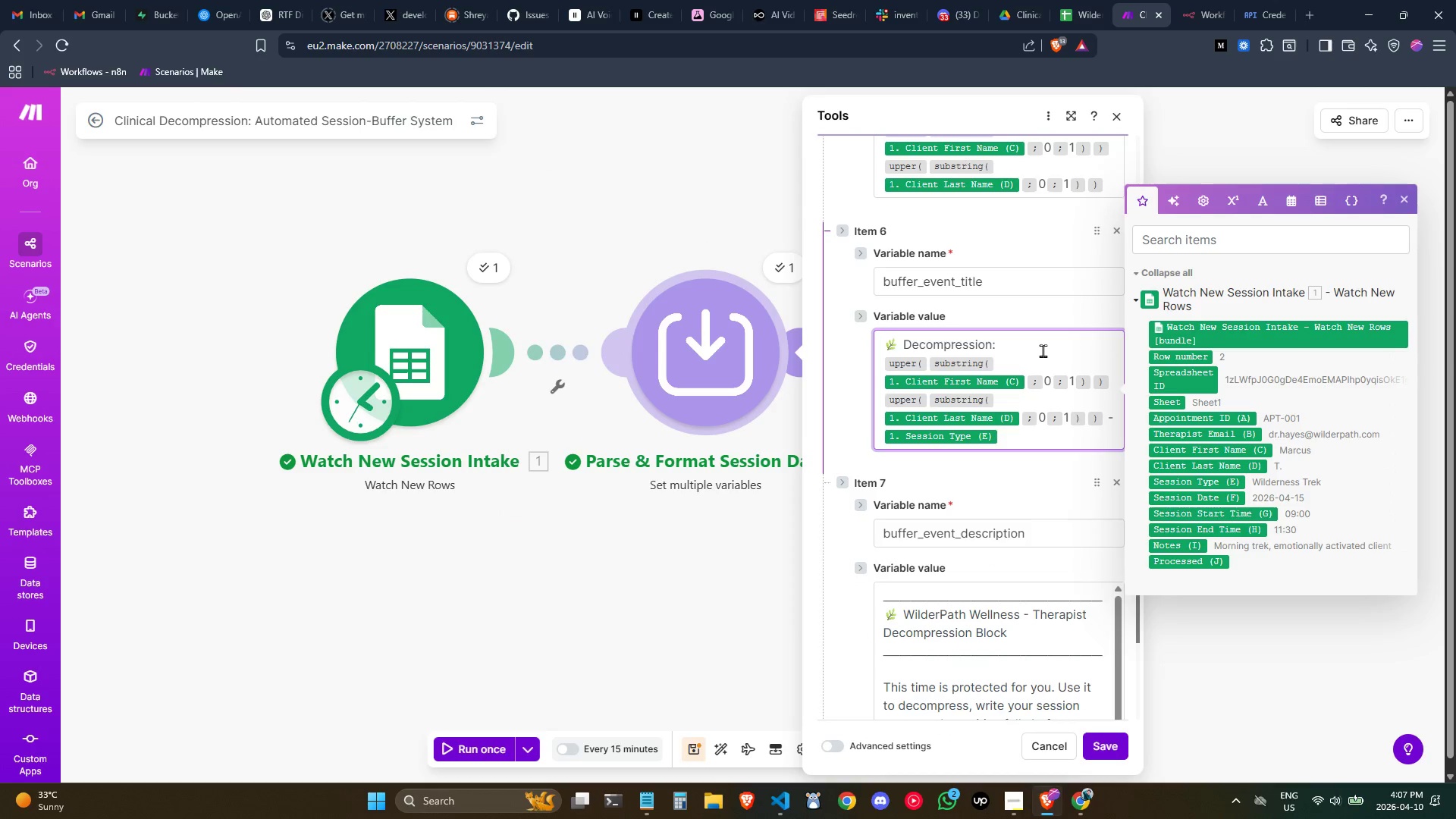 
key(Backspace)
 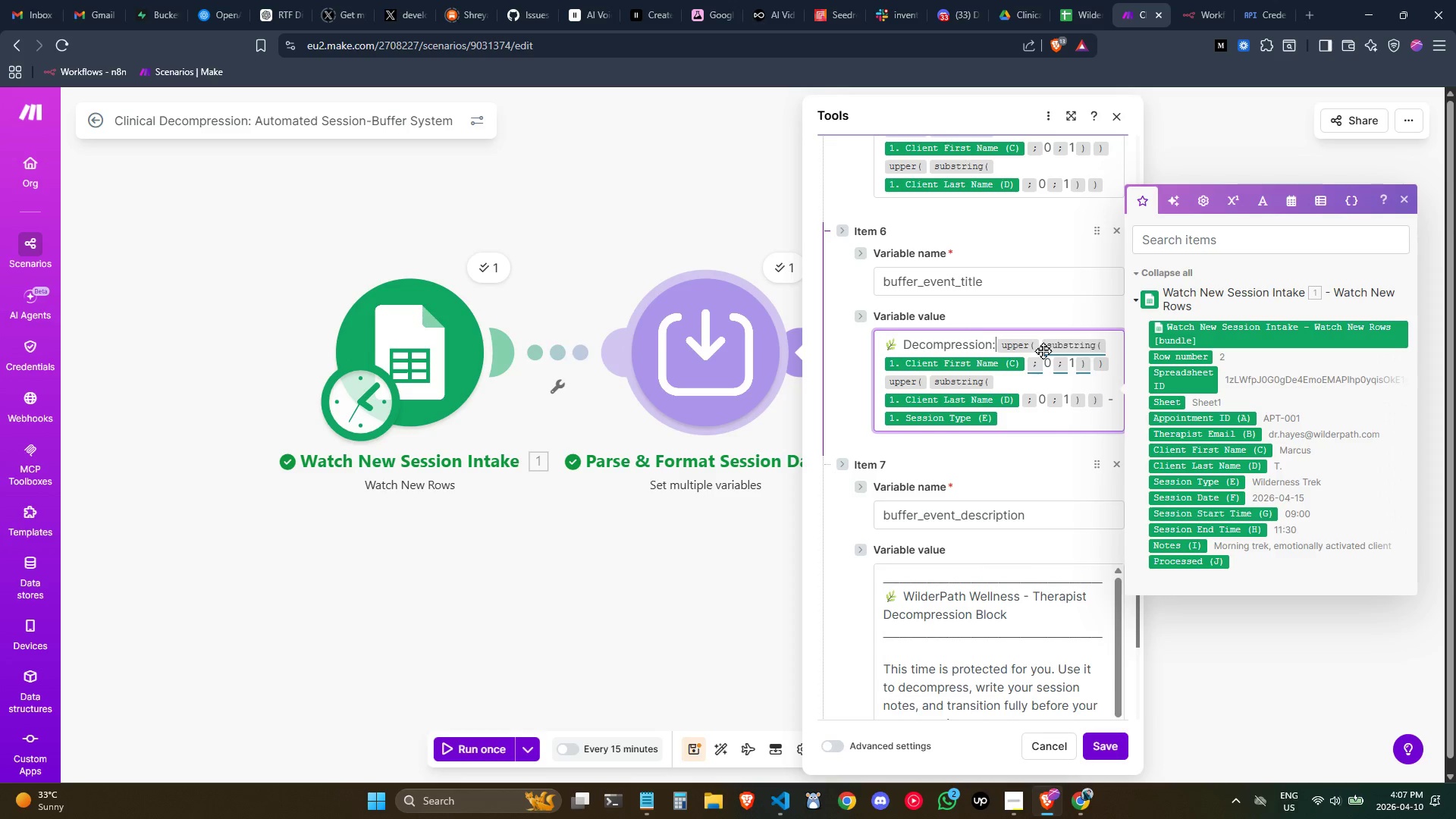 
key(Space)
 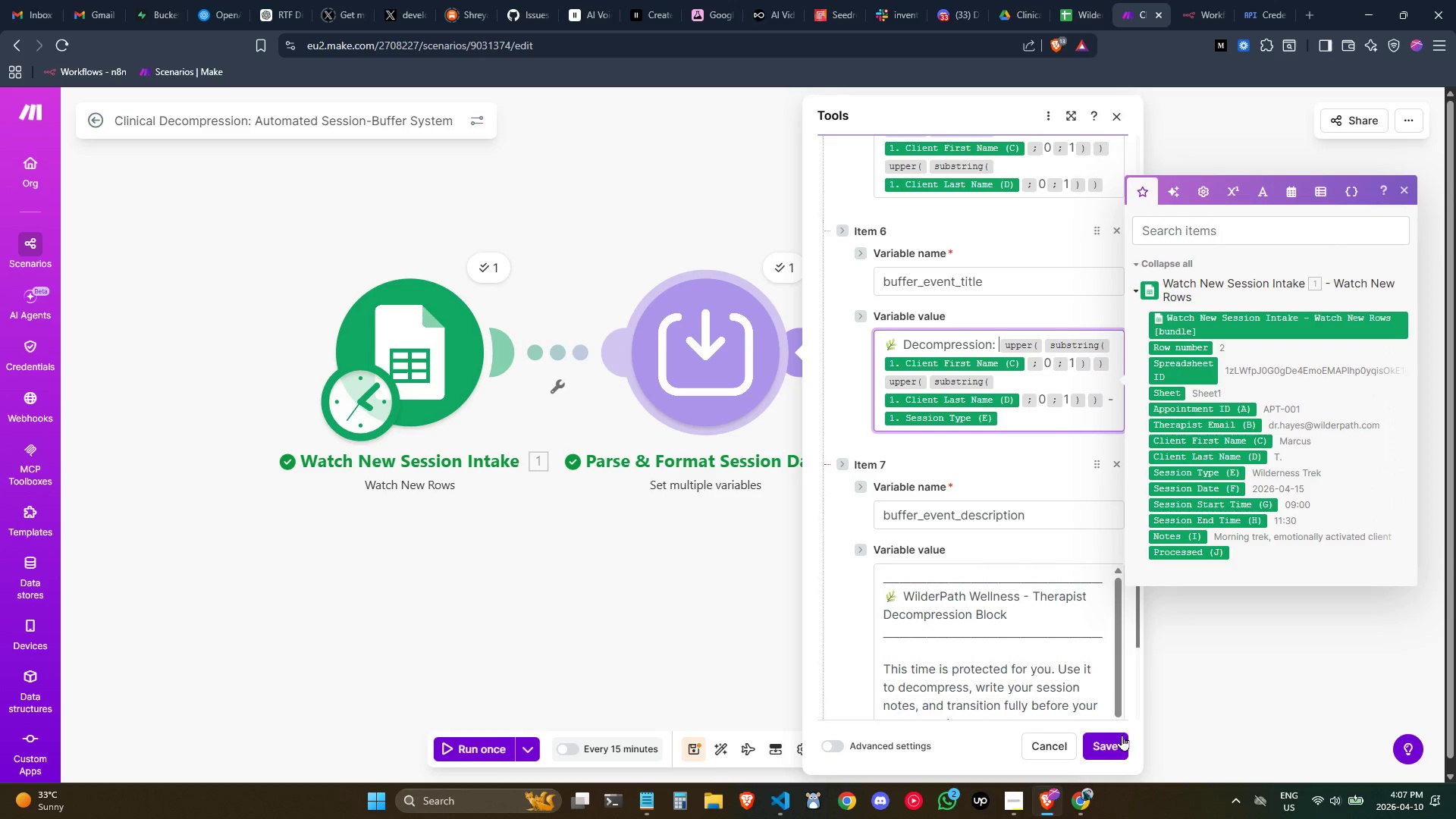 
left_click([1123, 742])
 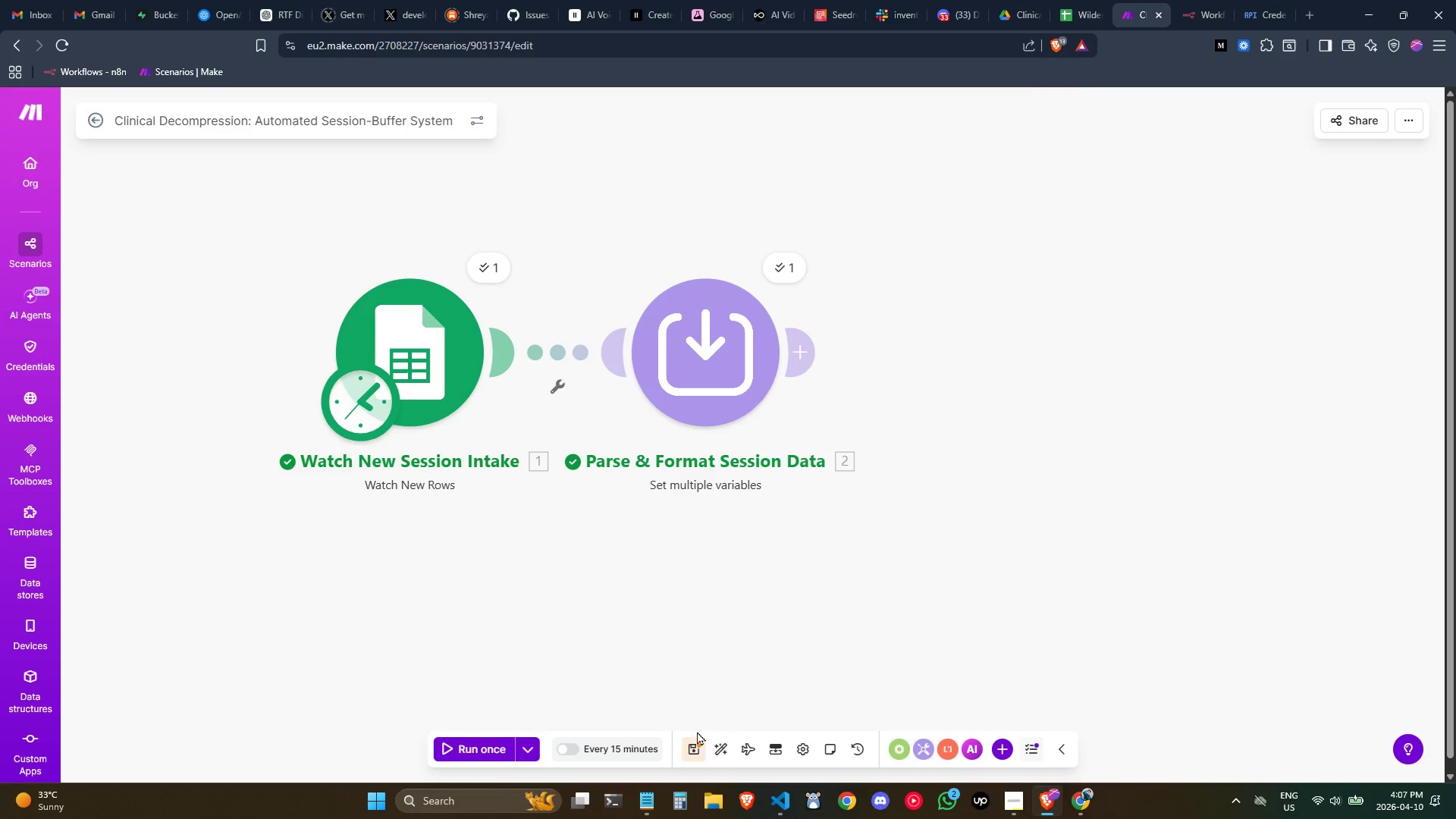 
left_click([694, 747])
 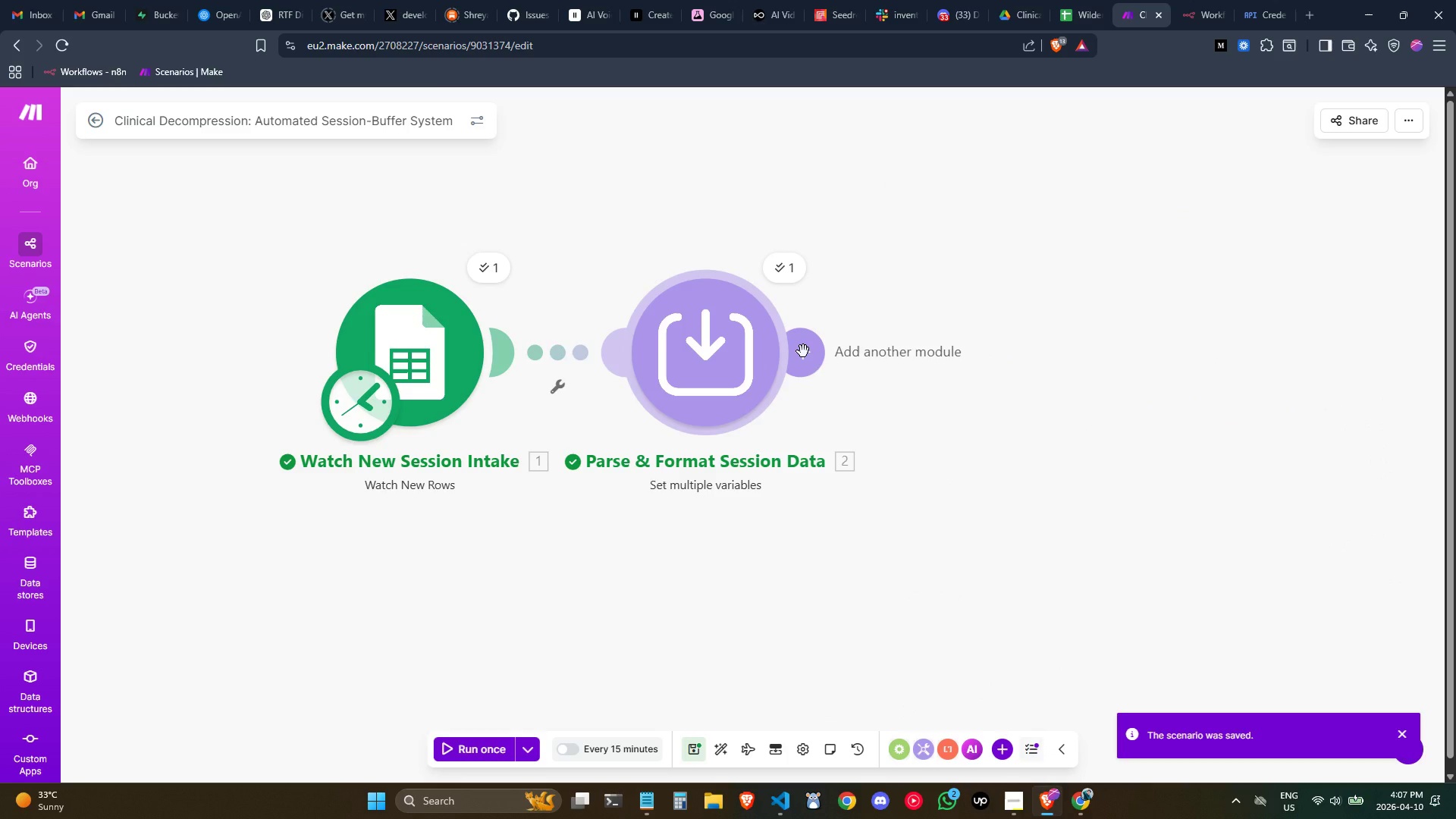 
left_click([803, 351])
 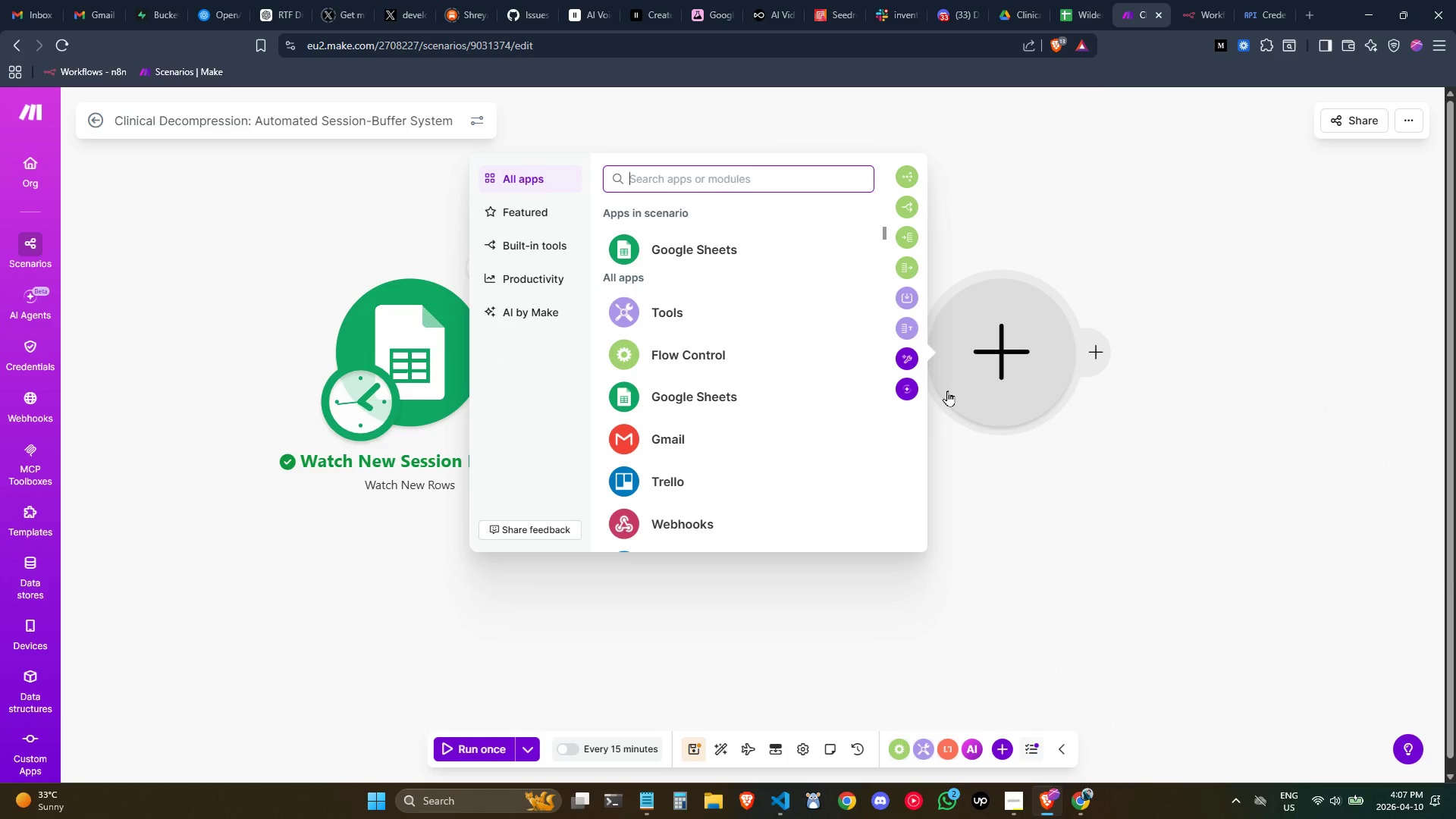 
wait(6.77)
 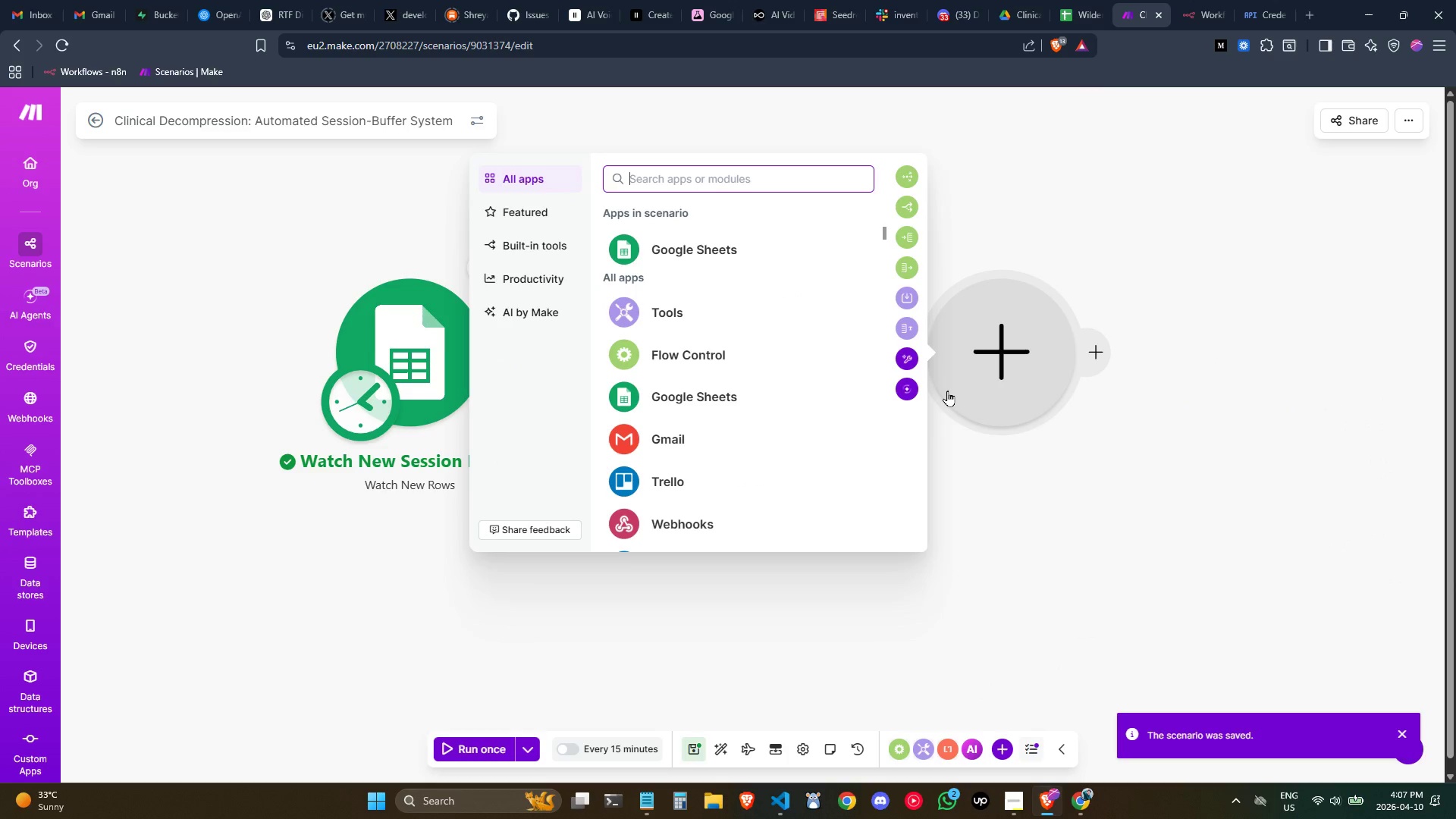 
type(router)
 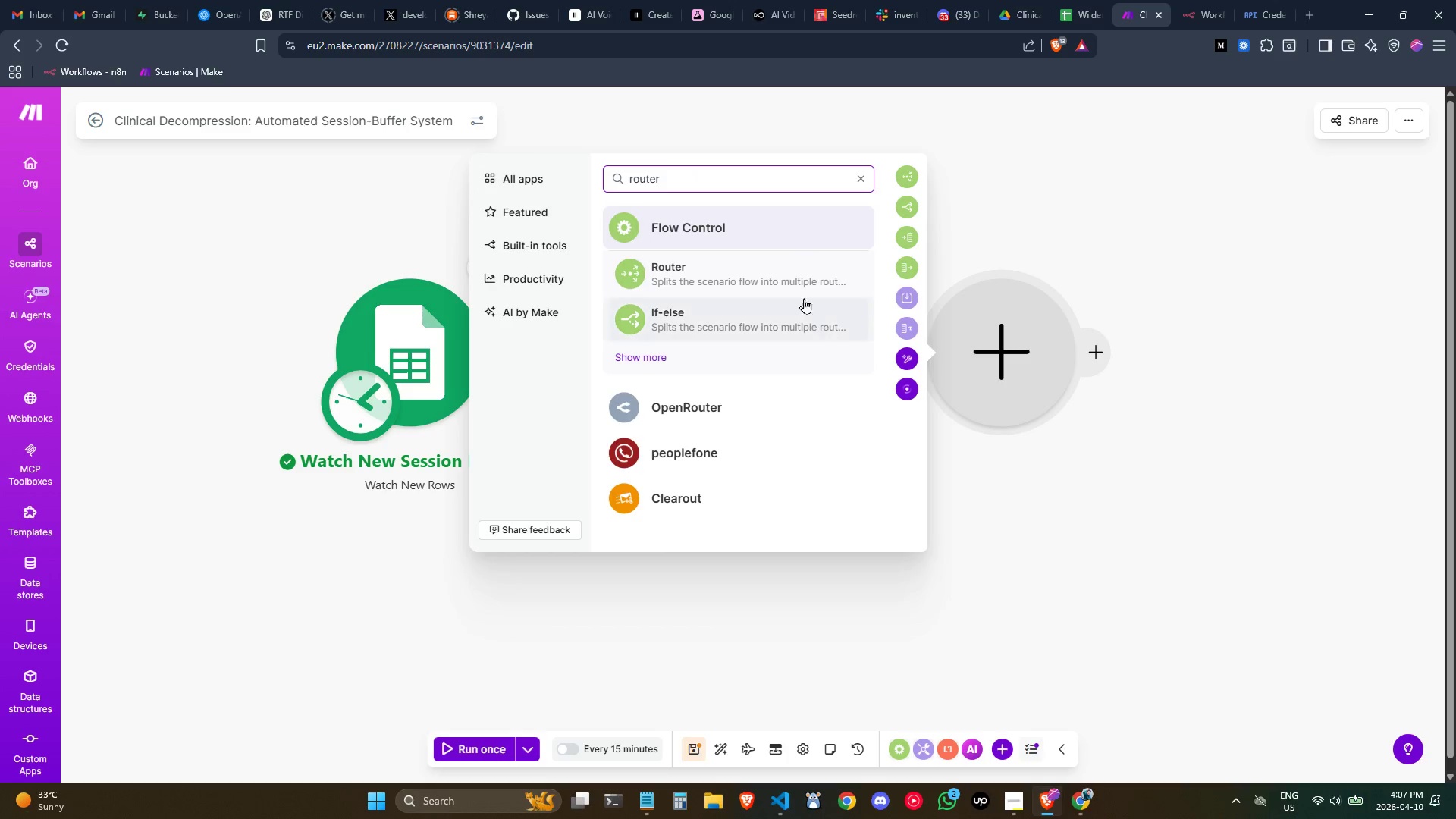 
left_click([795, 278])
 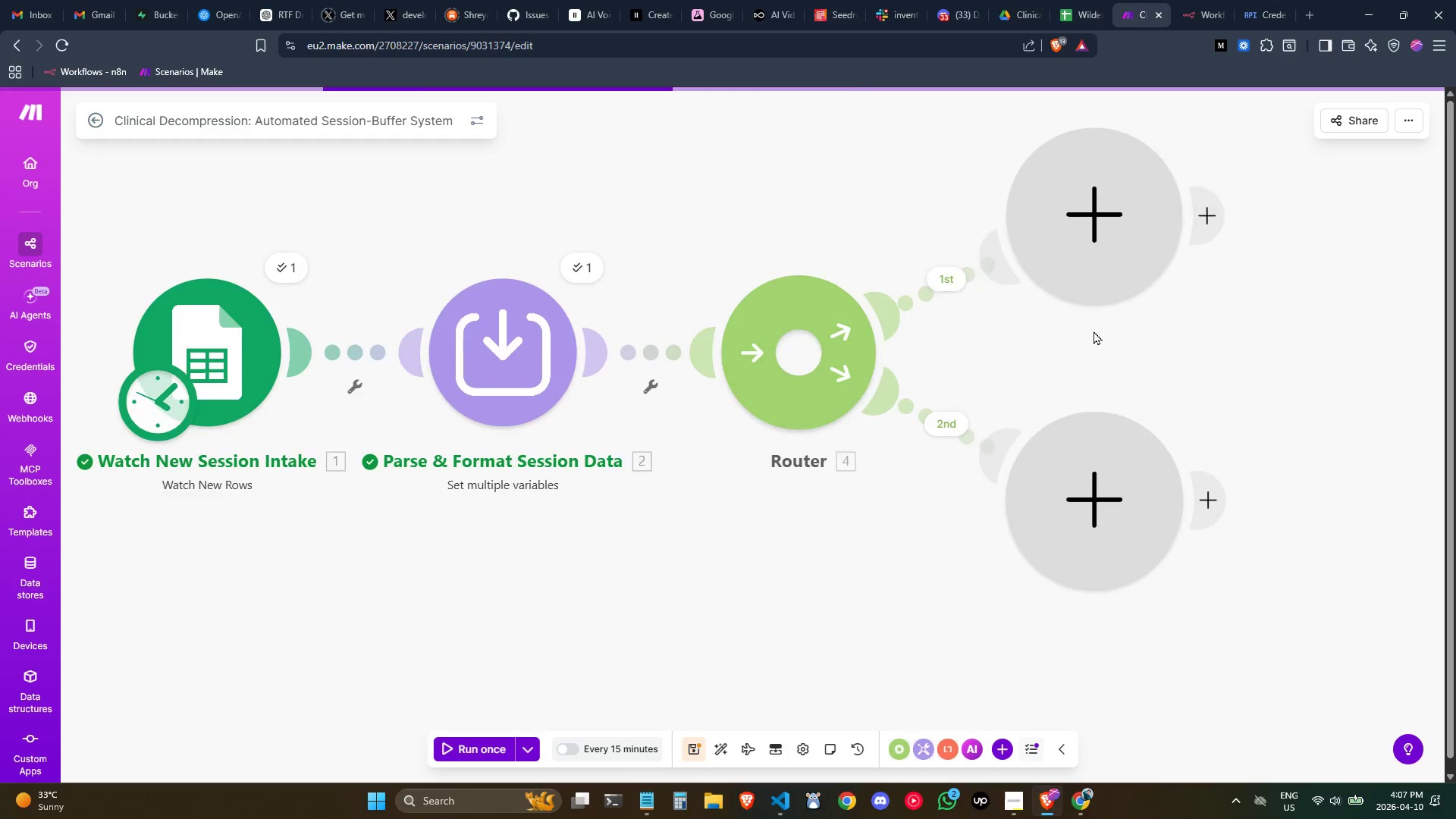 
mouse_move([1021, 334])
 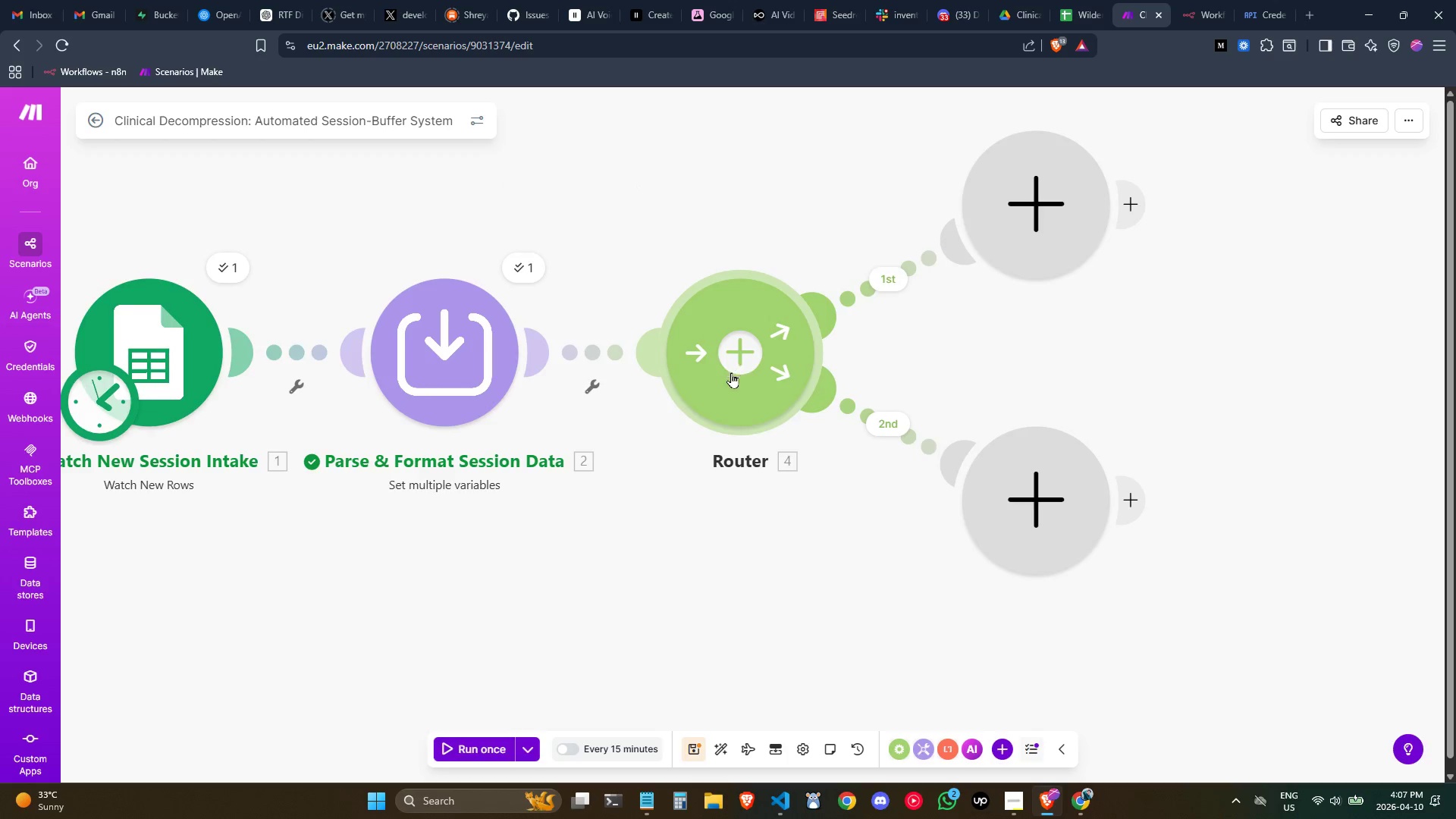 
left_click([818, 432])
 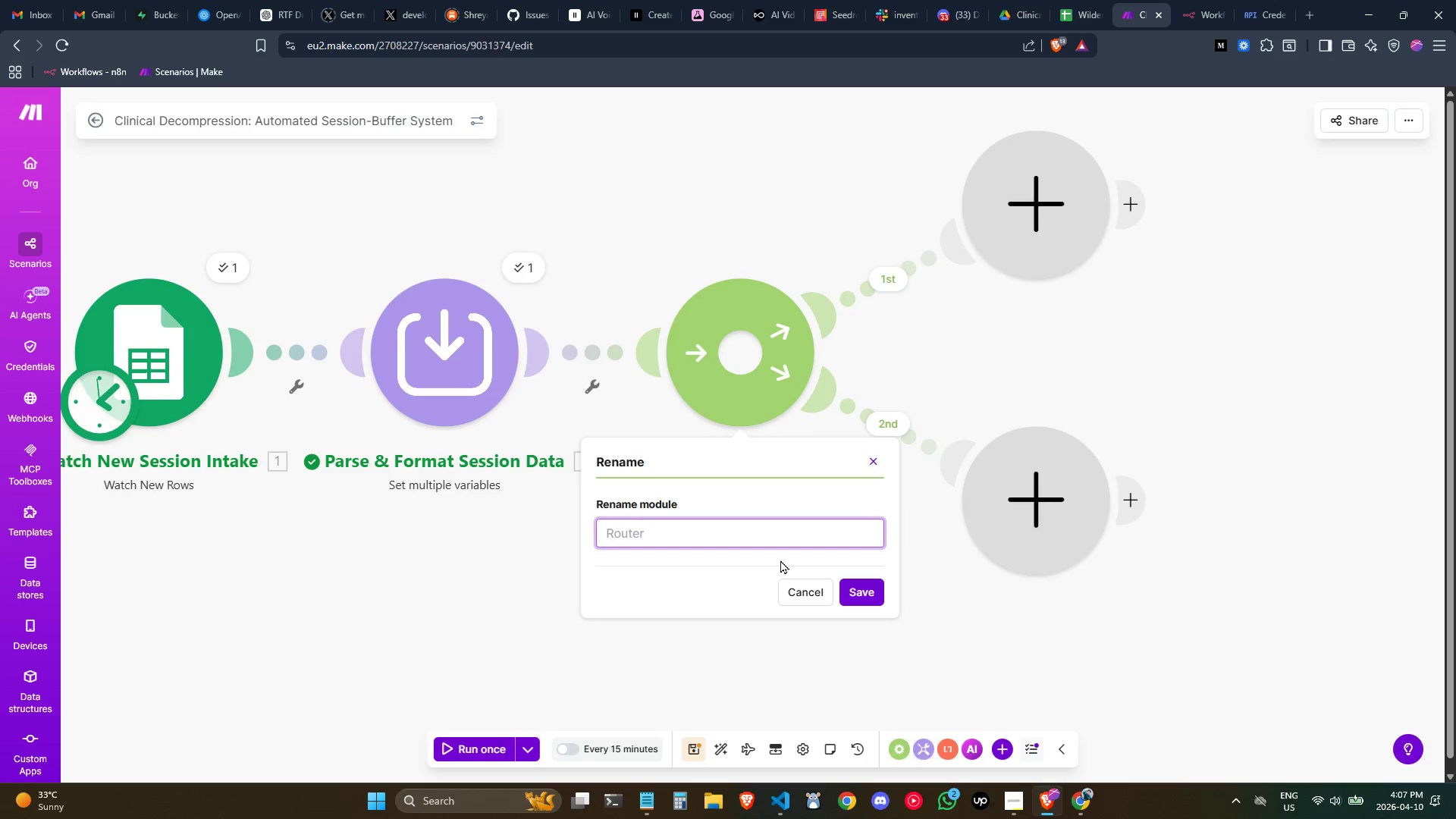 
key(Control+ControlLeft)
 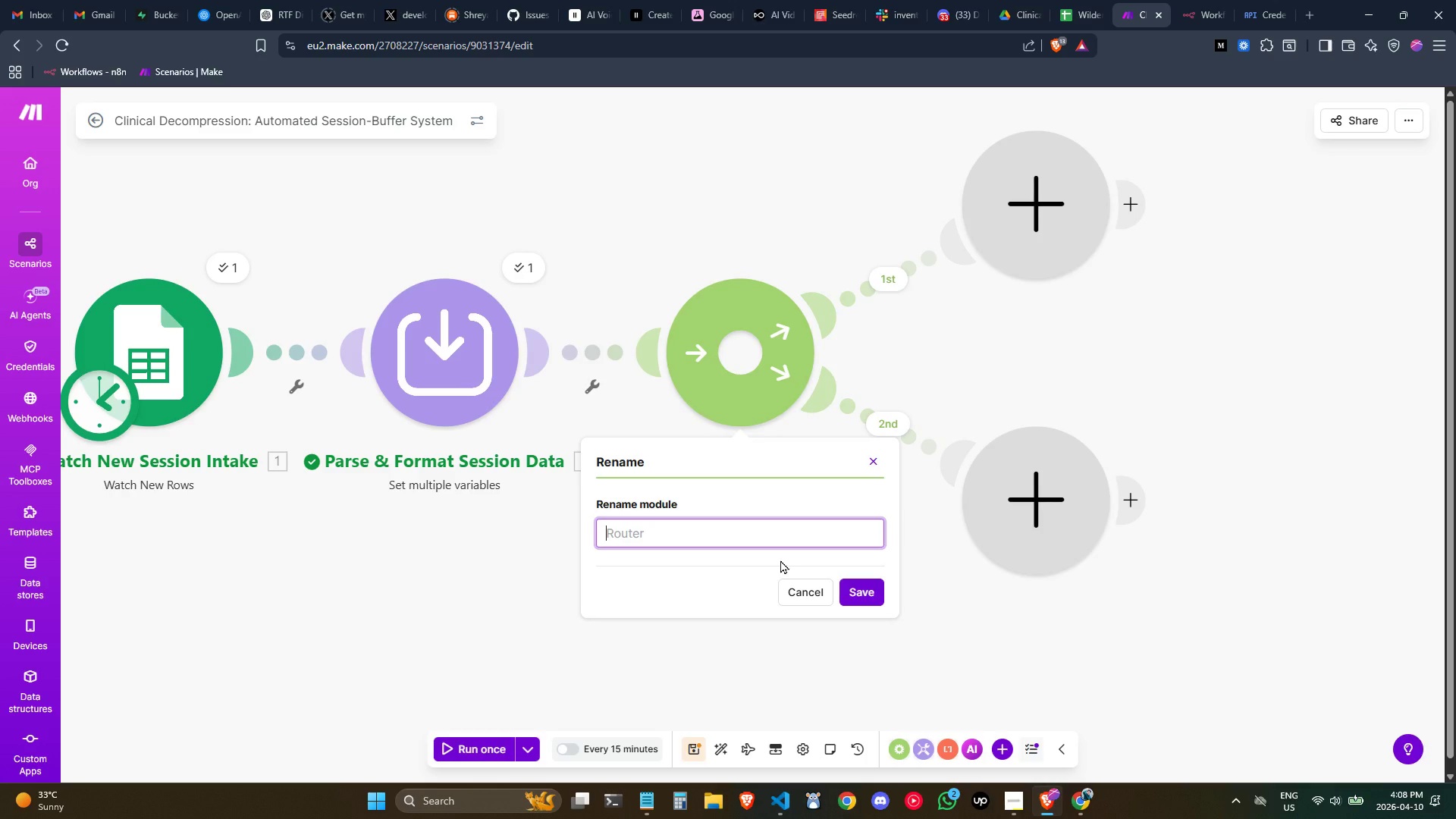 
type(High intensity Route)
 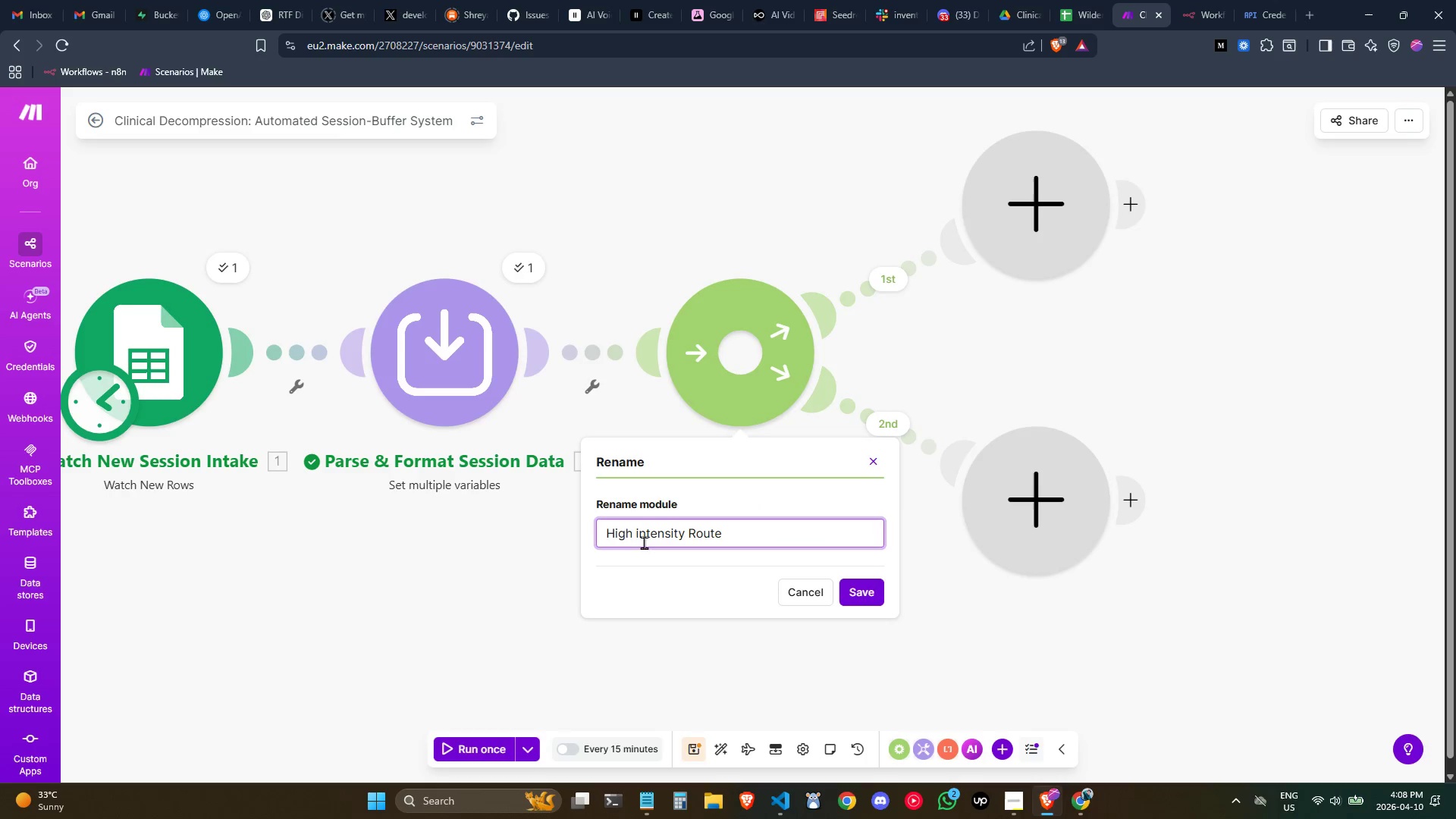 
left_click([639, 536])
 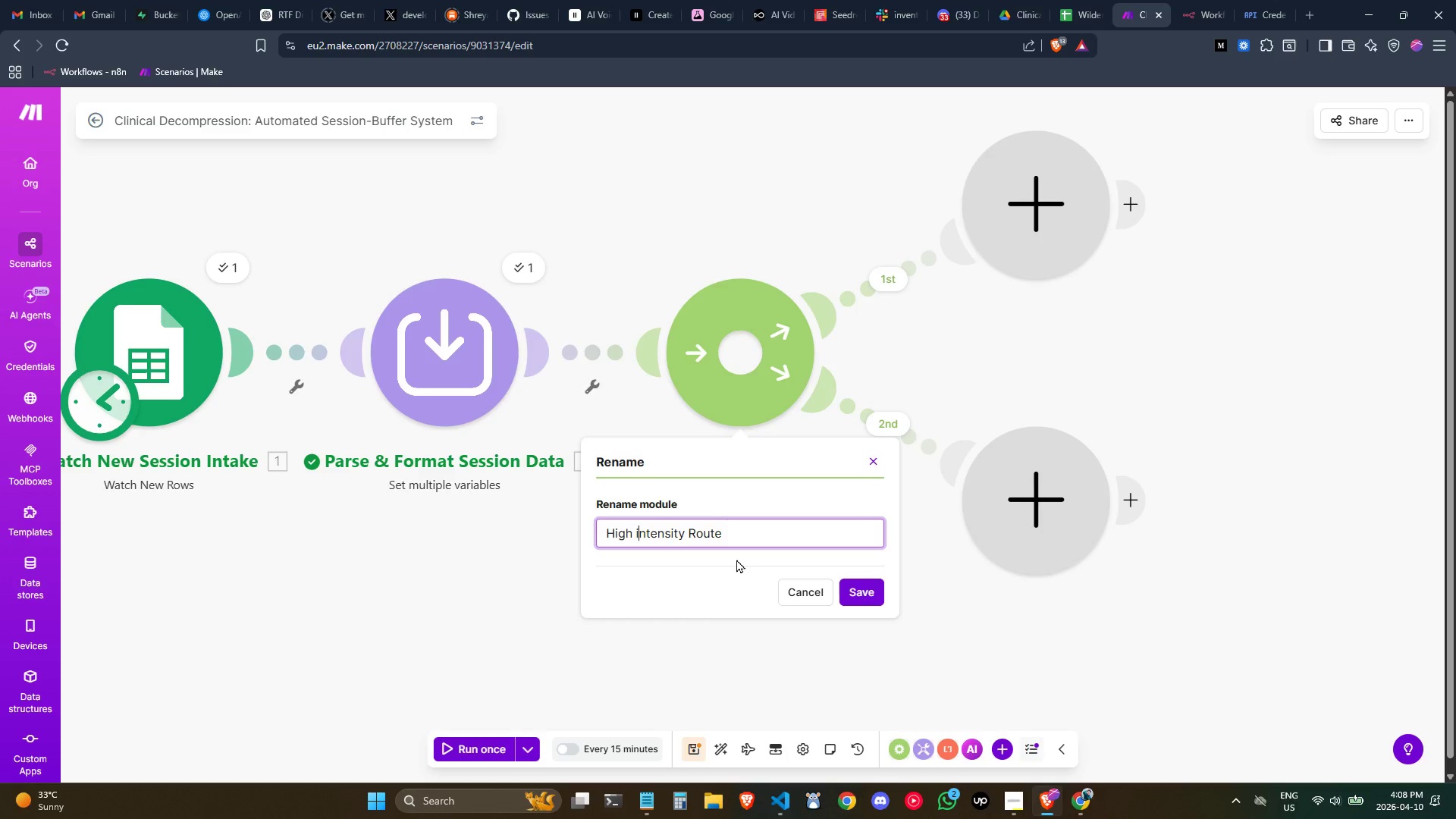 
key(Backspace)
 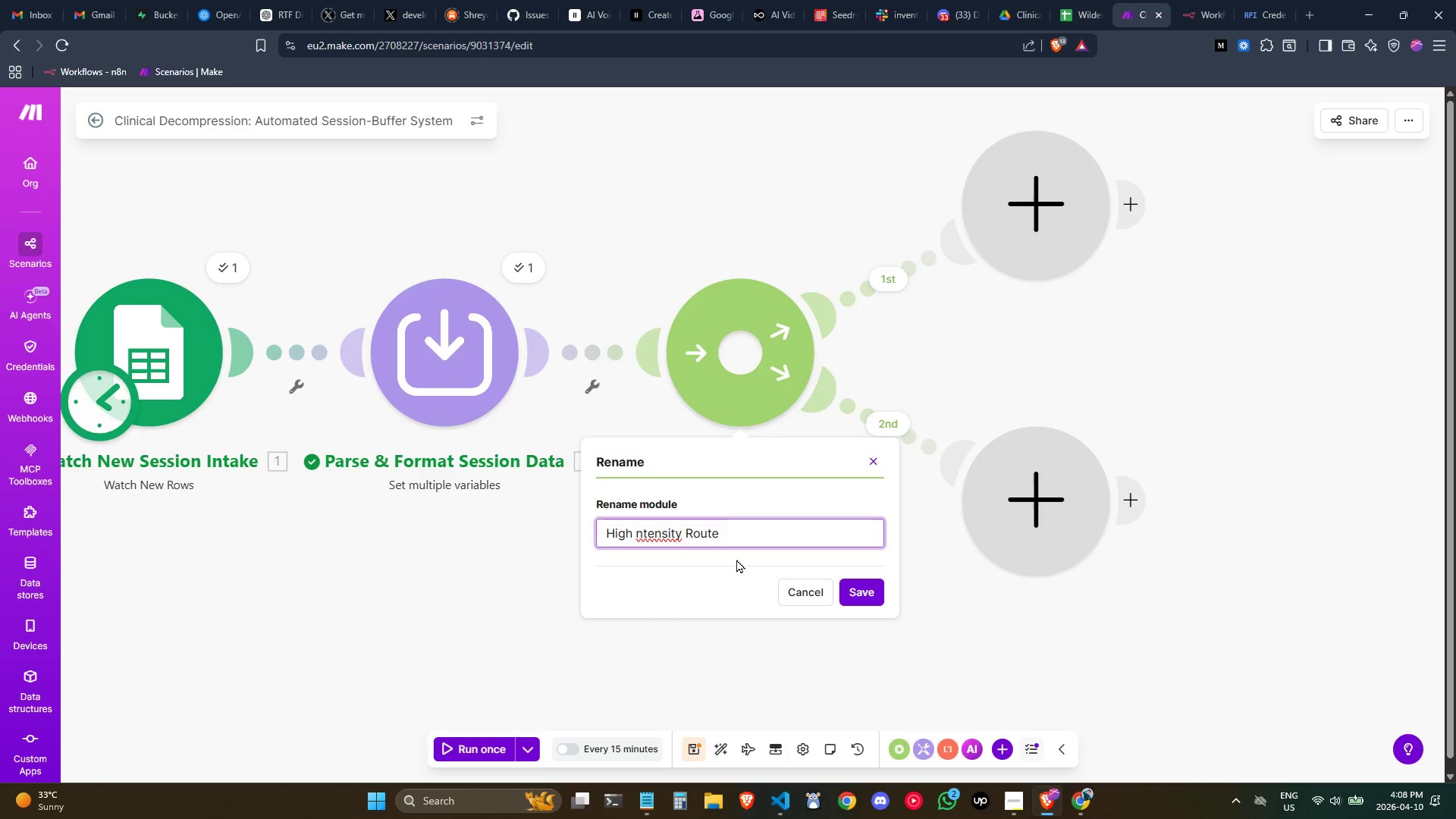 
key(Shift+I)
 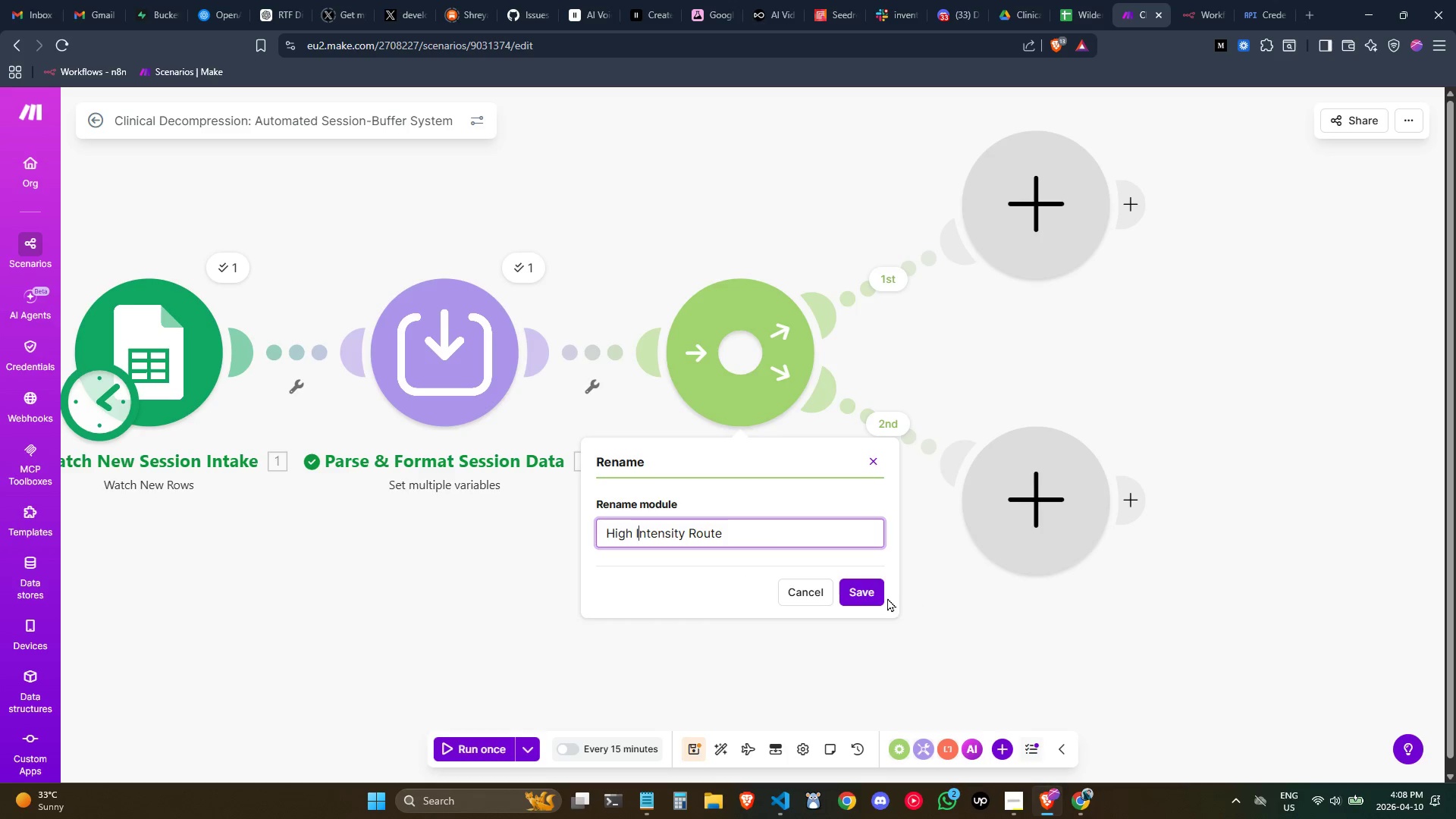 
left_click([871, 592])
 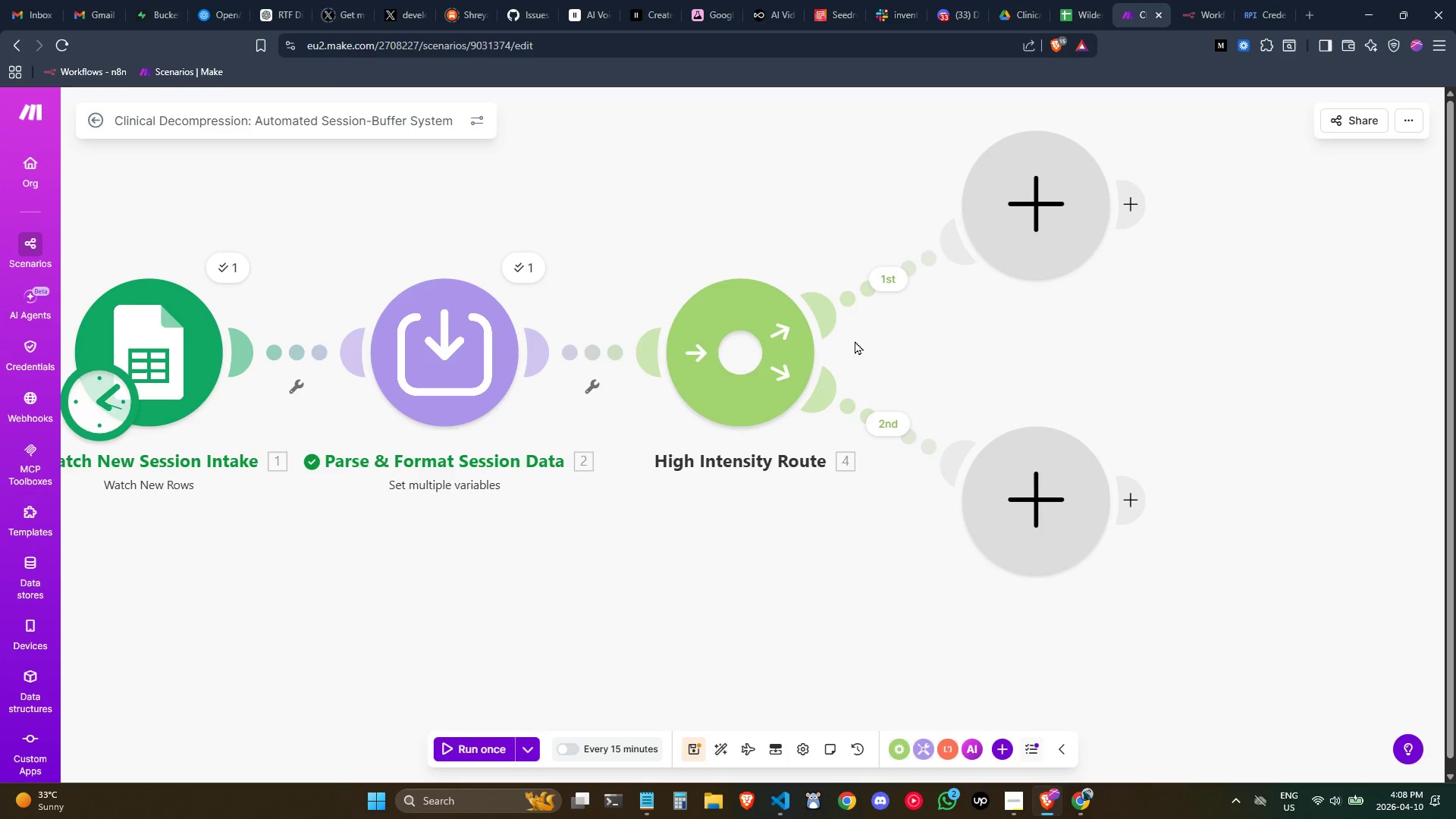 
wait(13.34)
 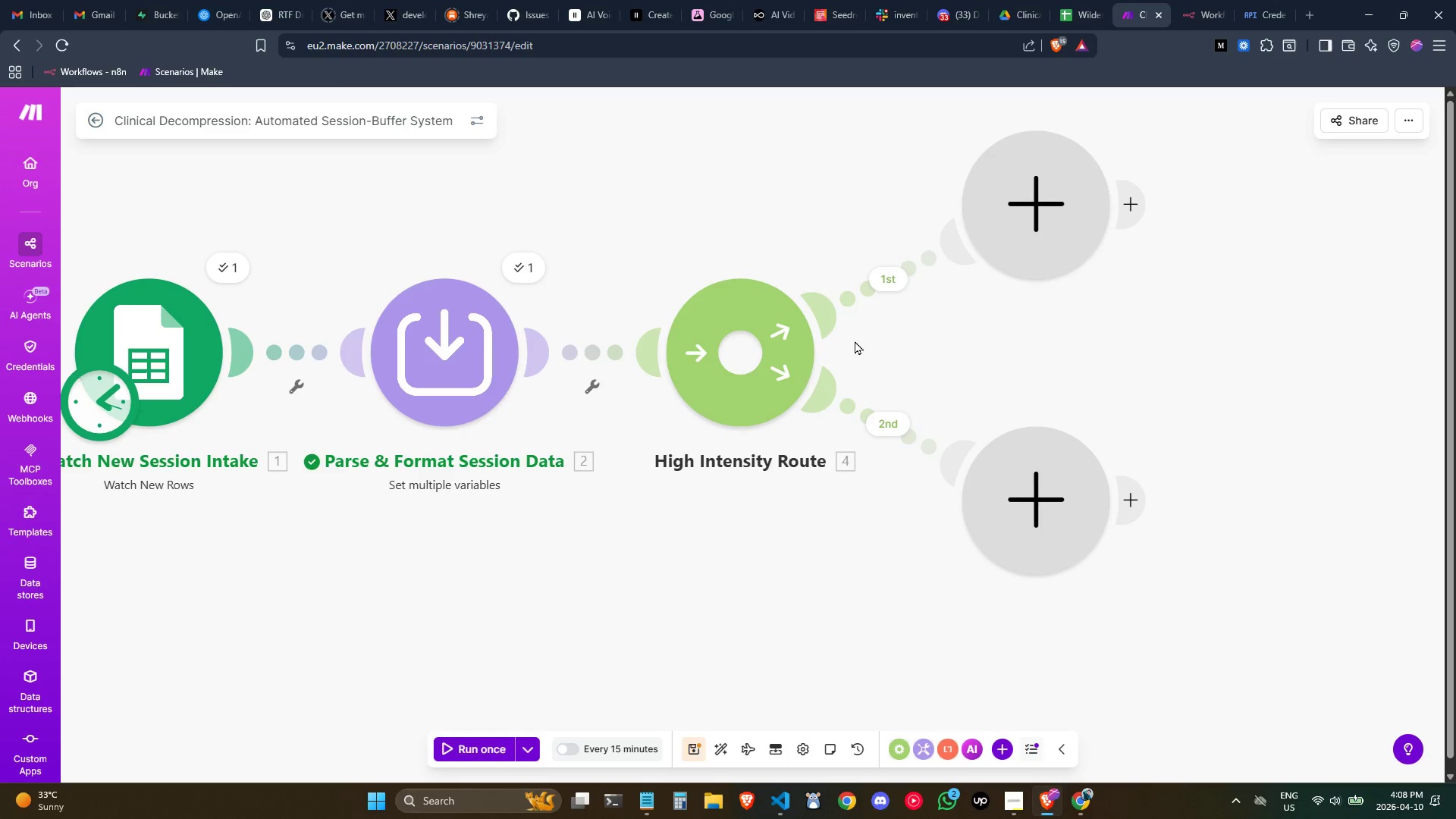 
left_click([894, 280])
 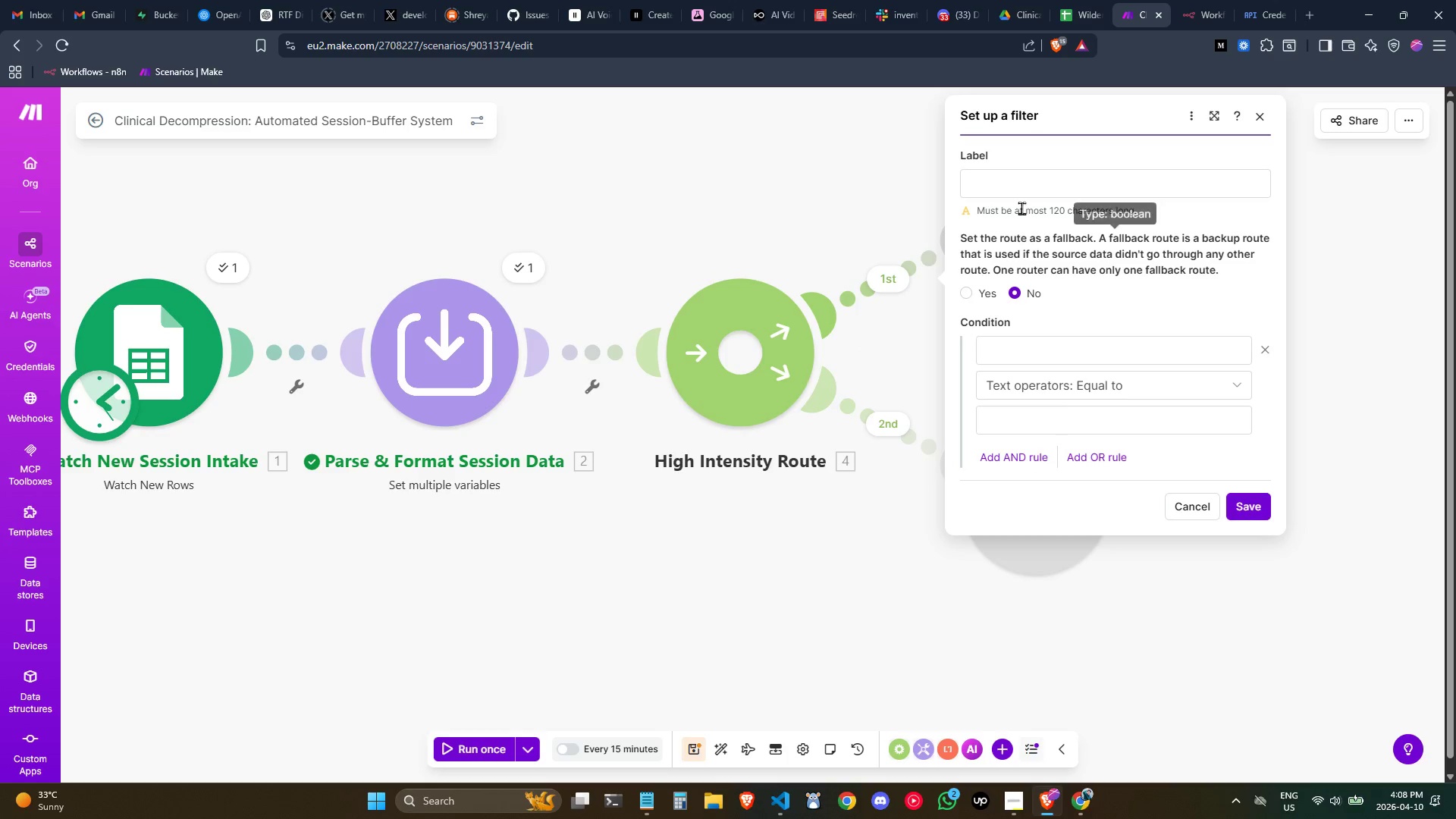 
left_click([1021, 195])
 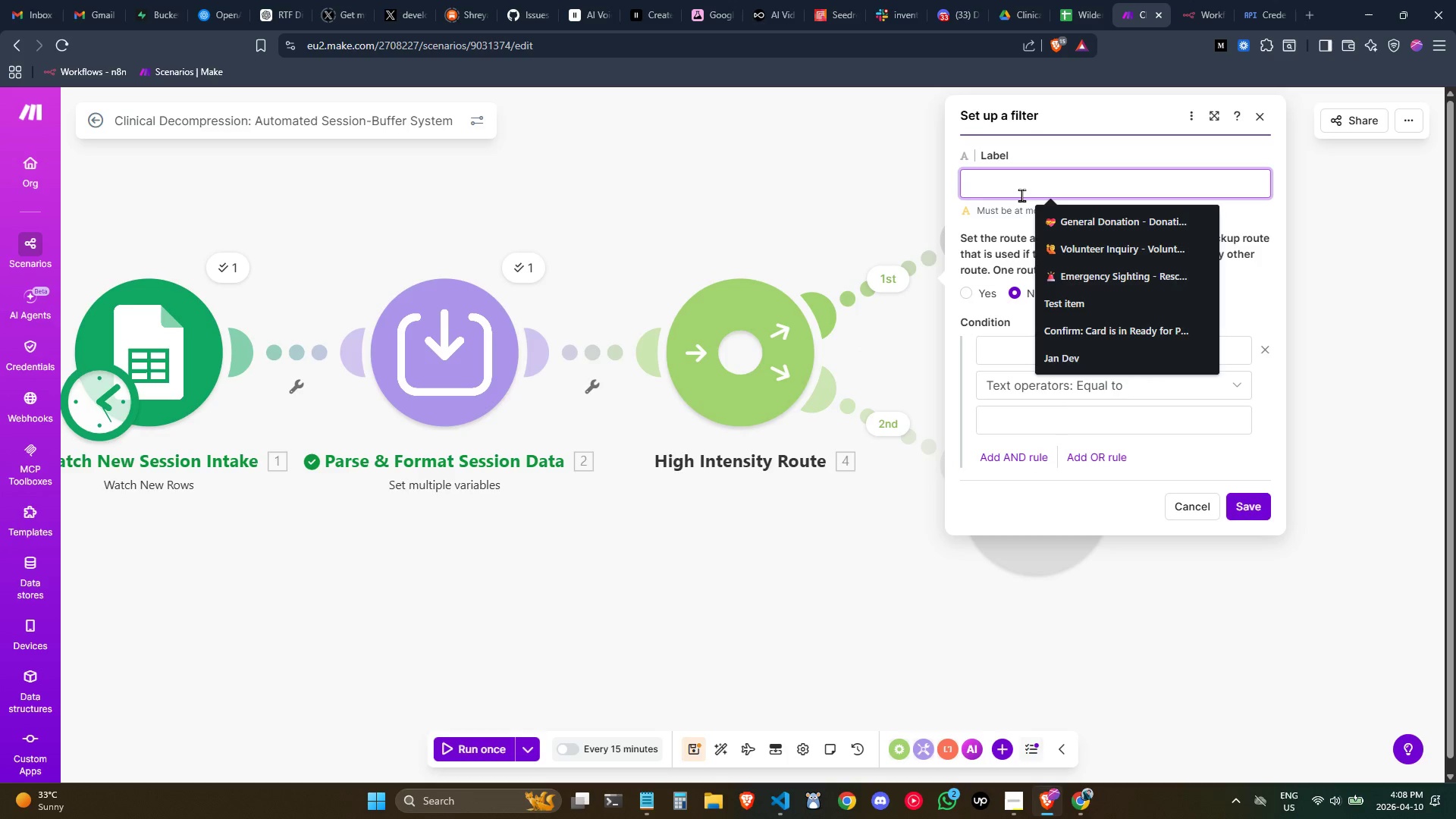 
type(High-Ins)
key(Backspace)
type(tenst)
key(Backspace)
type(ity s)
key(Backspace)
type(Session)
 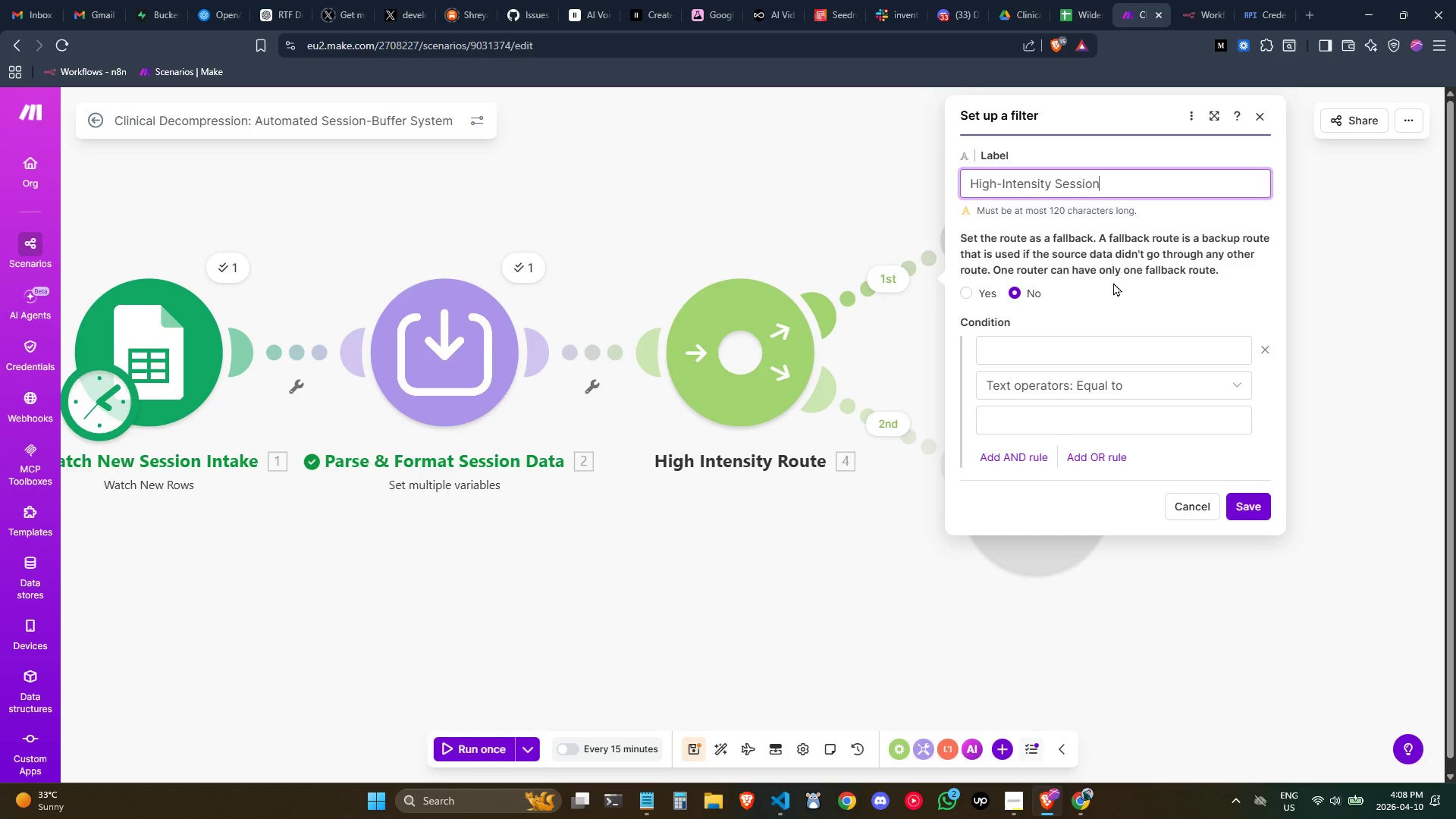 
left_click([1118, 341])
 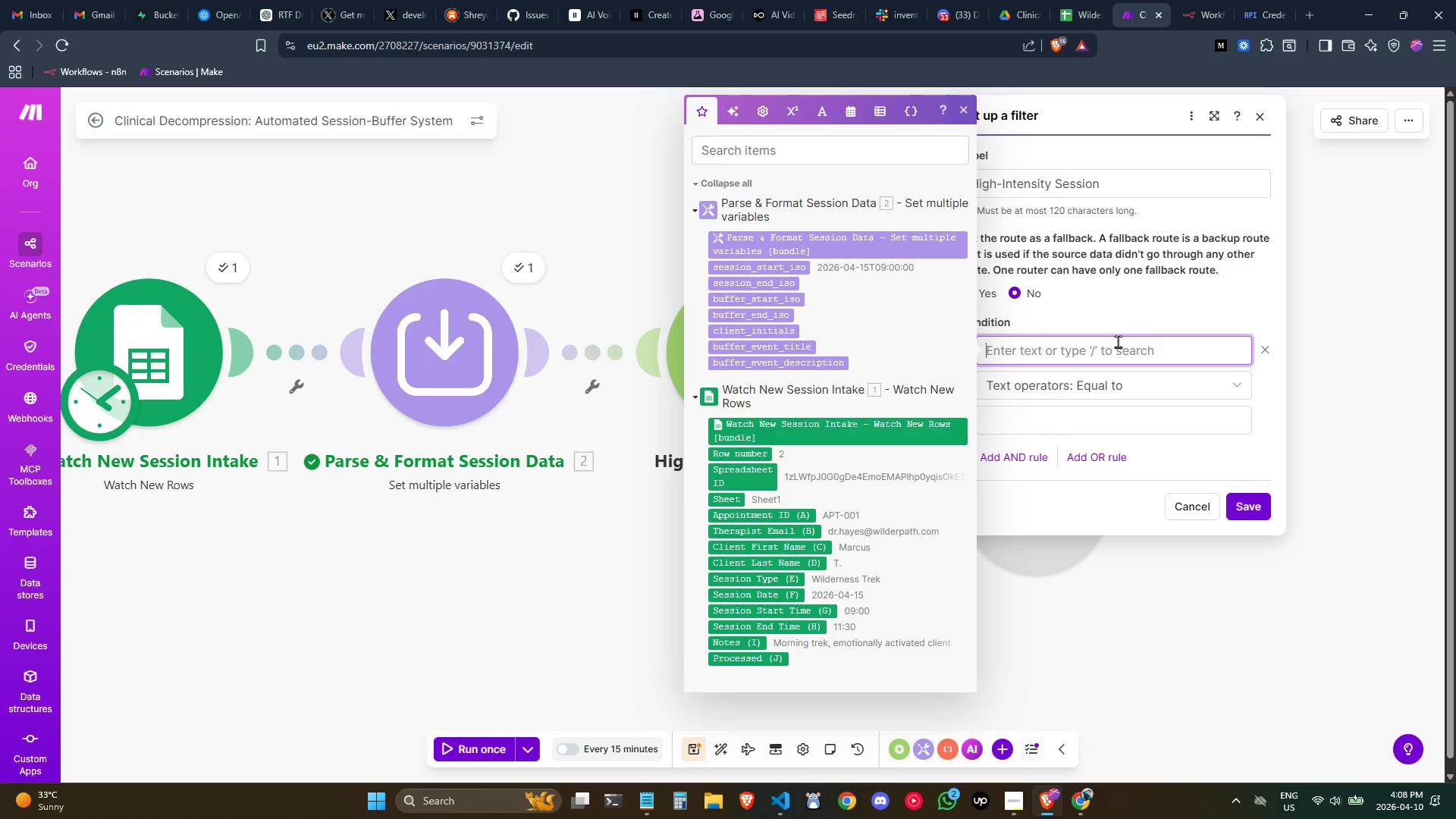 
wait(17.8)
 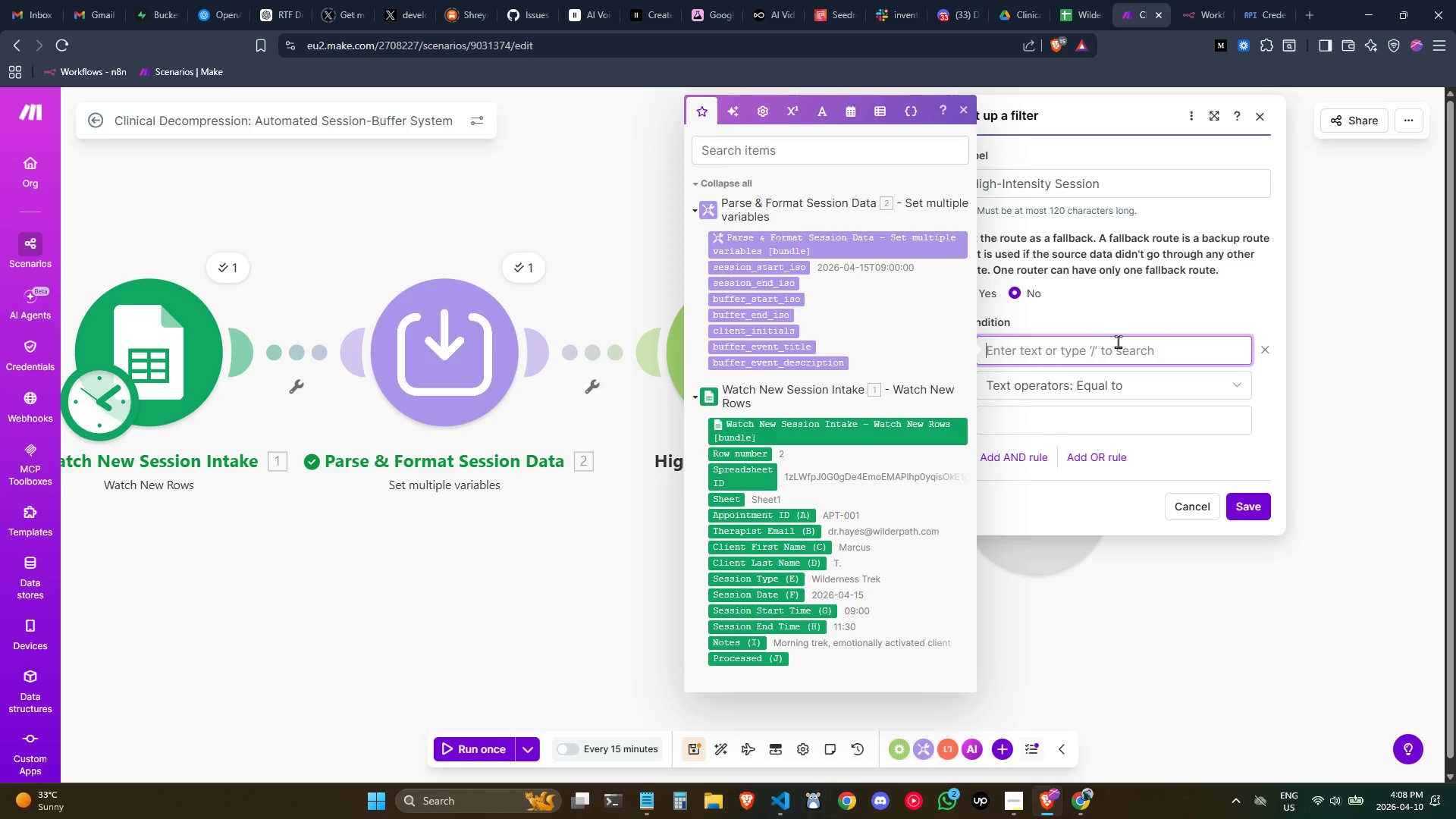 
left_click([1087, 353])
 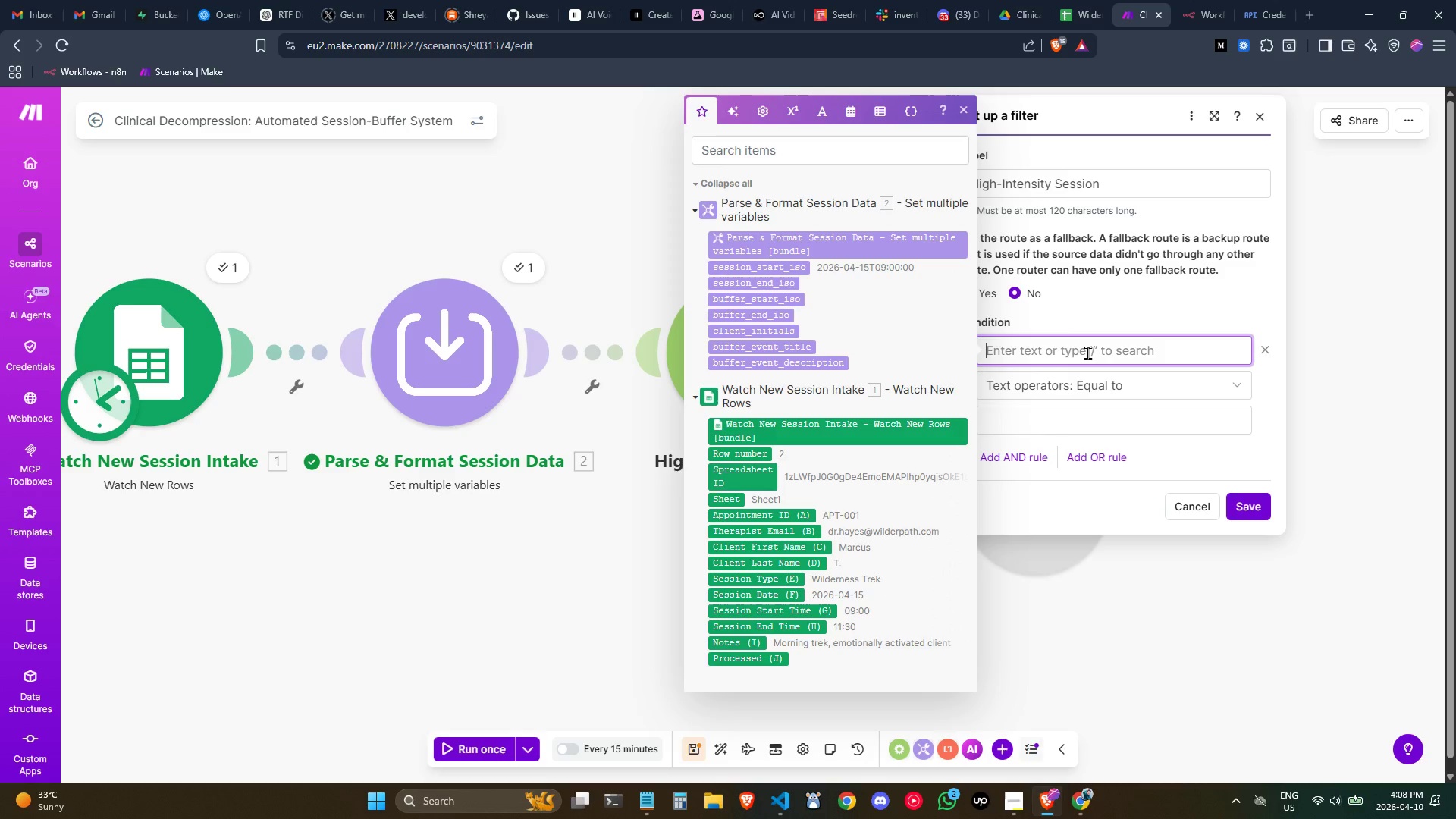 
left_click([1065, 315])
 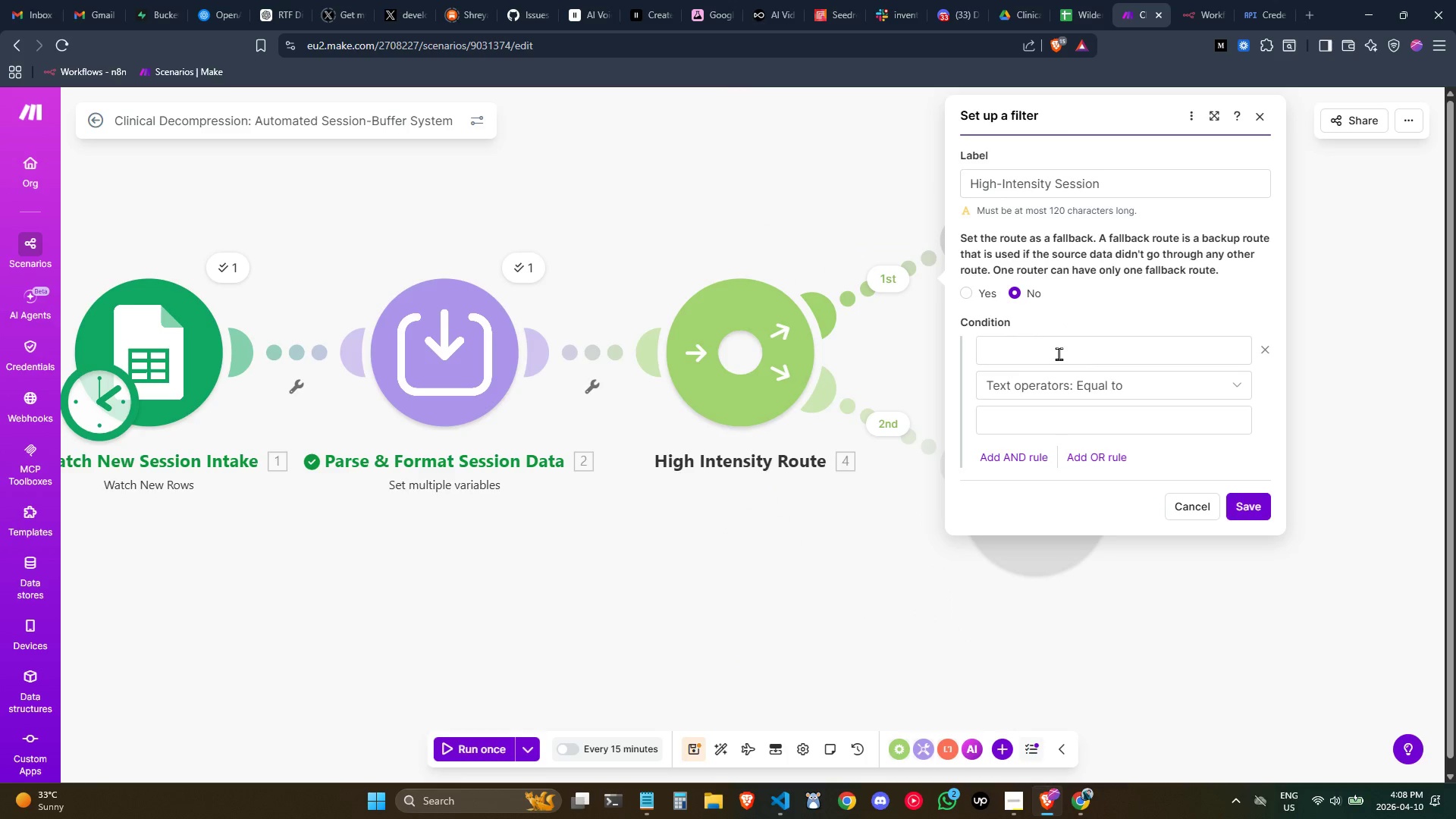 
left_click([1059, 353])
 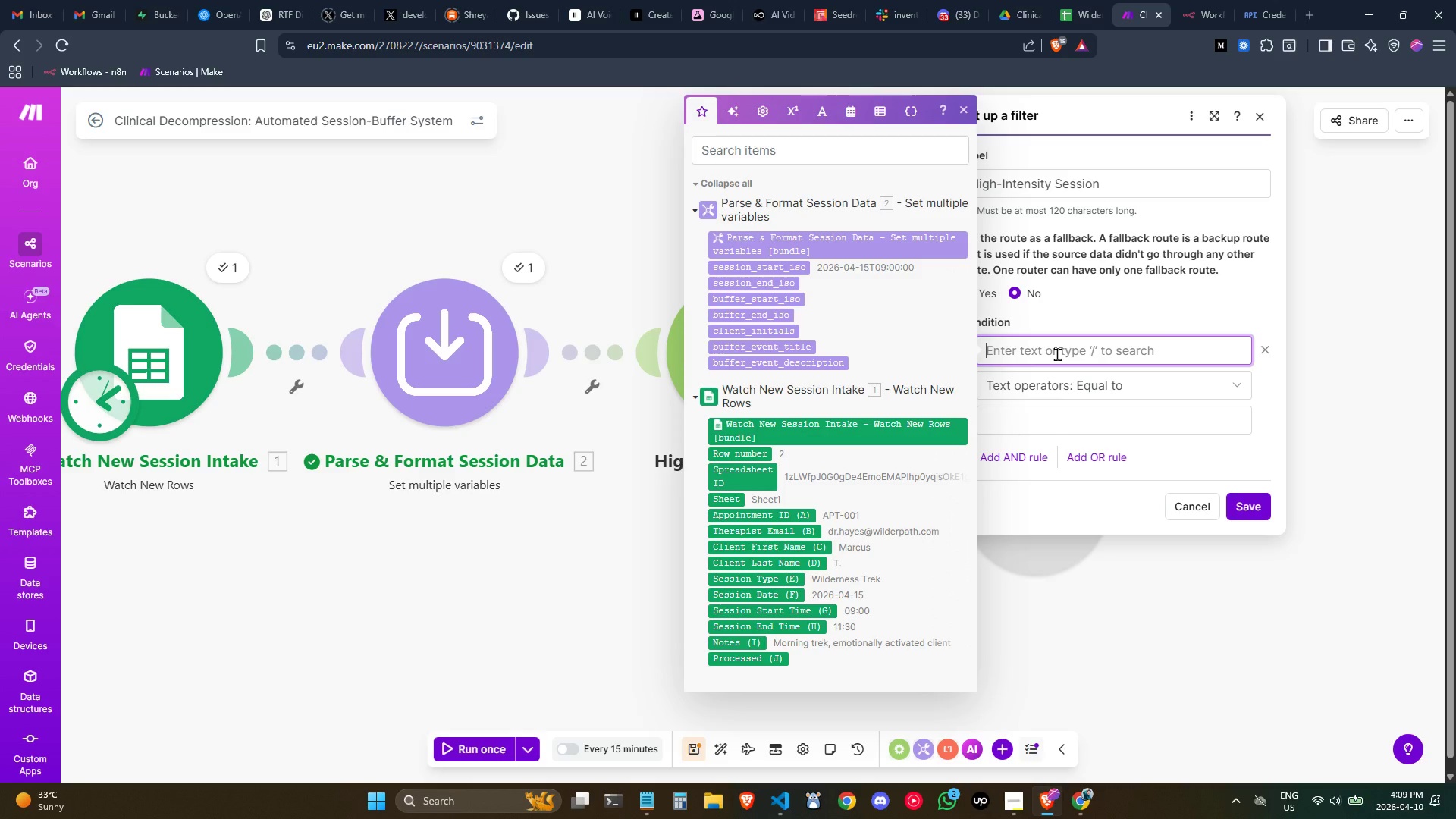 
wait(6.04)
 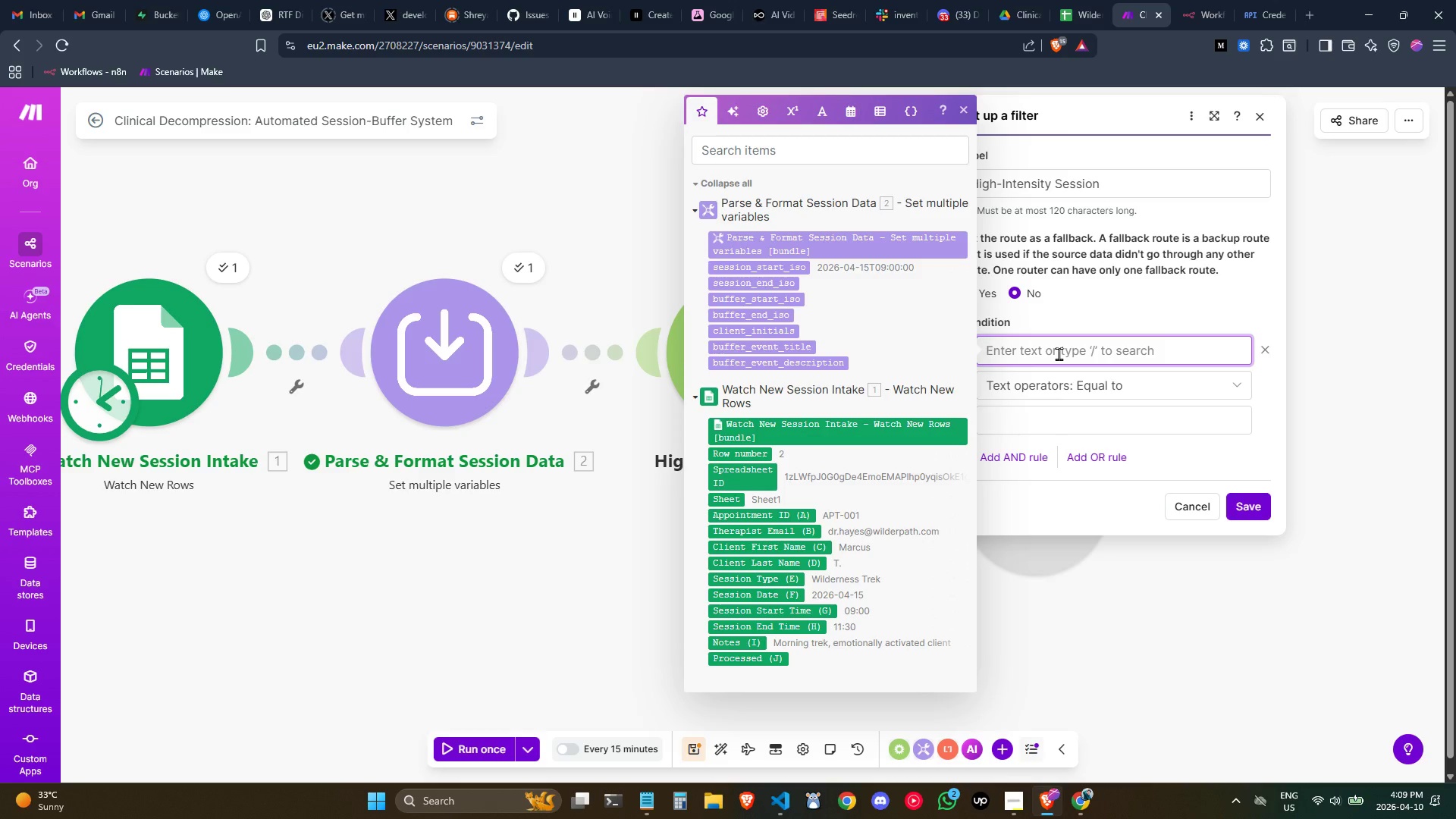 
mouse_move([778, 526])
 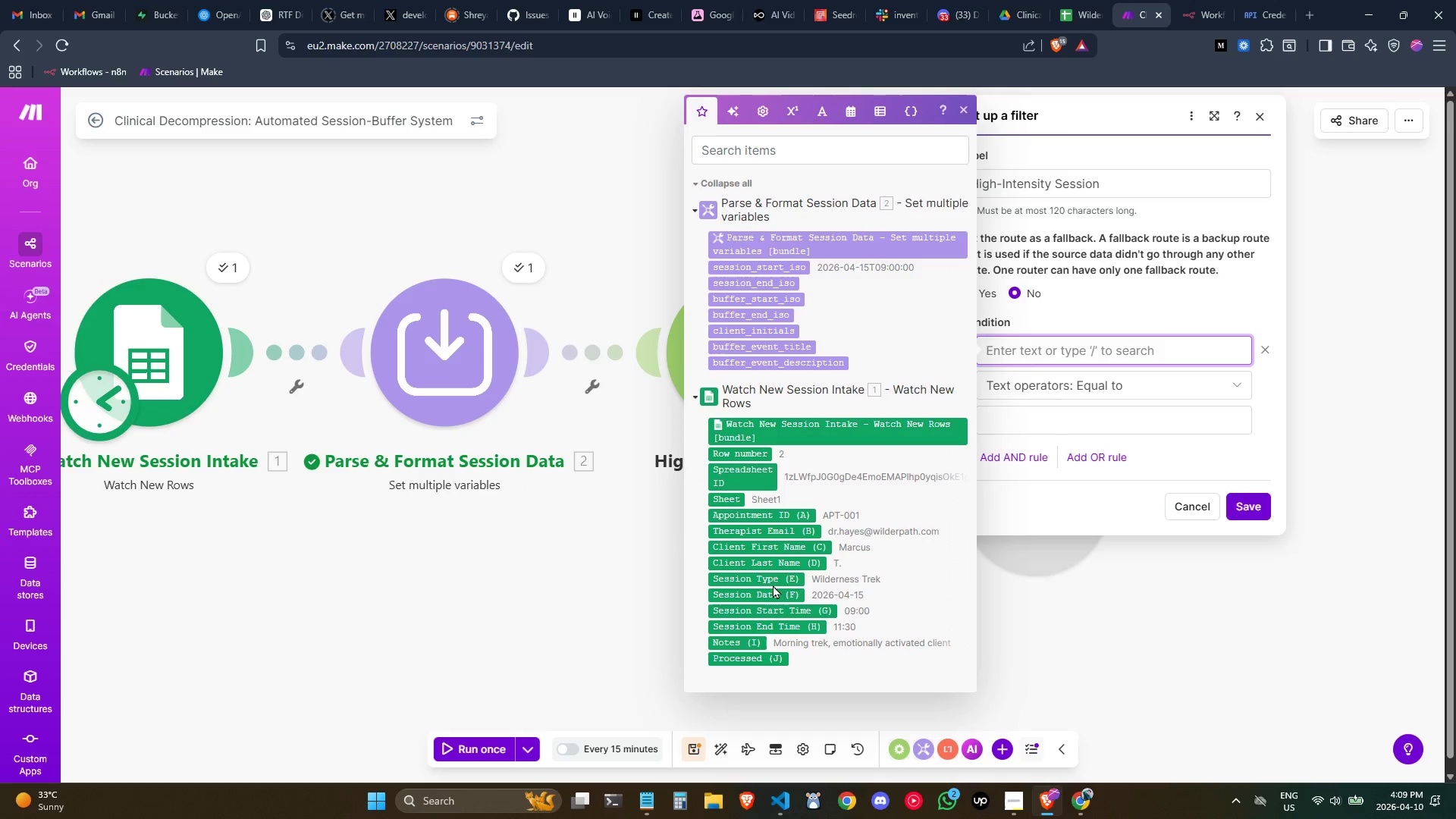 
left_click([766, 579])
 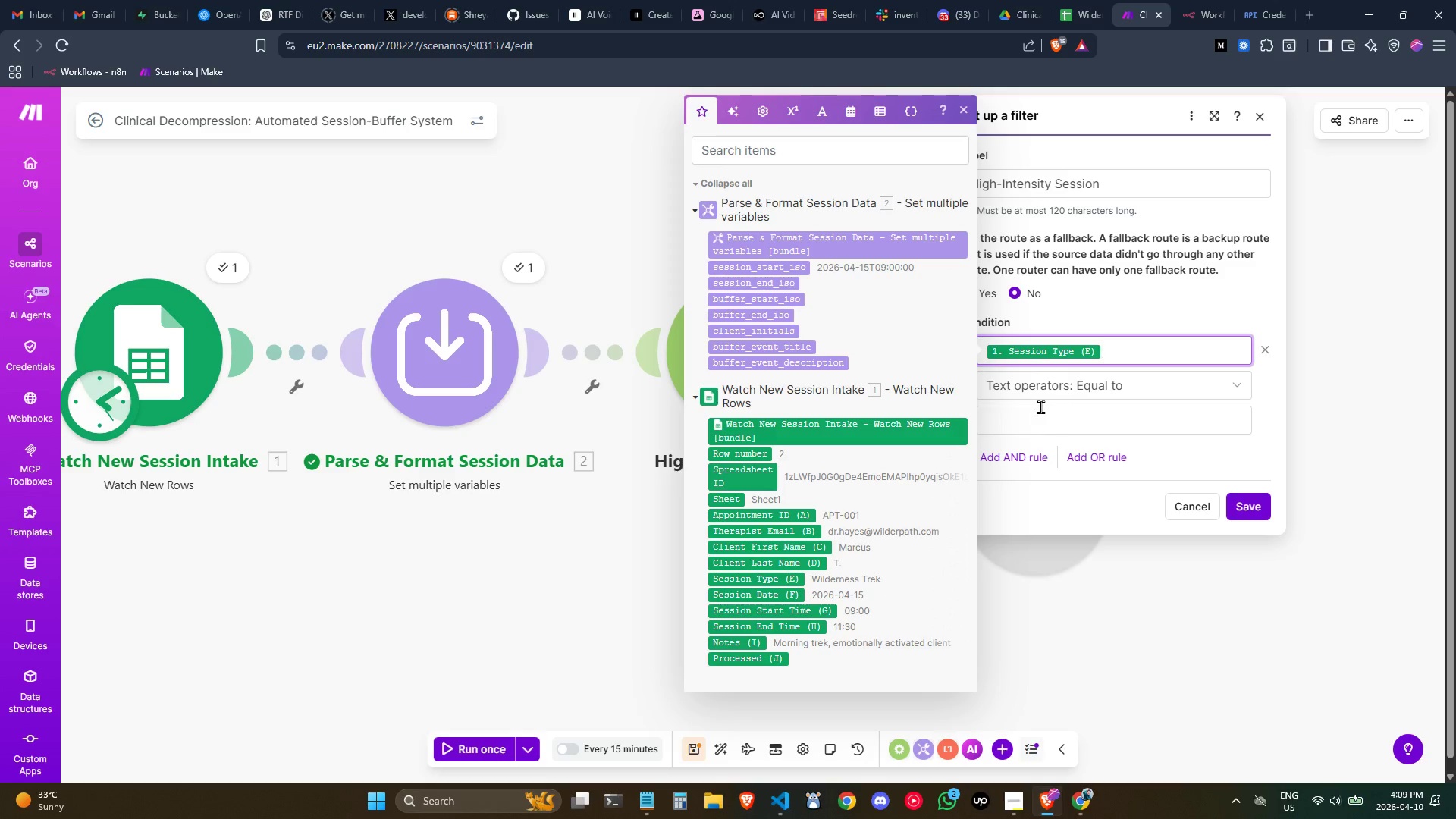 
wait(19.34)
 